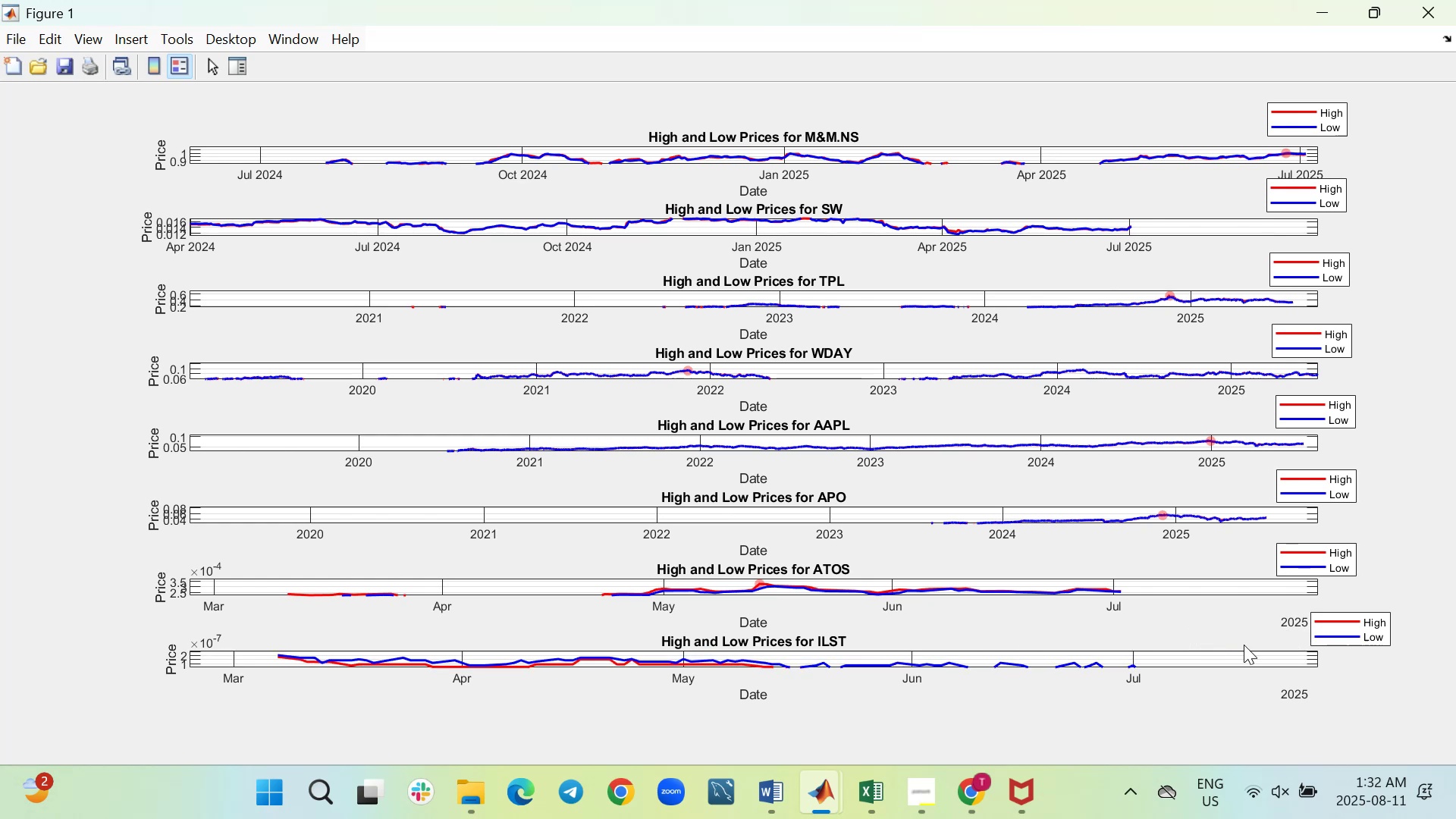 
left_click([1196, 642])
 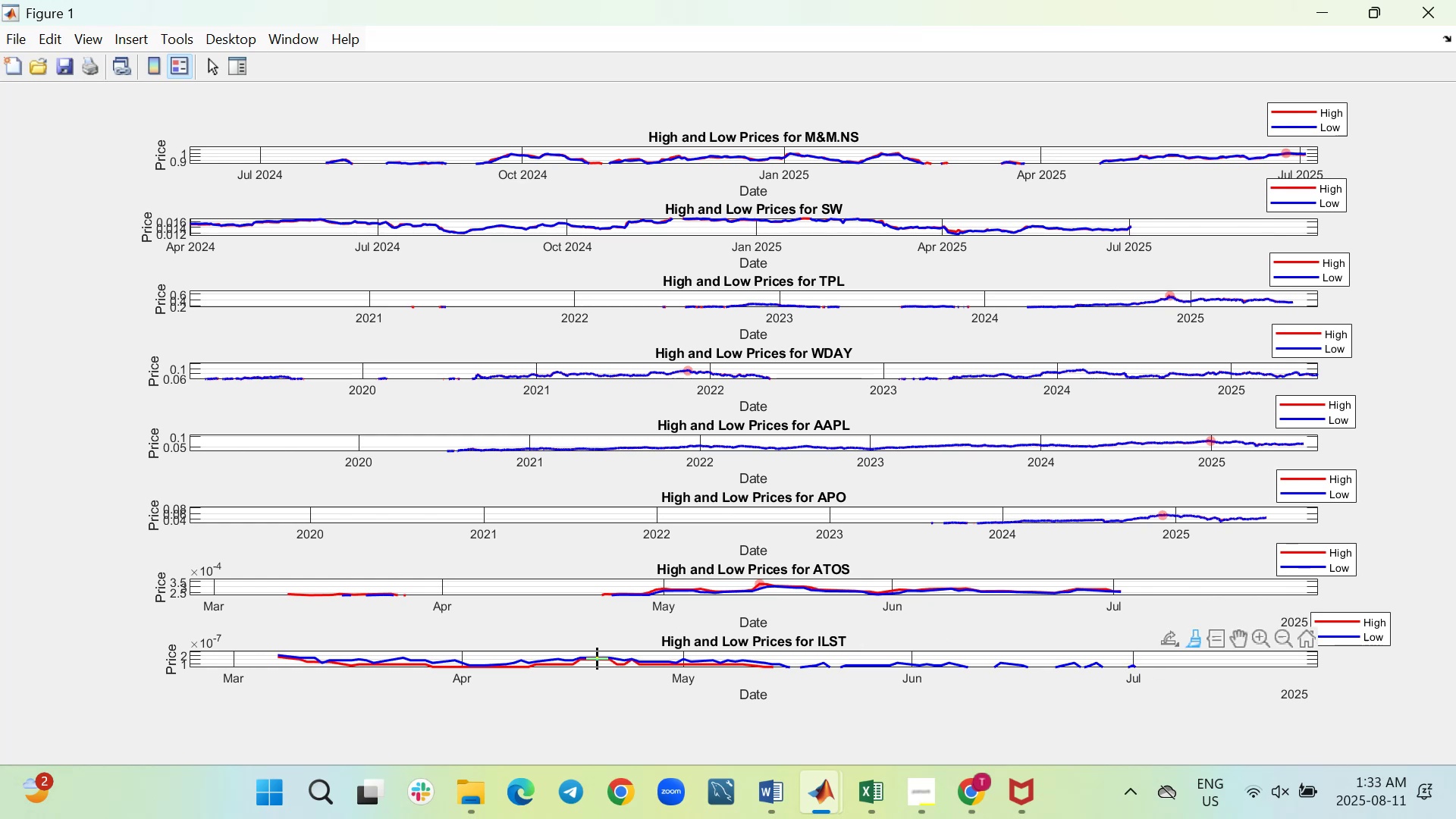 
left_click([596, 657])
 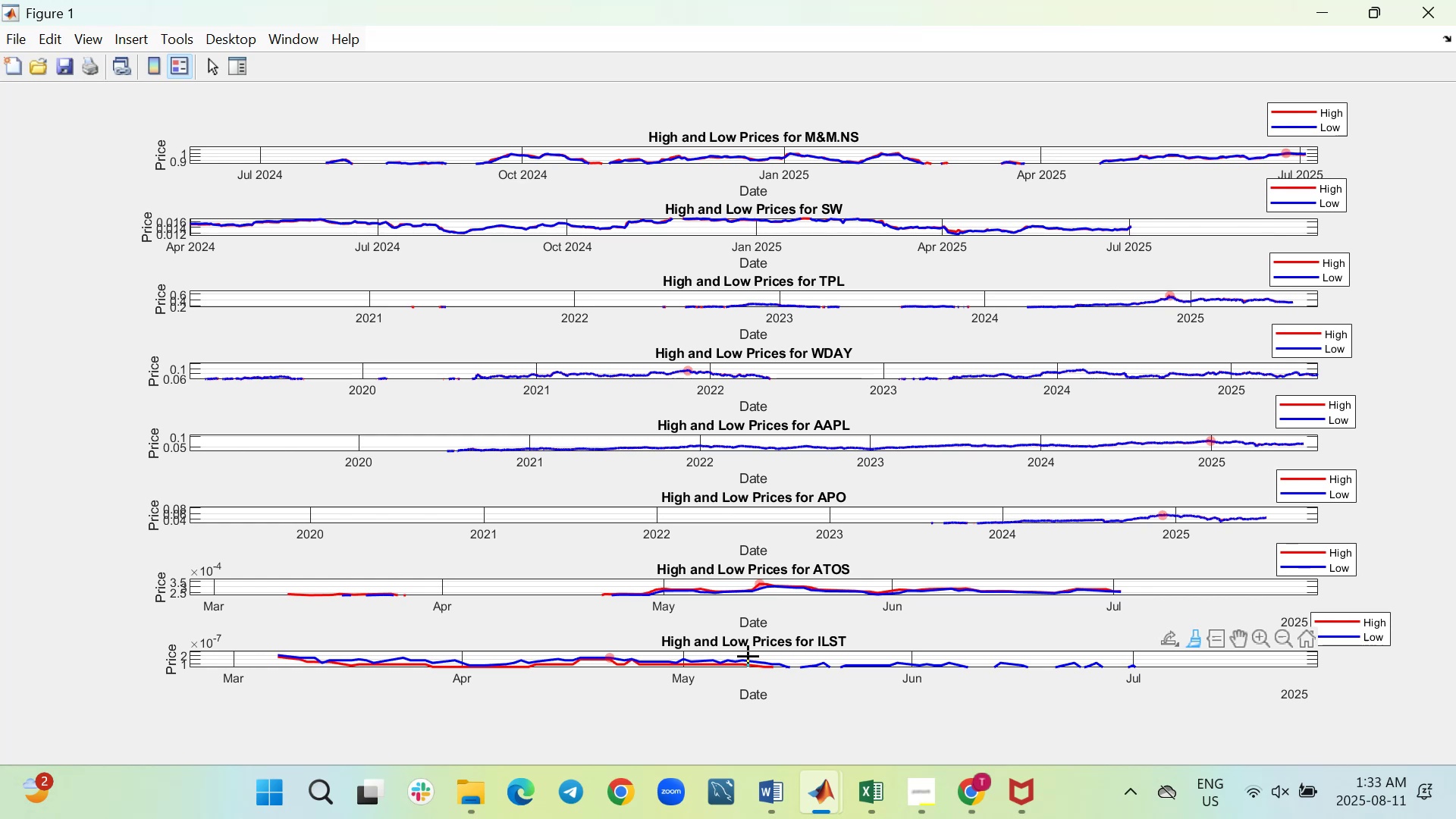 
wait(12.78)
 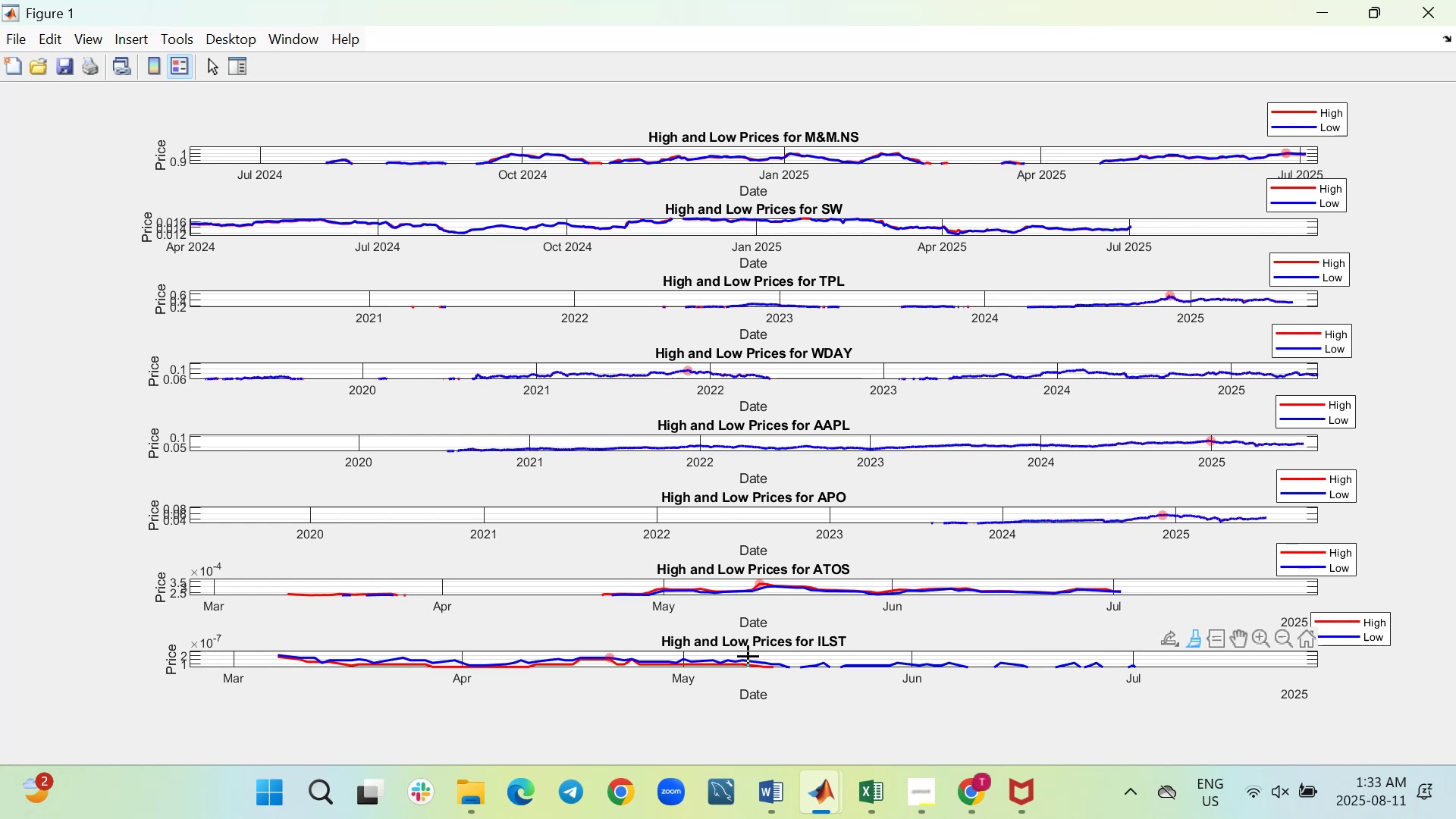 
left_click([14, 35])
 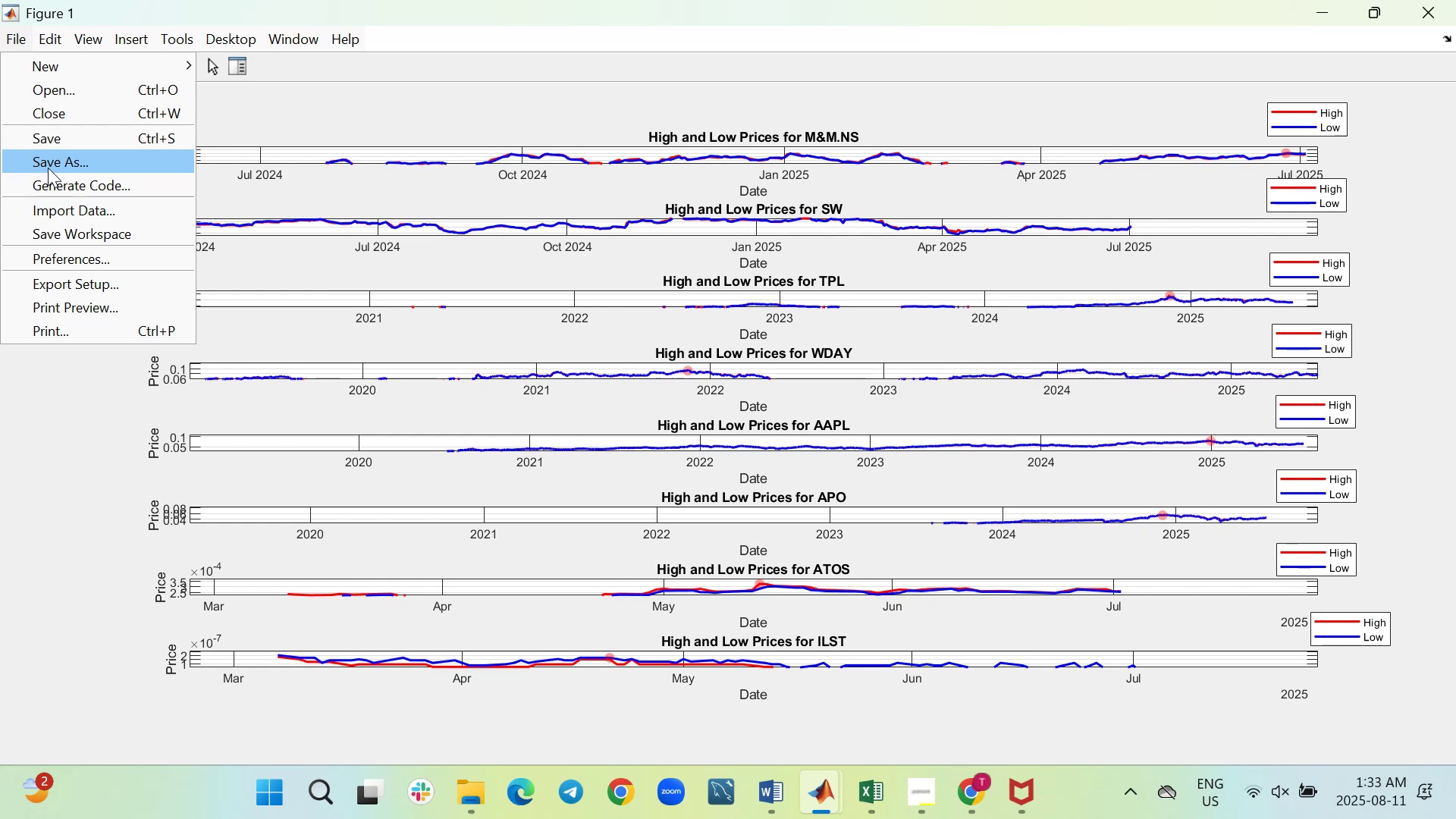 
left_click([47, 165])
 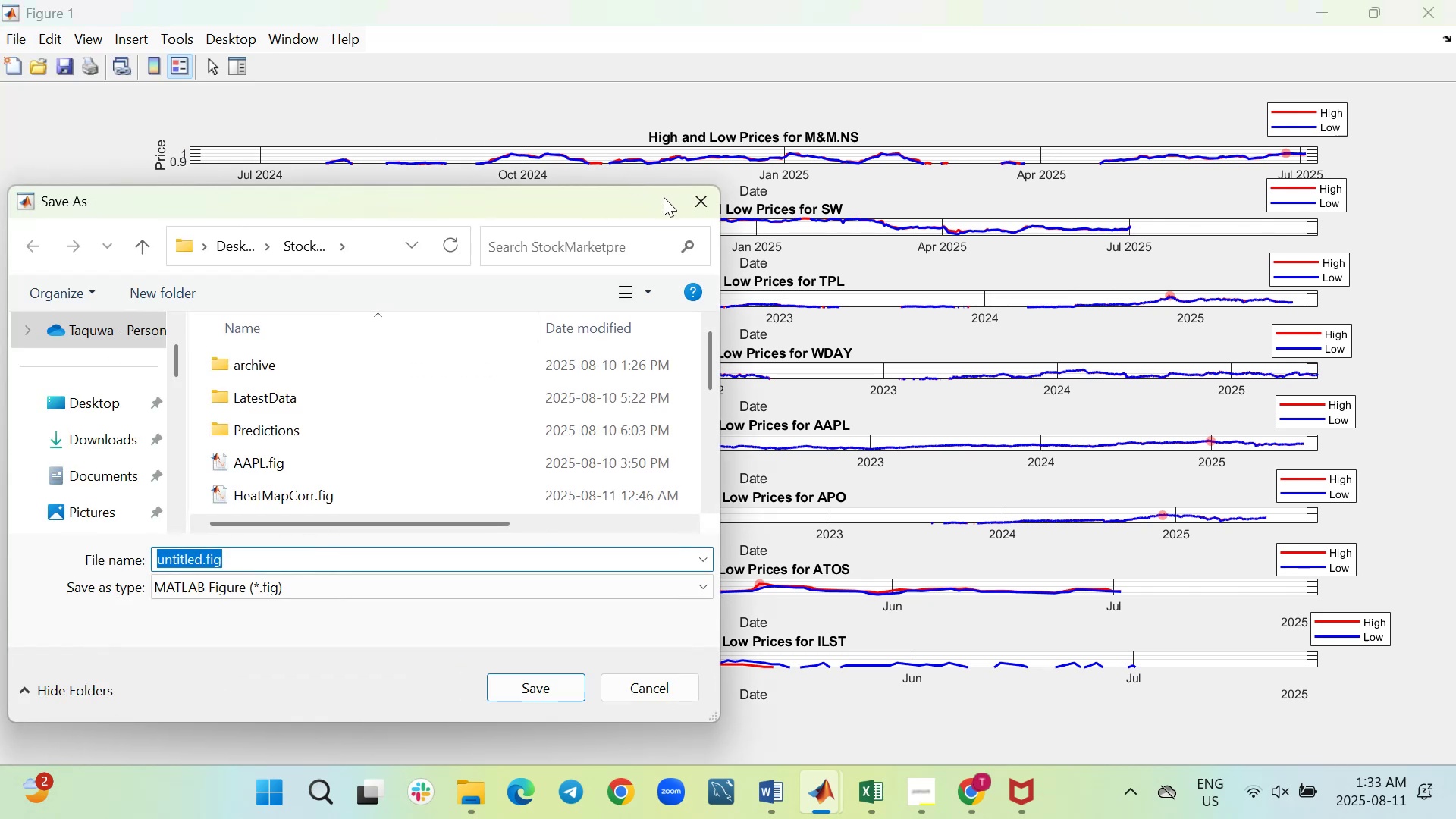 
left_click([694, 206])
 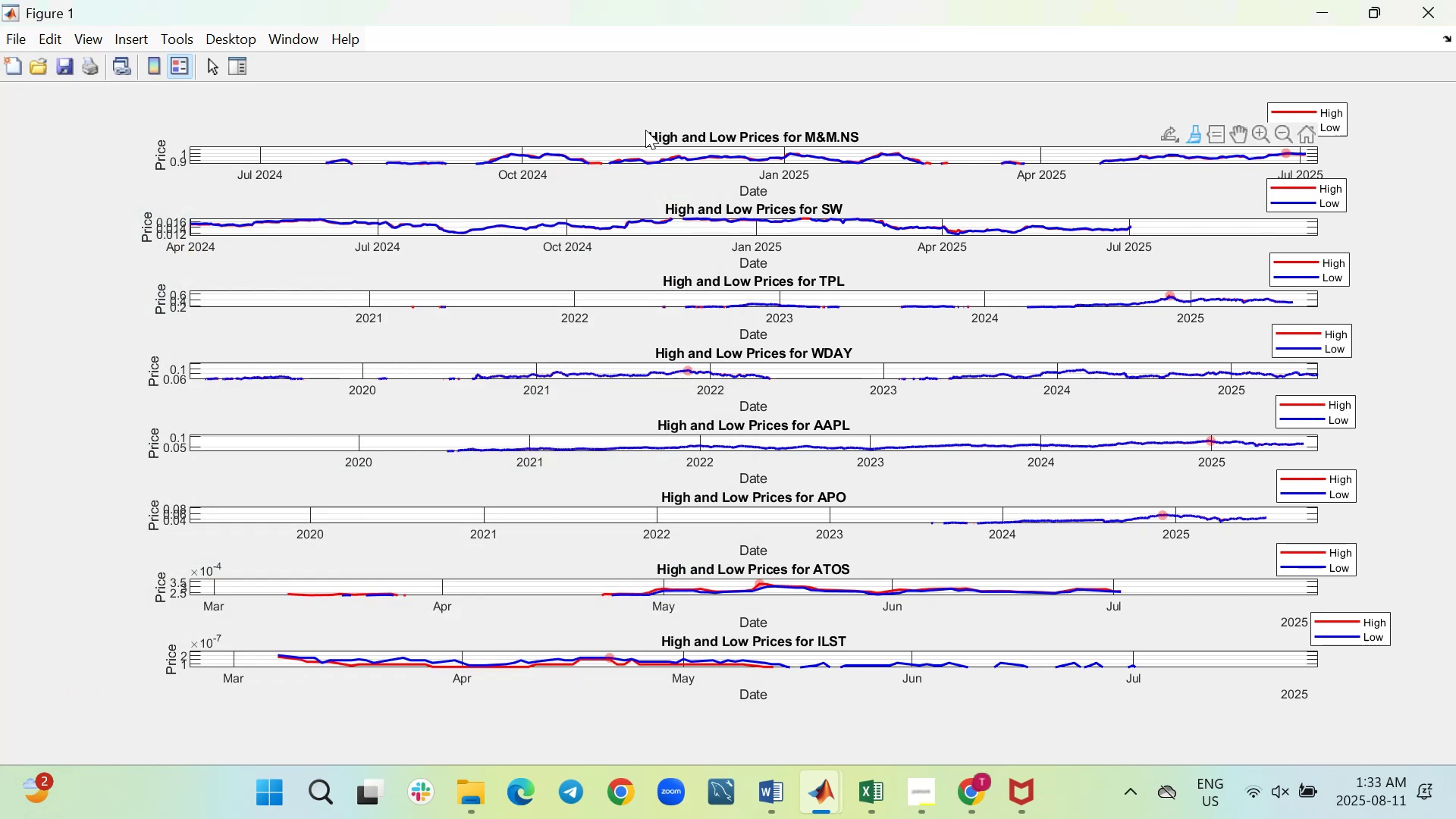 
left_click_drag(start_coordinate=[643, 130], to_coordinate=[742, 142])
 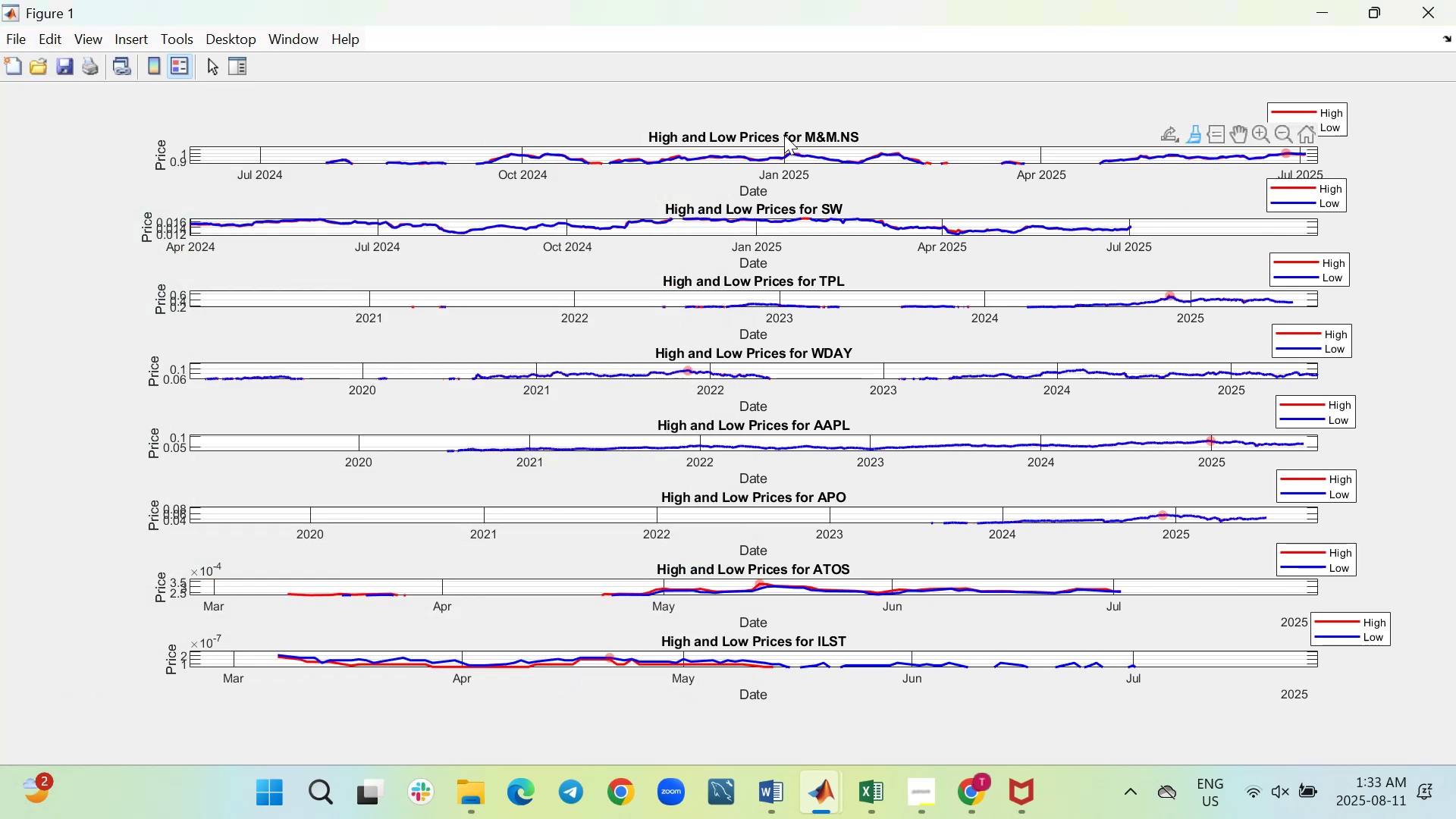 
left_click_drag(start_coordinate=[784, 135], to_coordinate=[727, 136])
 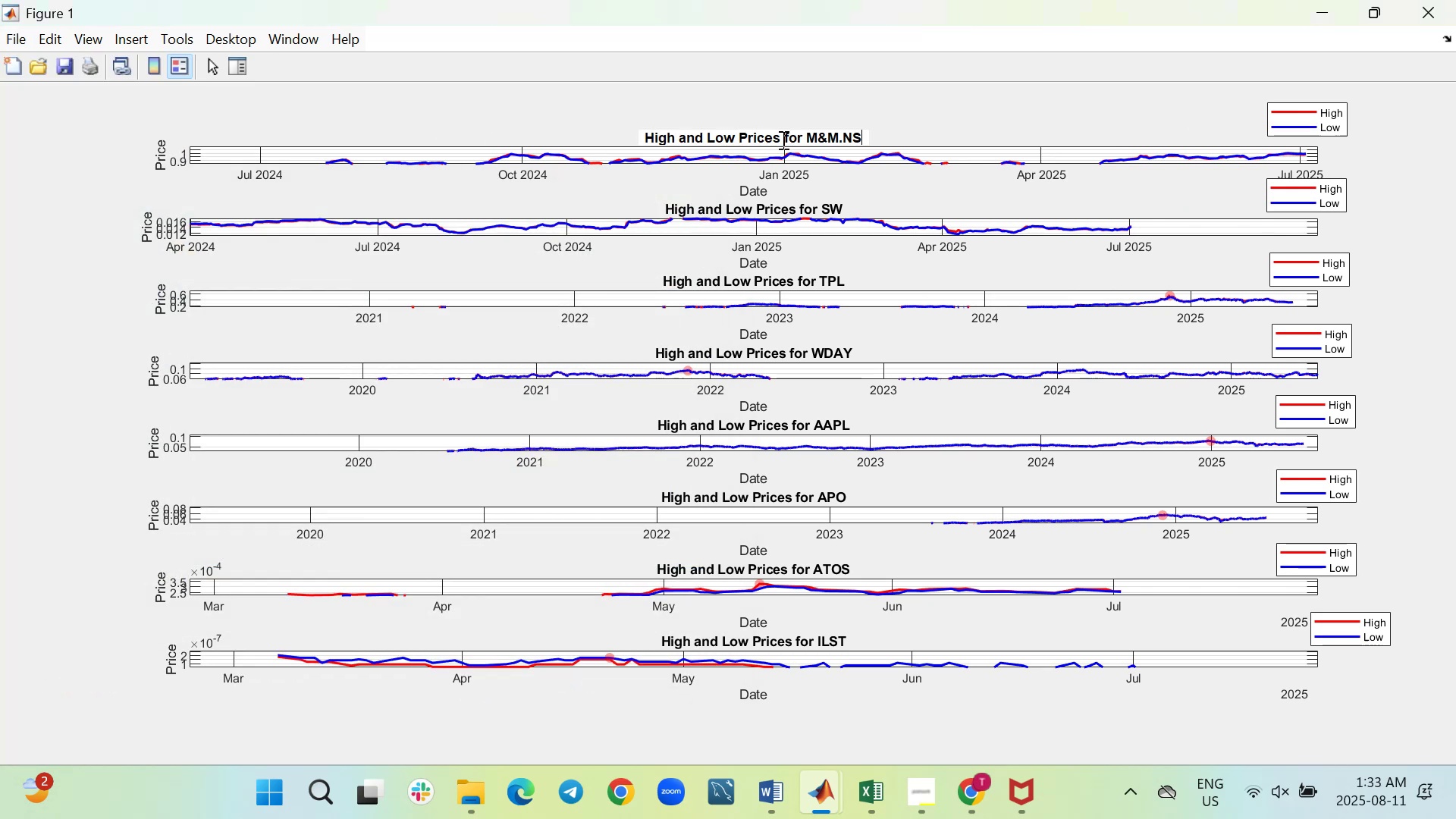 
left_click([782, 140])
 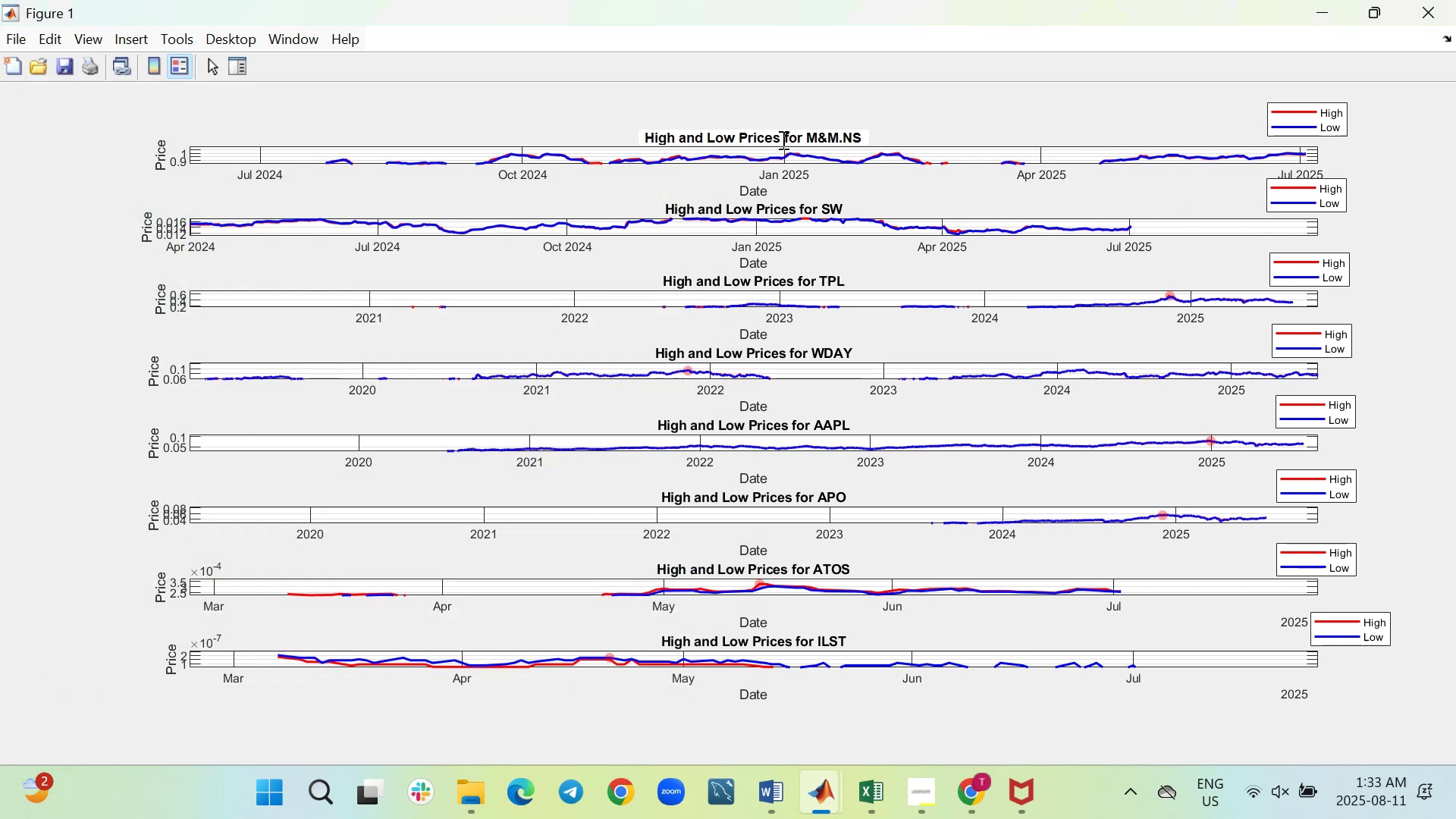 
left_click_drag(start_coordinate=[782, 140], to_coordinate=[631, 139])
 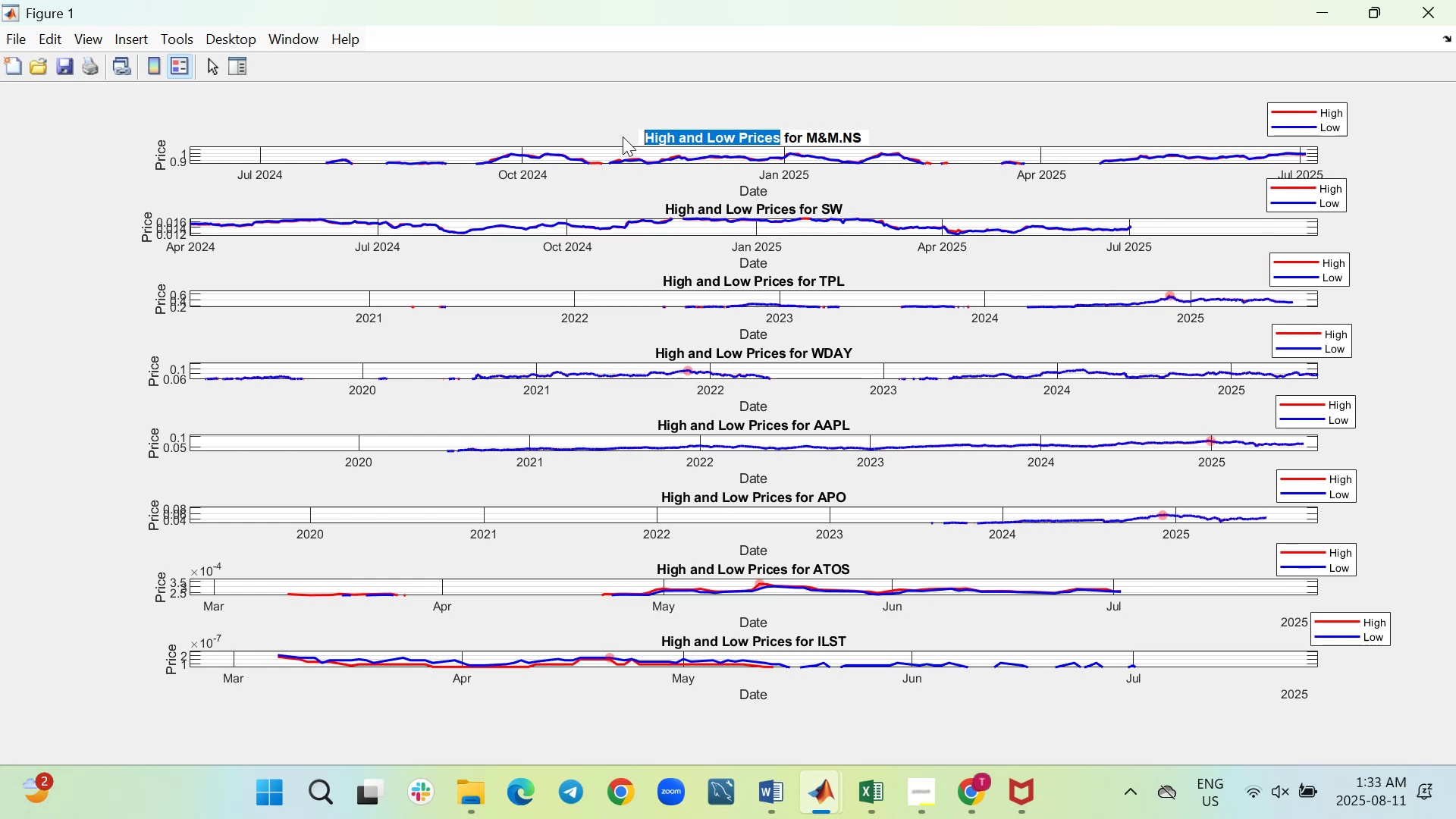 
key(Control+C)
 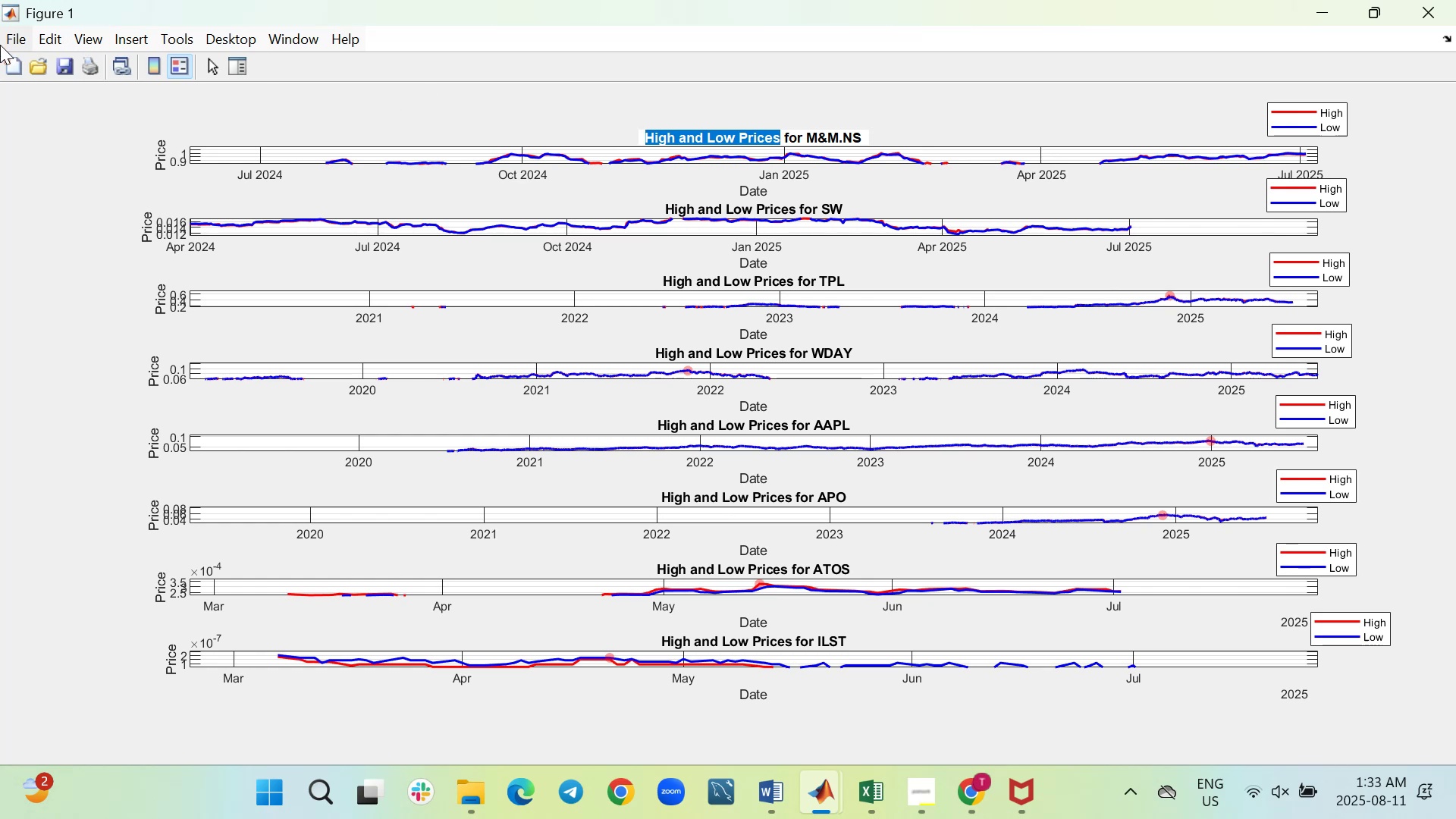 
left_click([9, 37])
 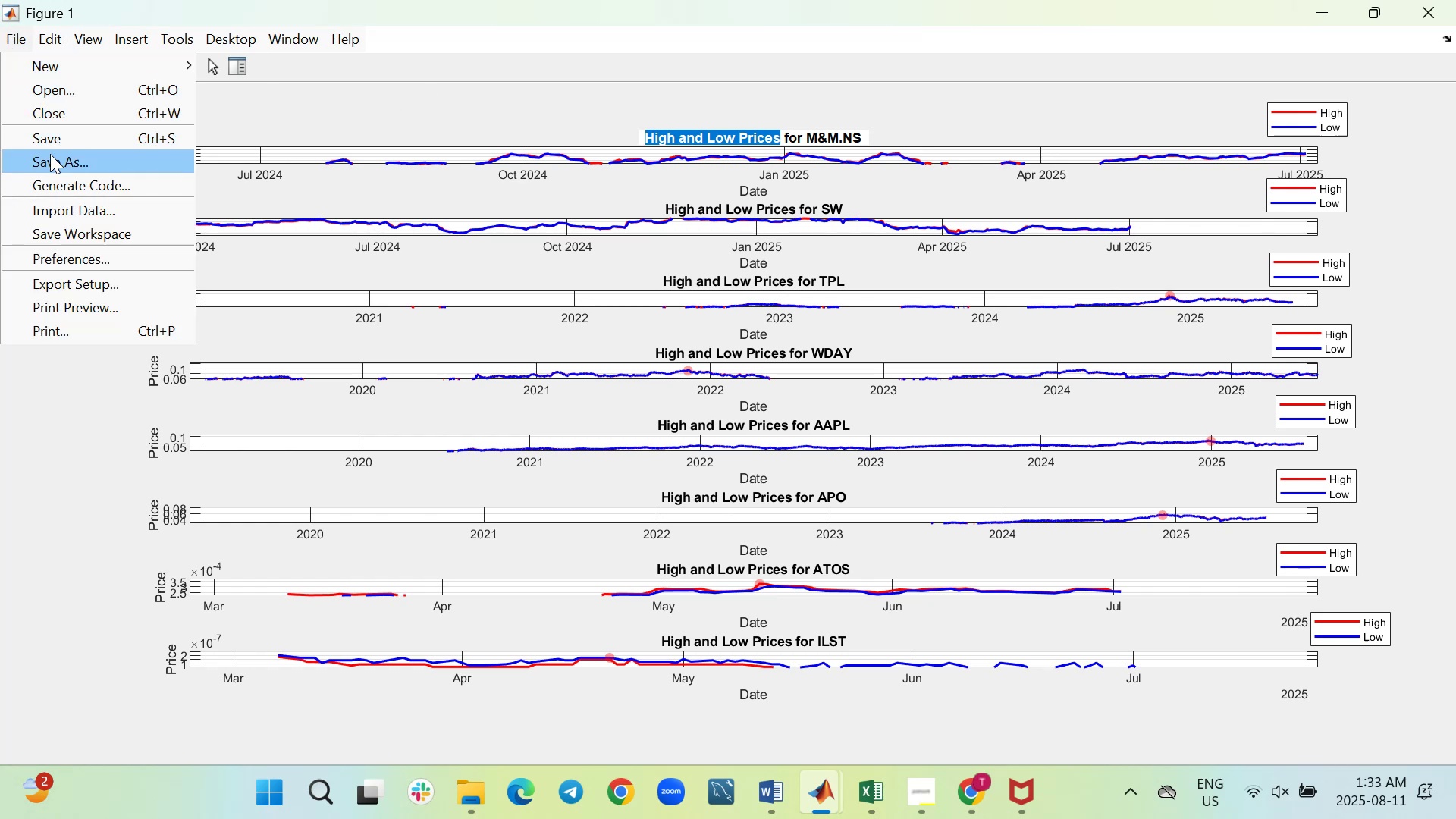 
left_click([50, 154])
 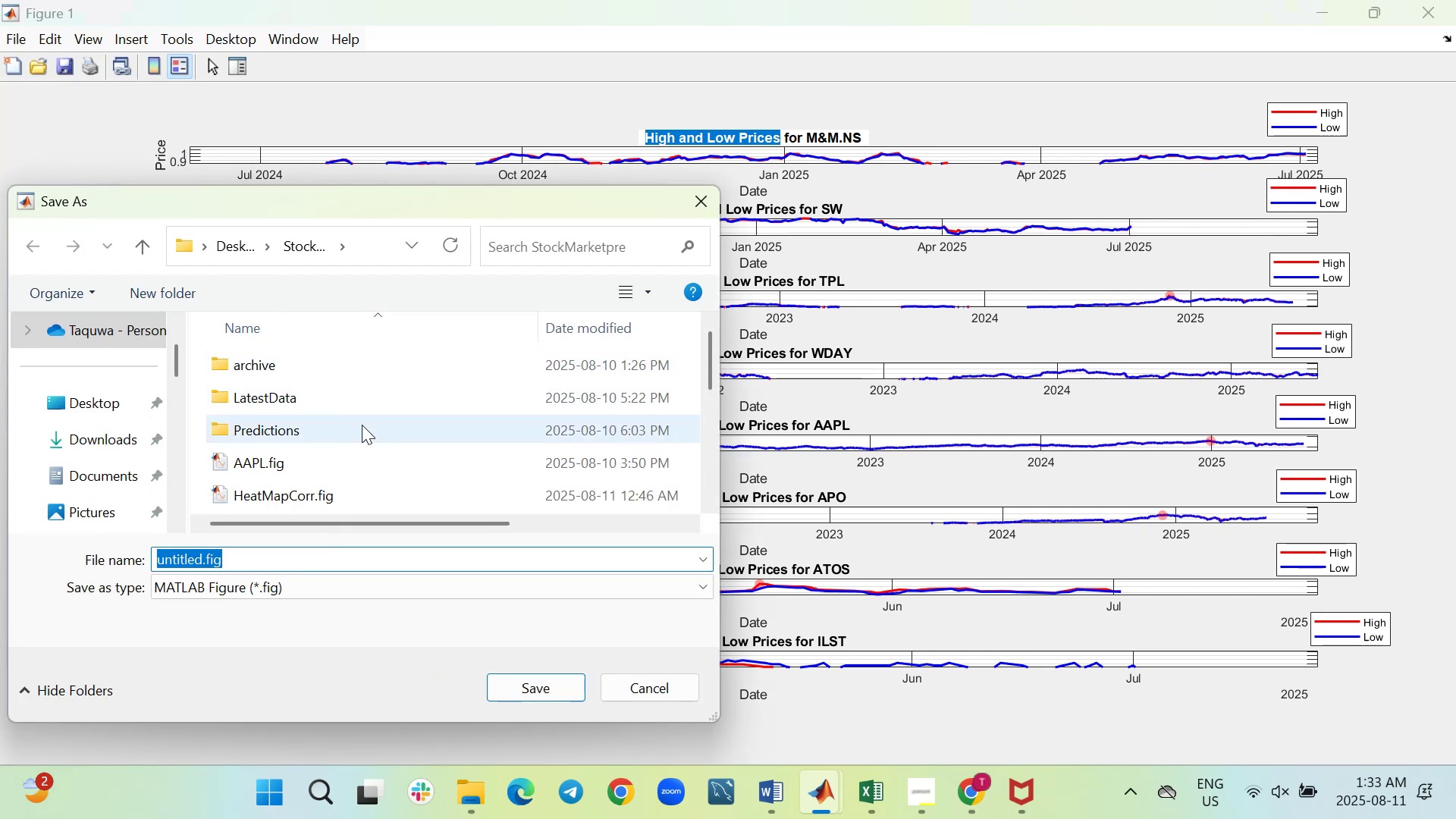 
scroll: coordinate [367, 441], scroll_direction: down, amount: 10.0
 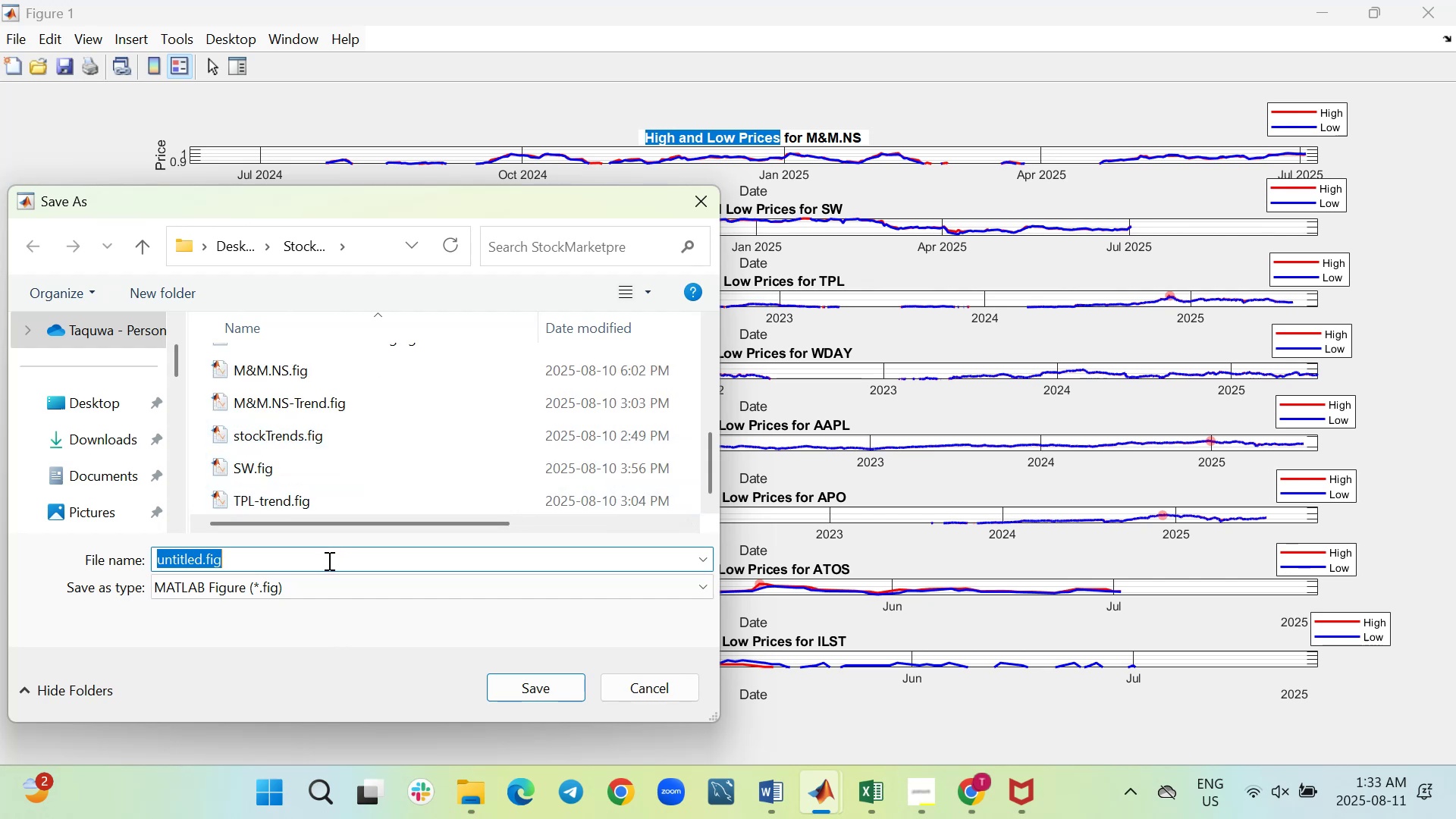 
key(Control+V)
 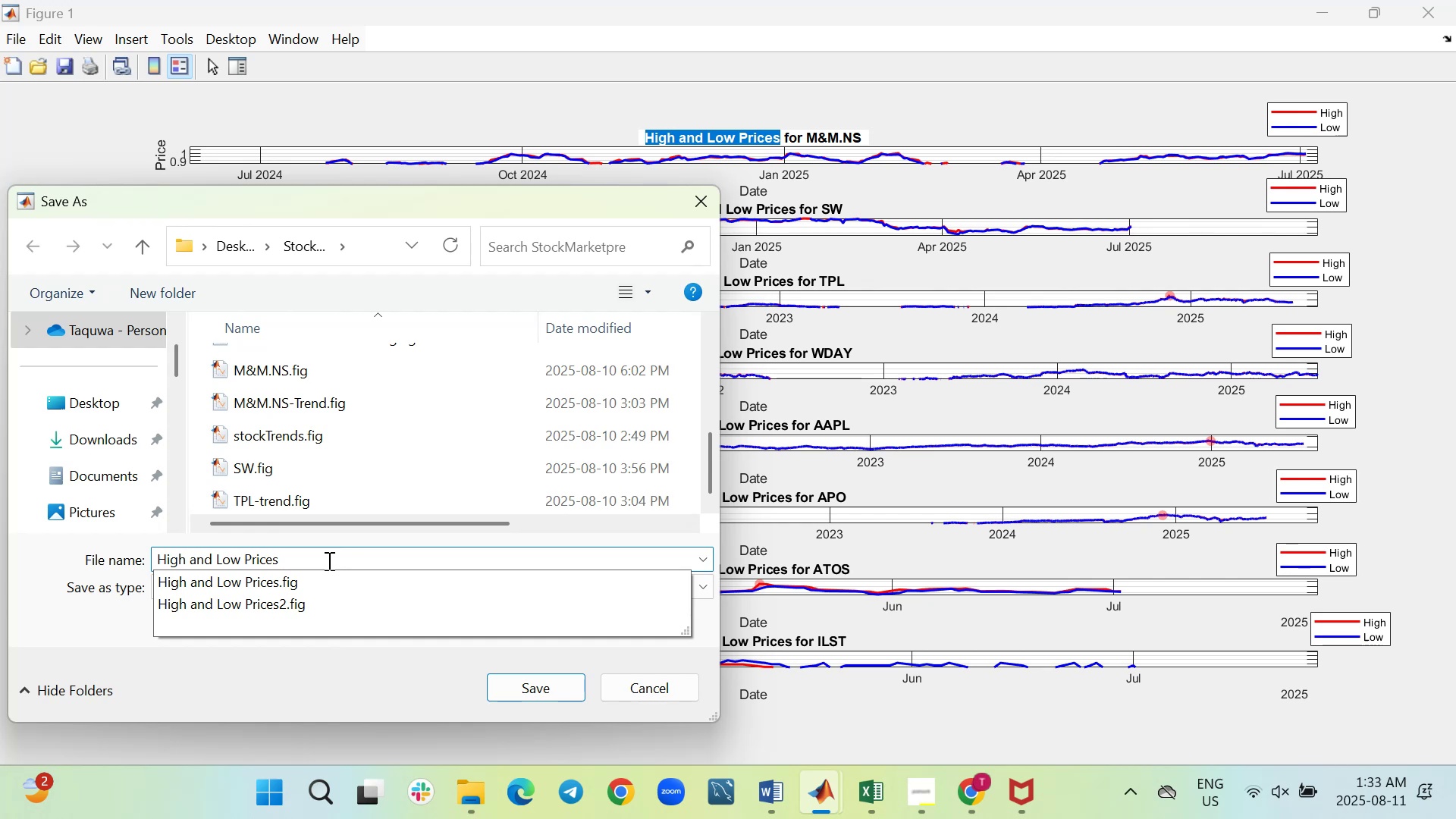 
wait(6.38)
 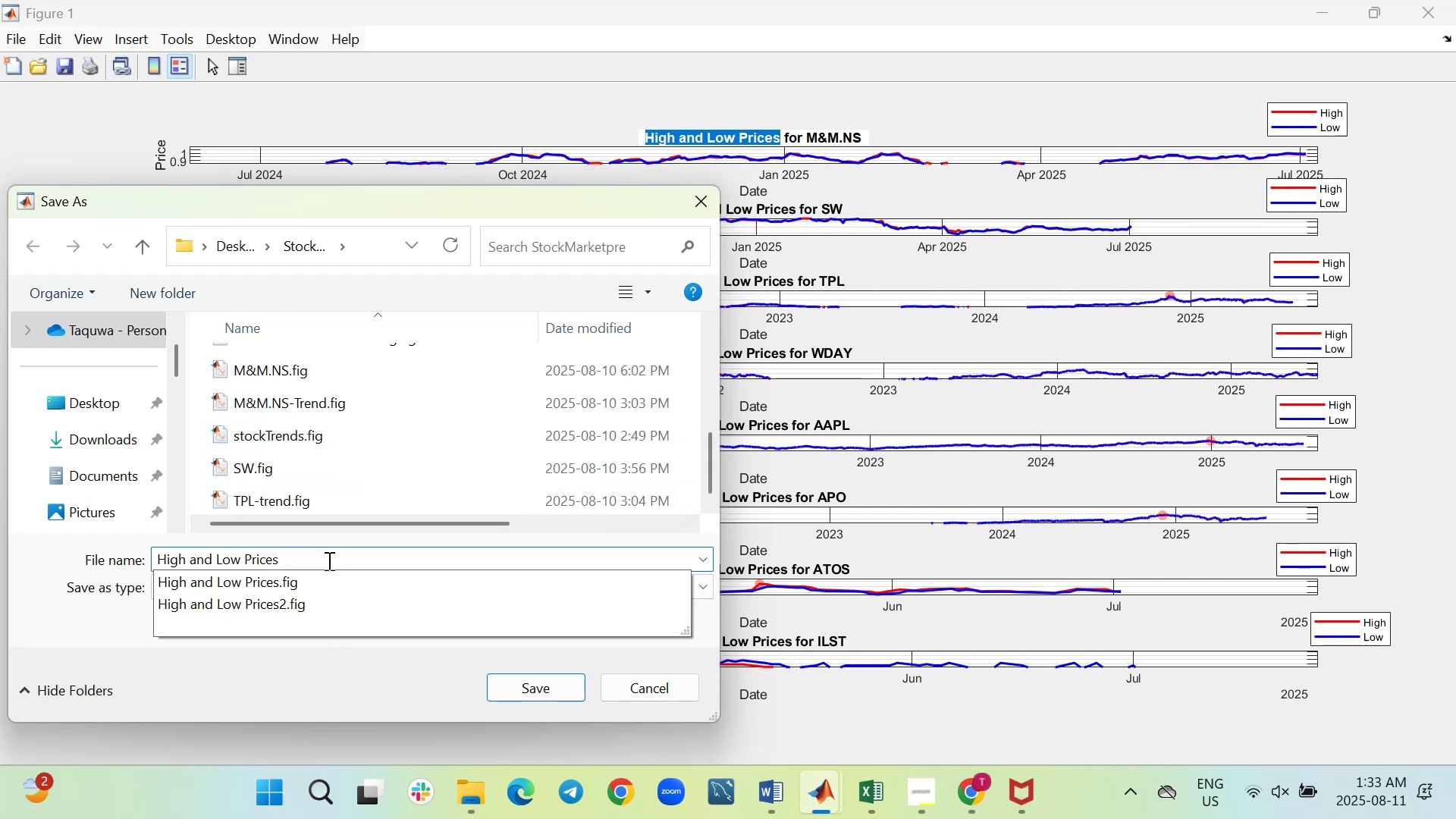 
type(All)
 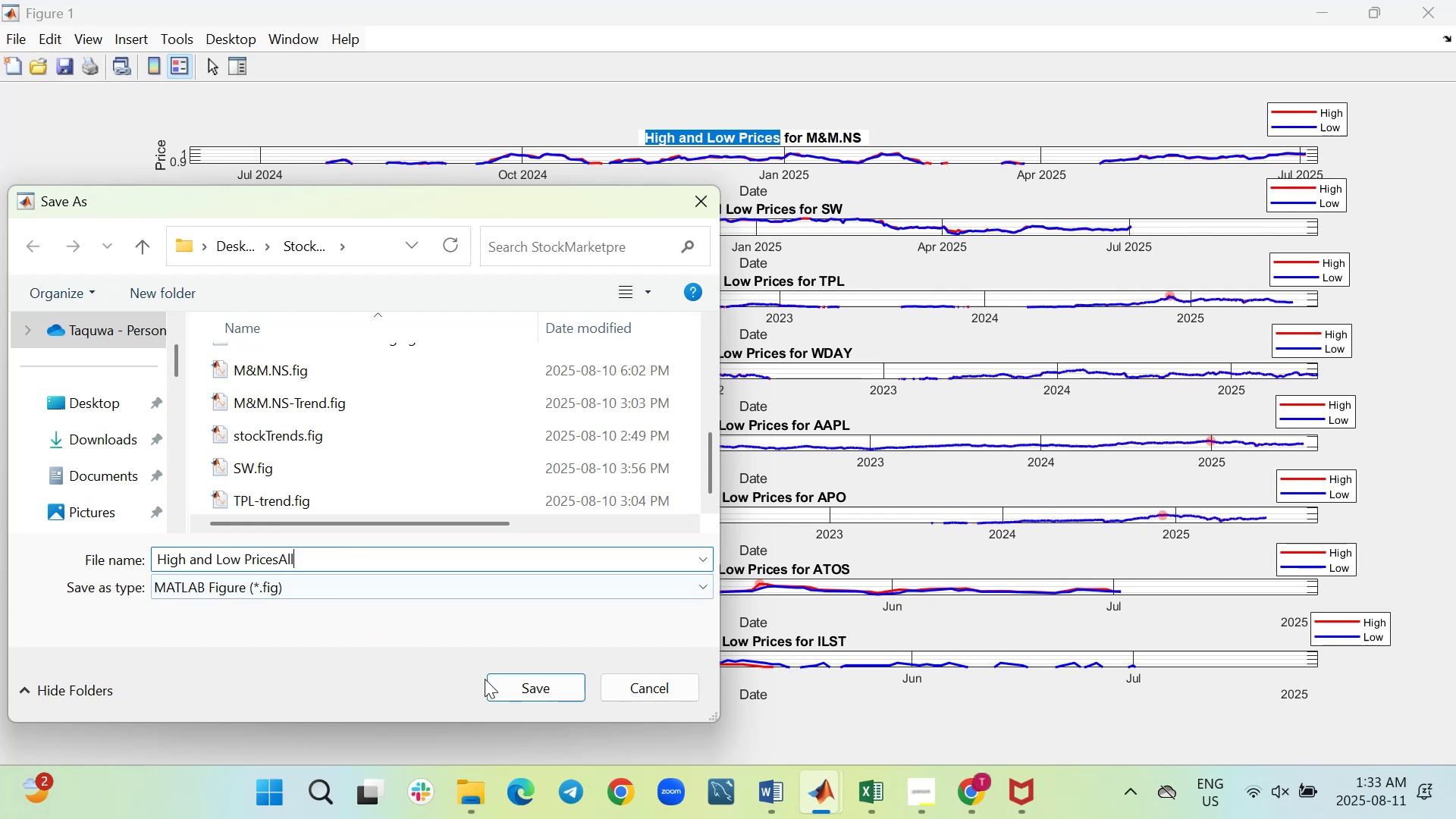 
left_click([510, 688])
 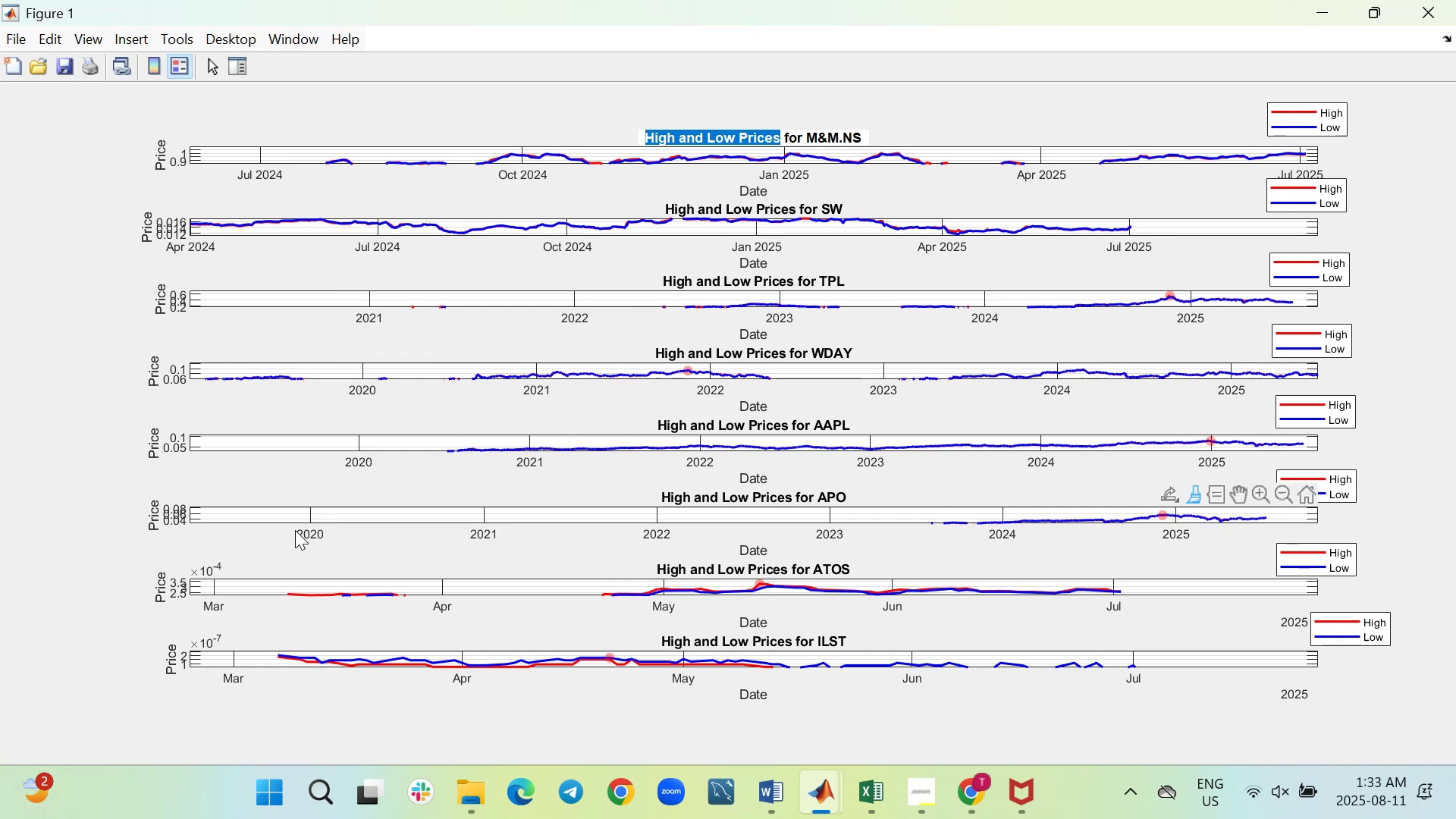 
wait(9.44)
 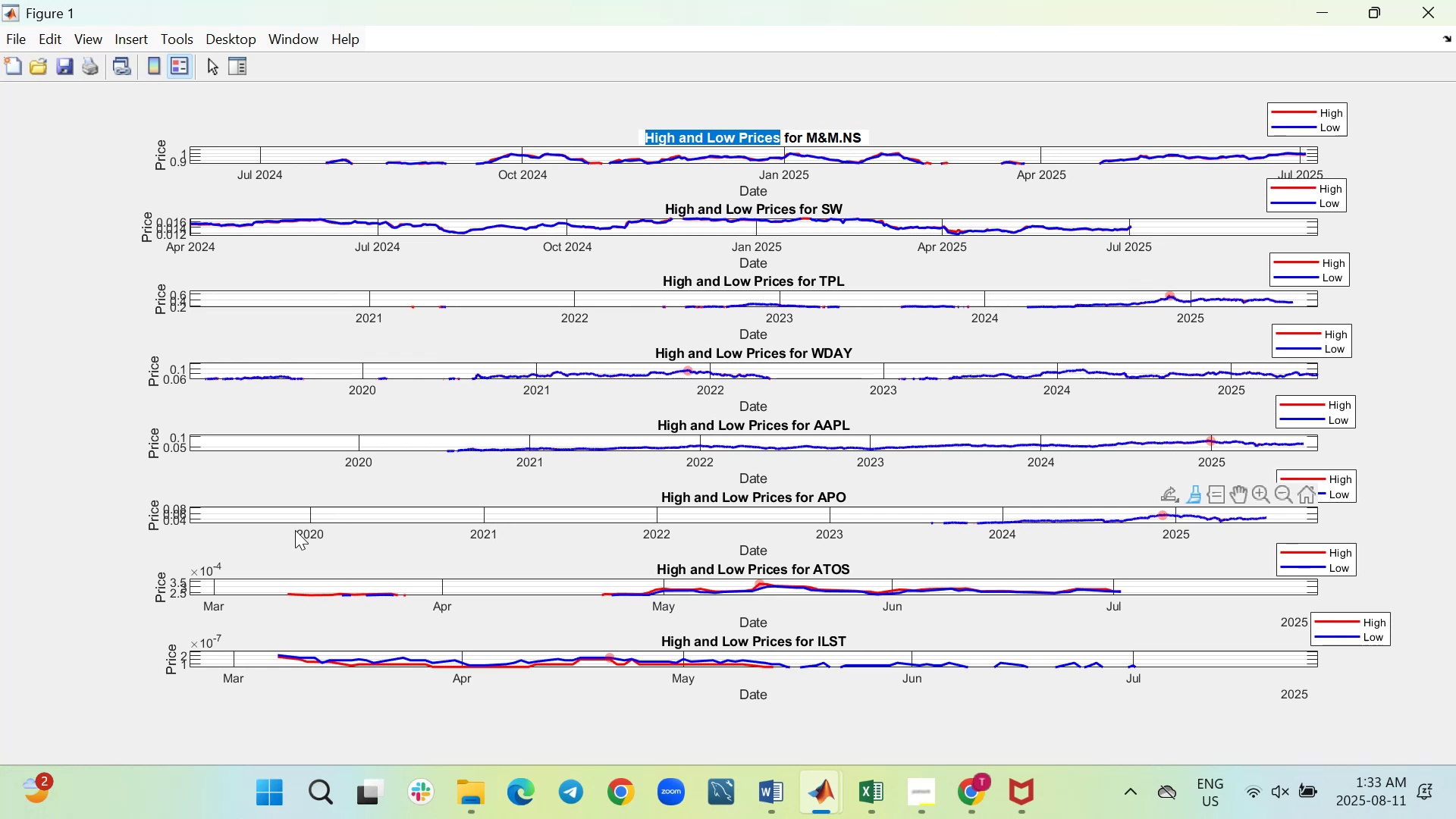 
left_click([1422, 19])
 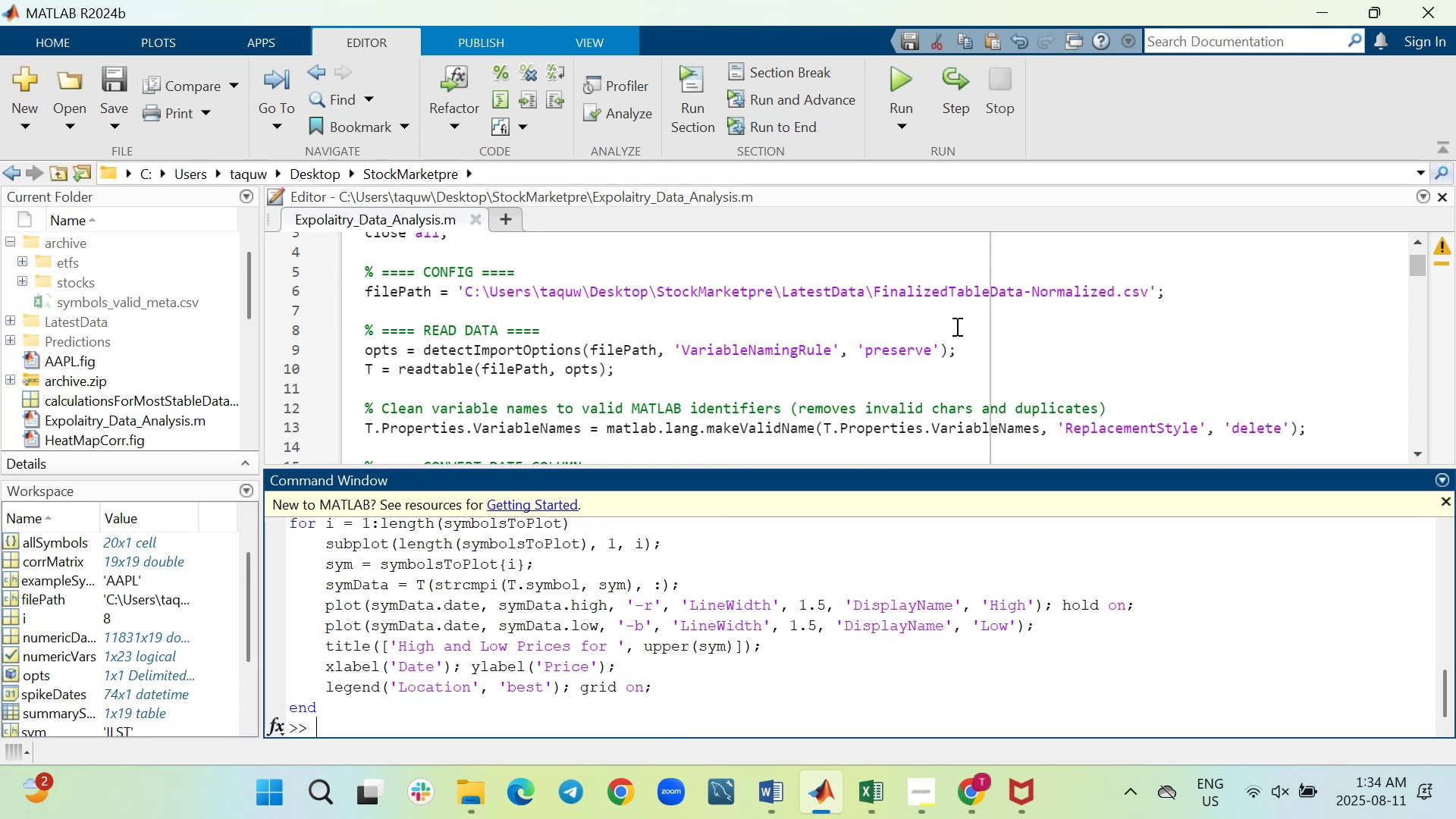 
wait(9.44)
 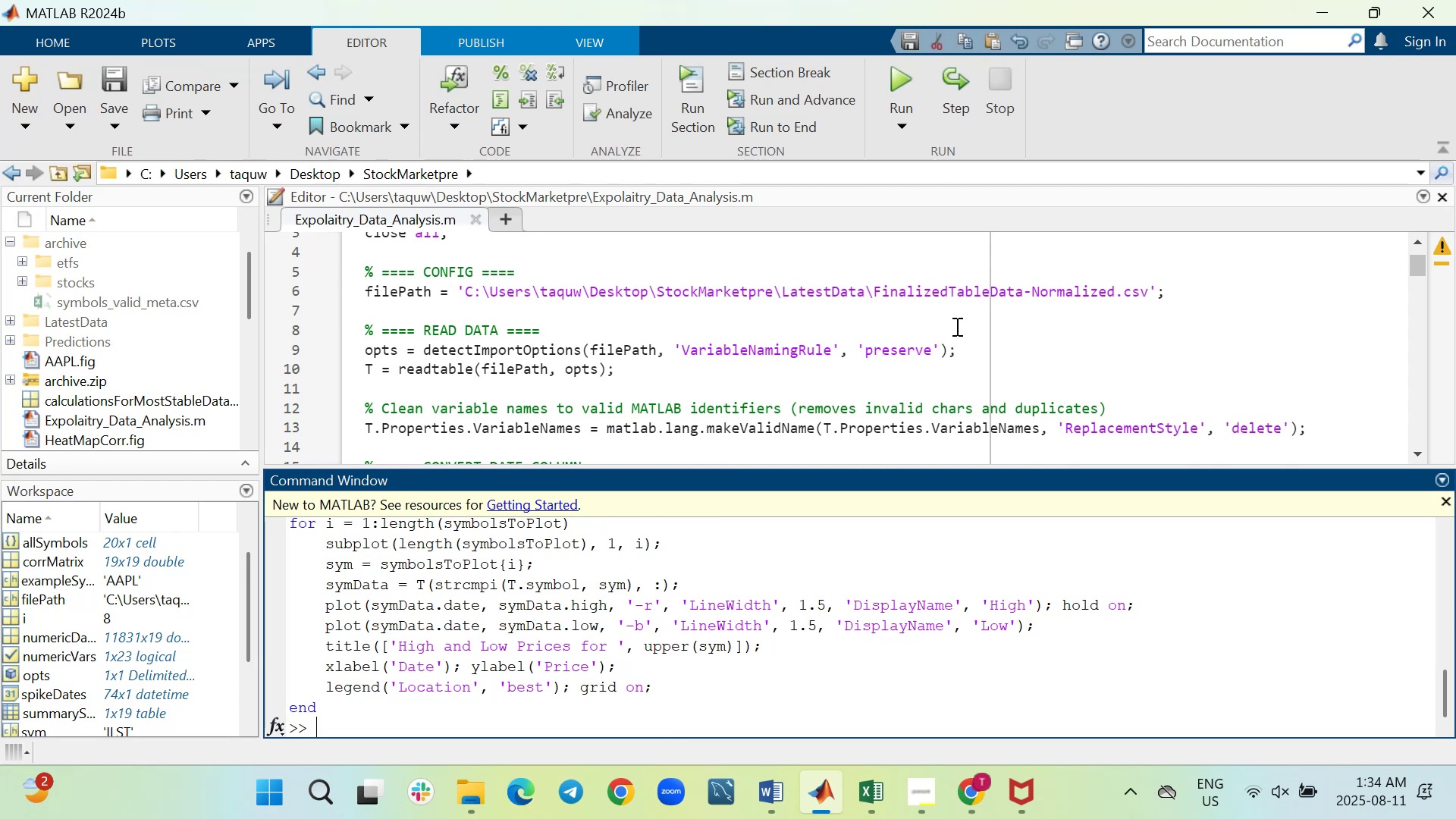 
left_click_drag(start_coordinate=[956, 468], to_coordinate=[940, 645])
 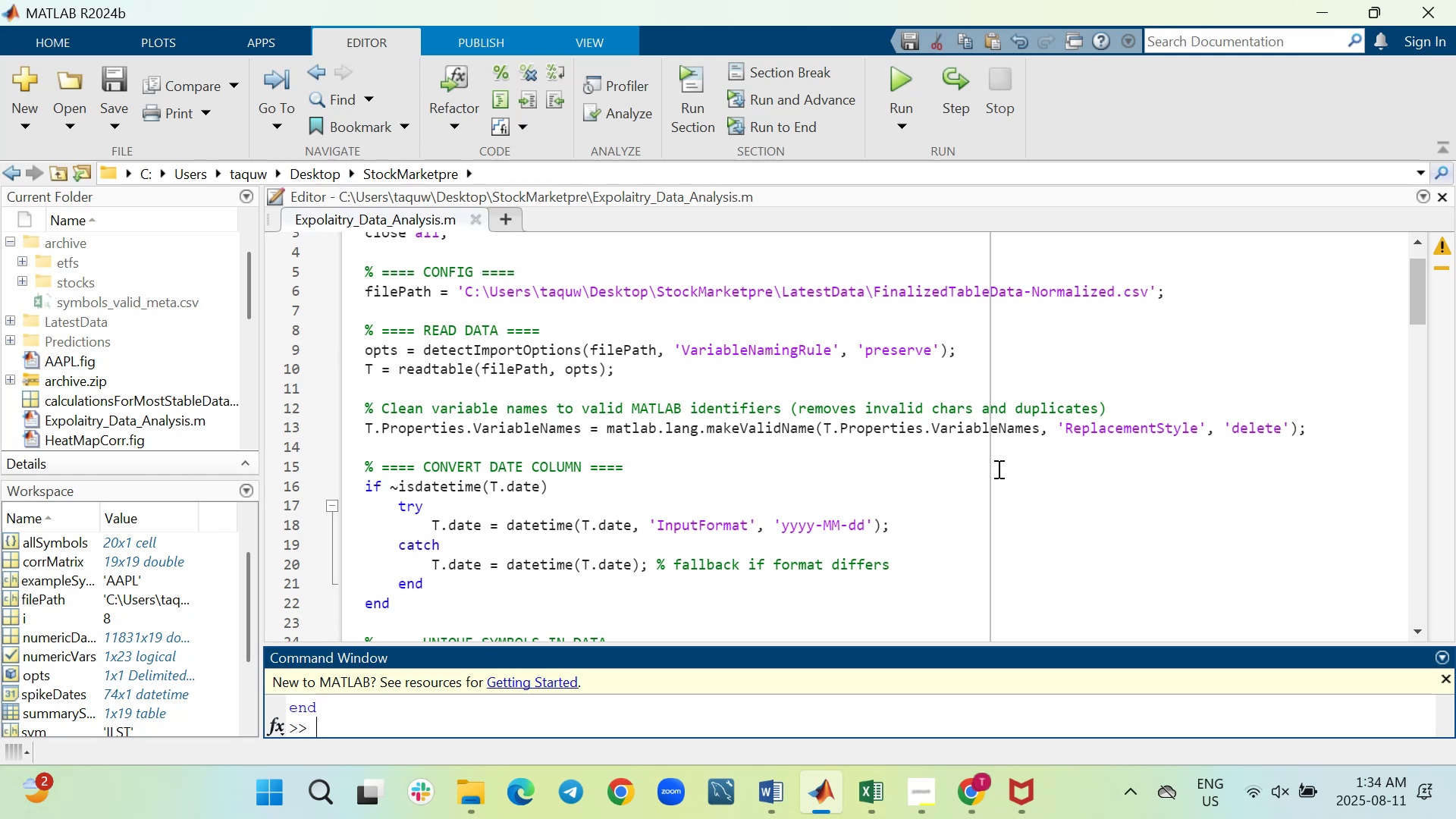 
wait(6.68)
 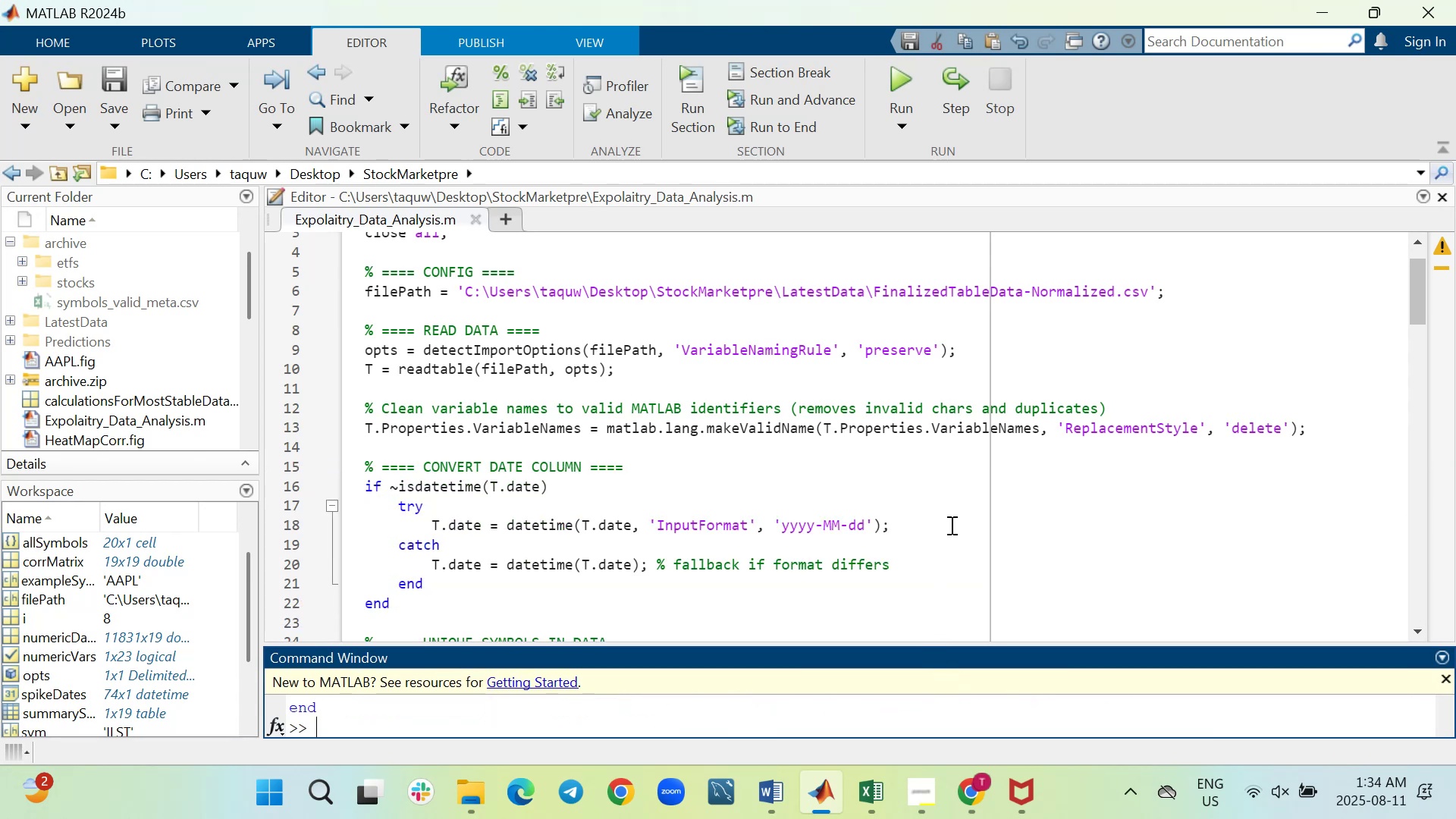 
scroll: coordinate [1032, 350], scroll_direction: up, amount: 2.0
 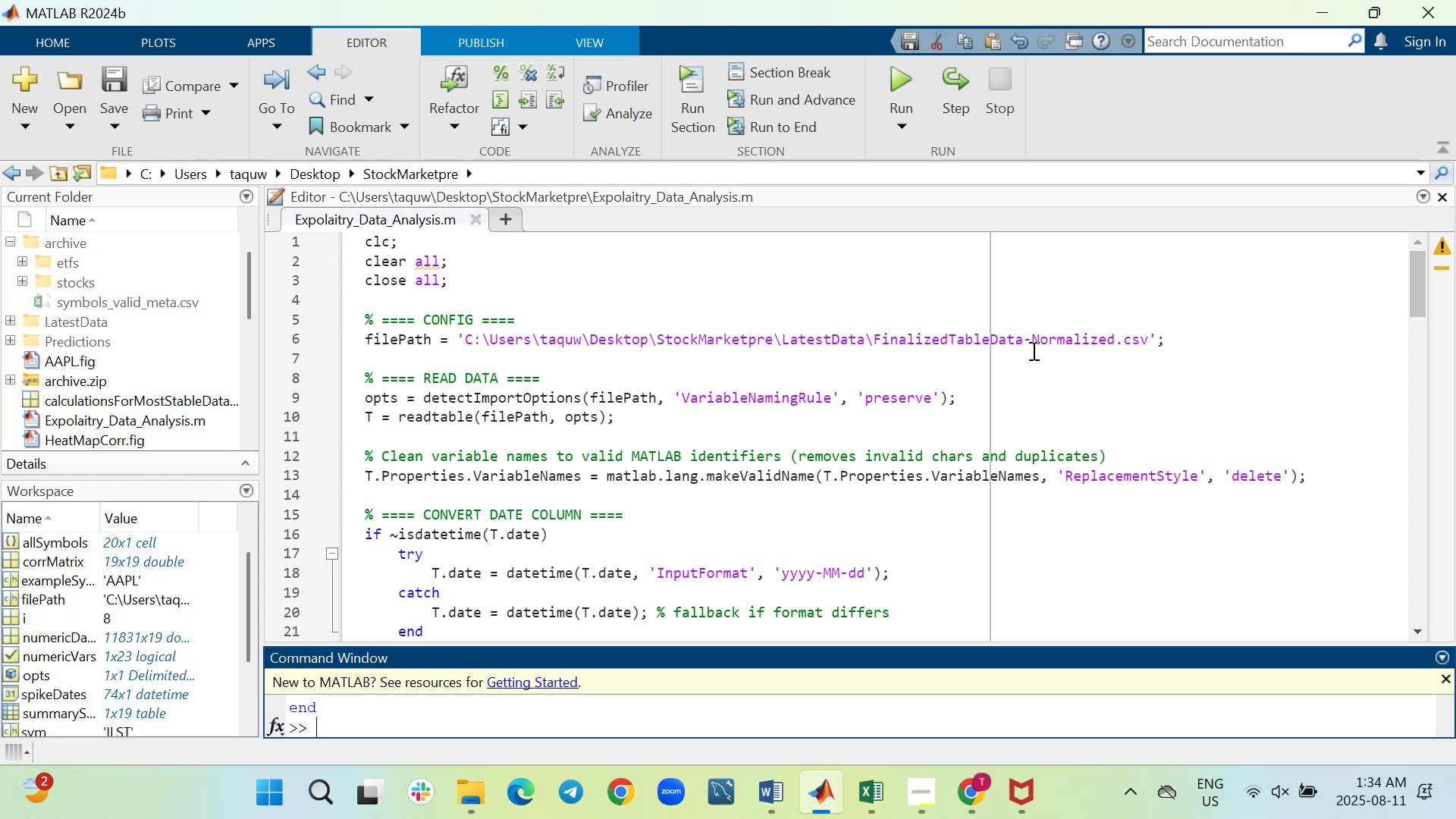 
wait(23.49)
 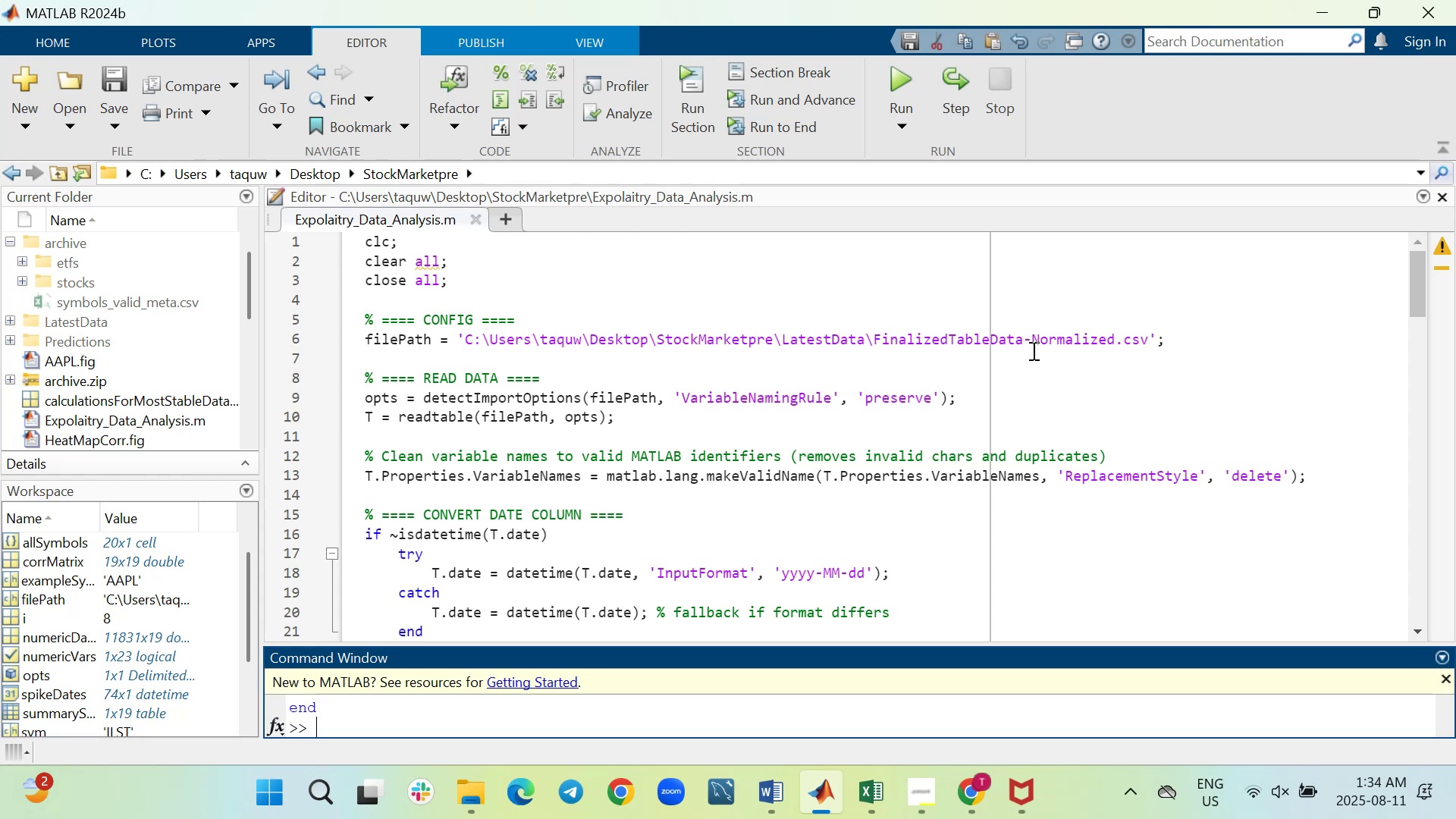 
scroll: coordinate [1032, 350], scroll_direction: down, amount: 2.0
 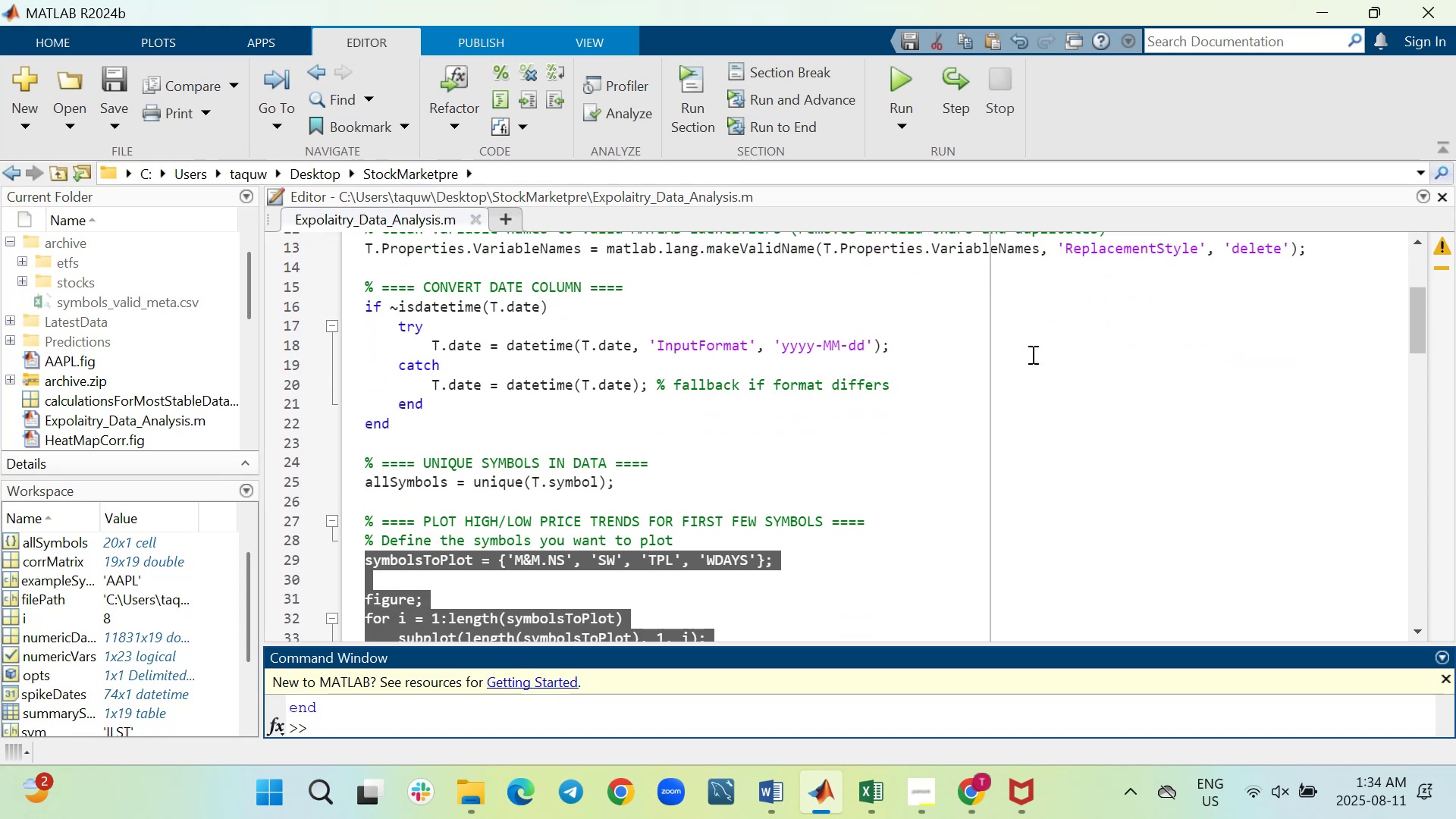 
left_click([1031, 372])
 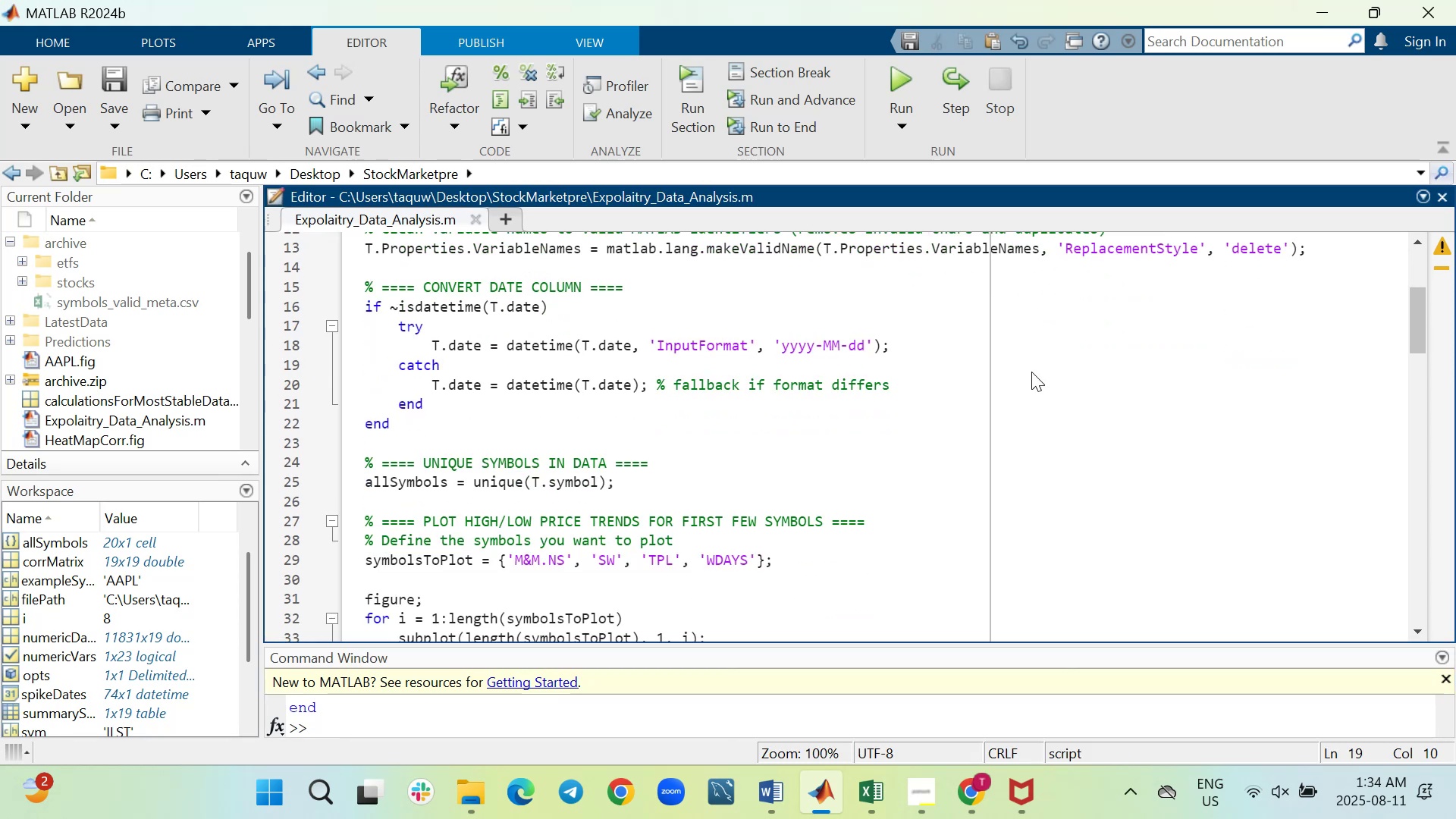 
wait(7.23)
 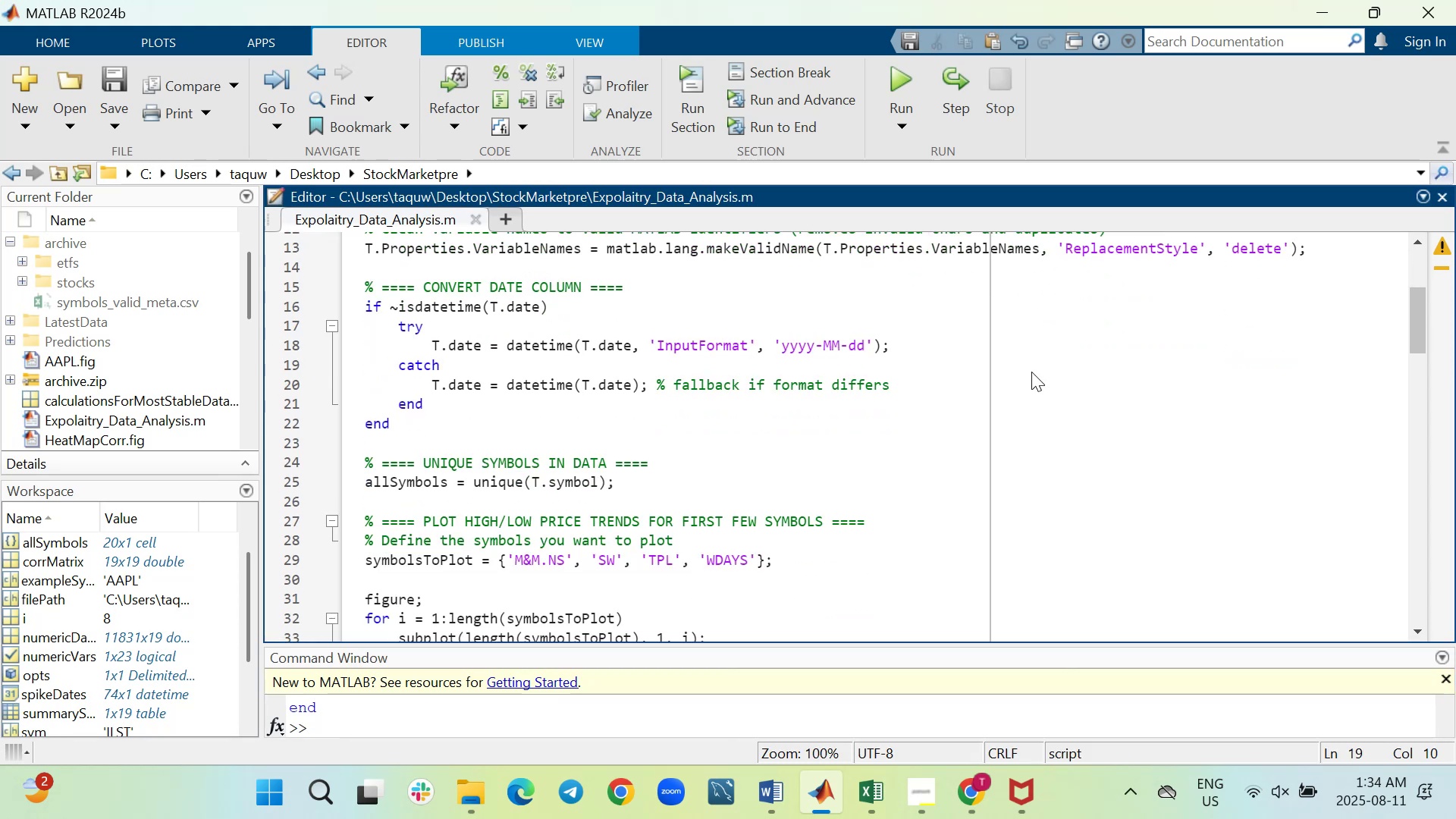 
scroll: coordinate [1031, 372], scroll_direction: down, amount: 2.0
 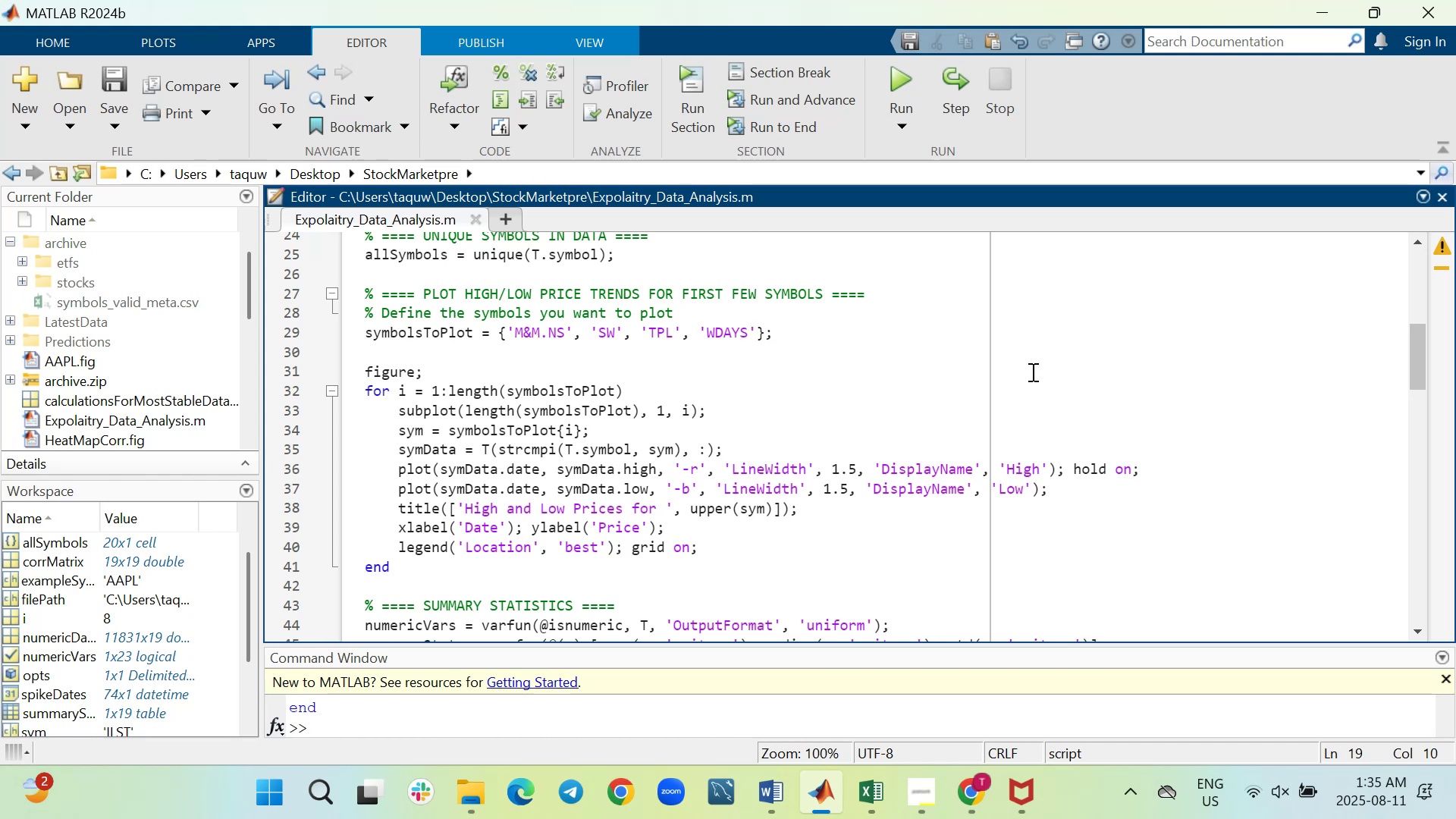 
wait(11.05)
 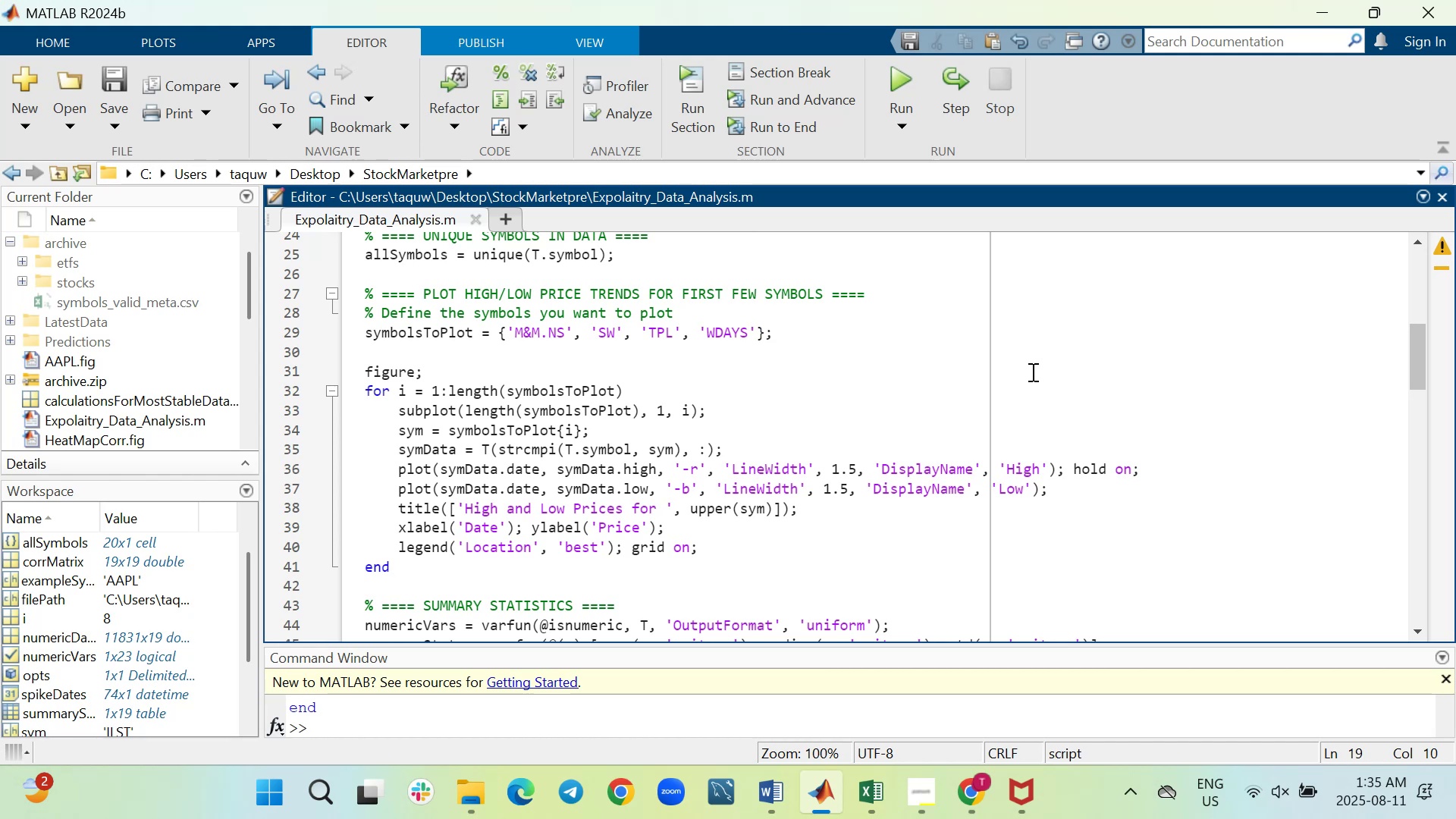 
scroll: coordinate [1031, 372], scroll_direction: down, amount: 1.0
 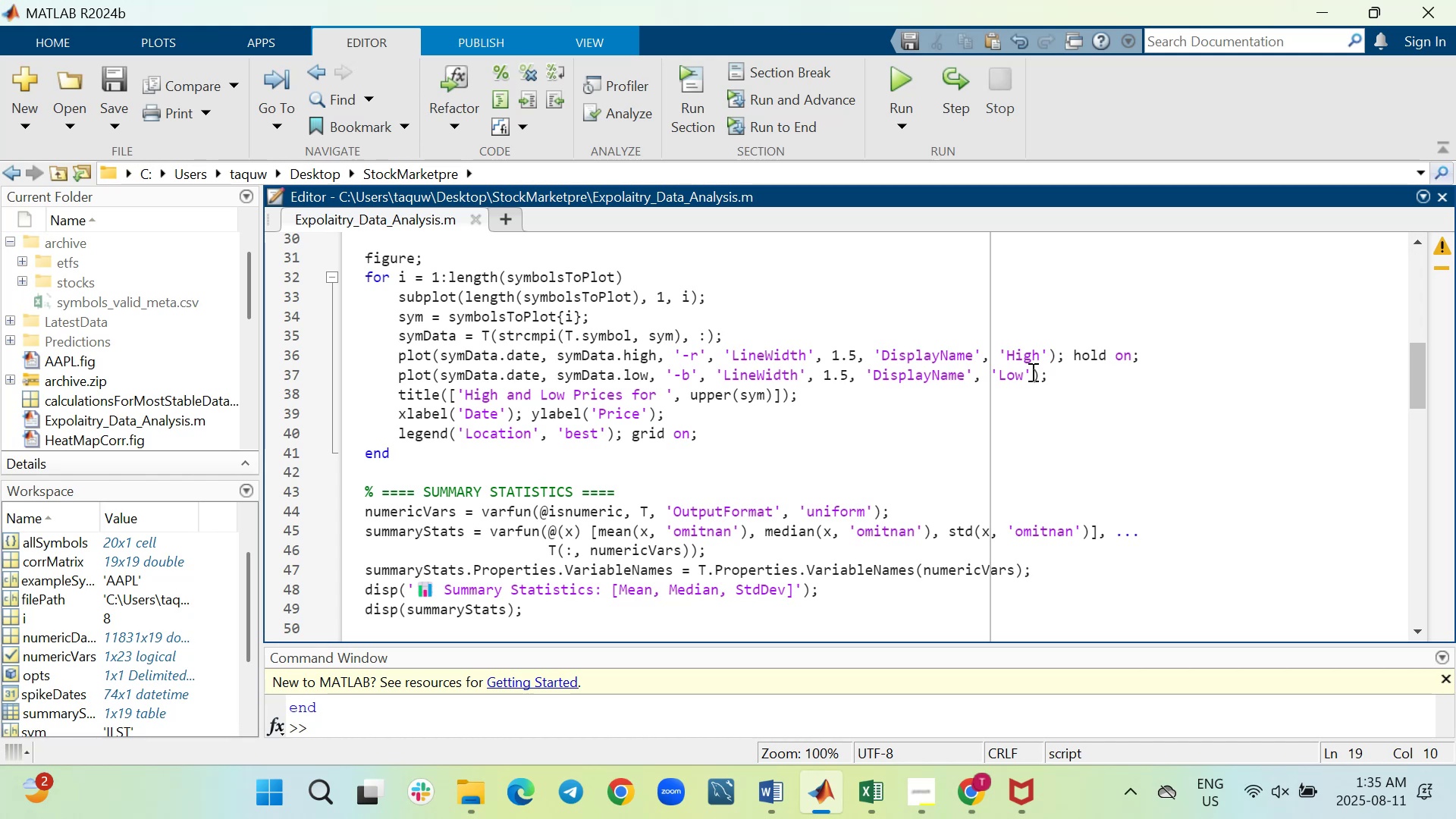 
wait(10.92)
 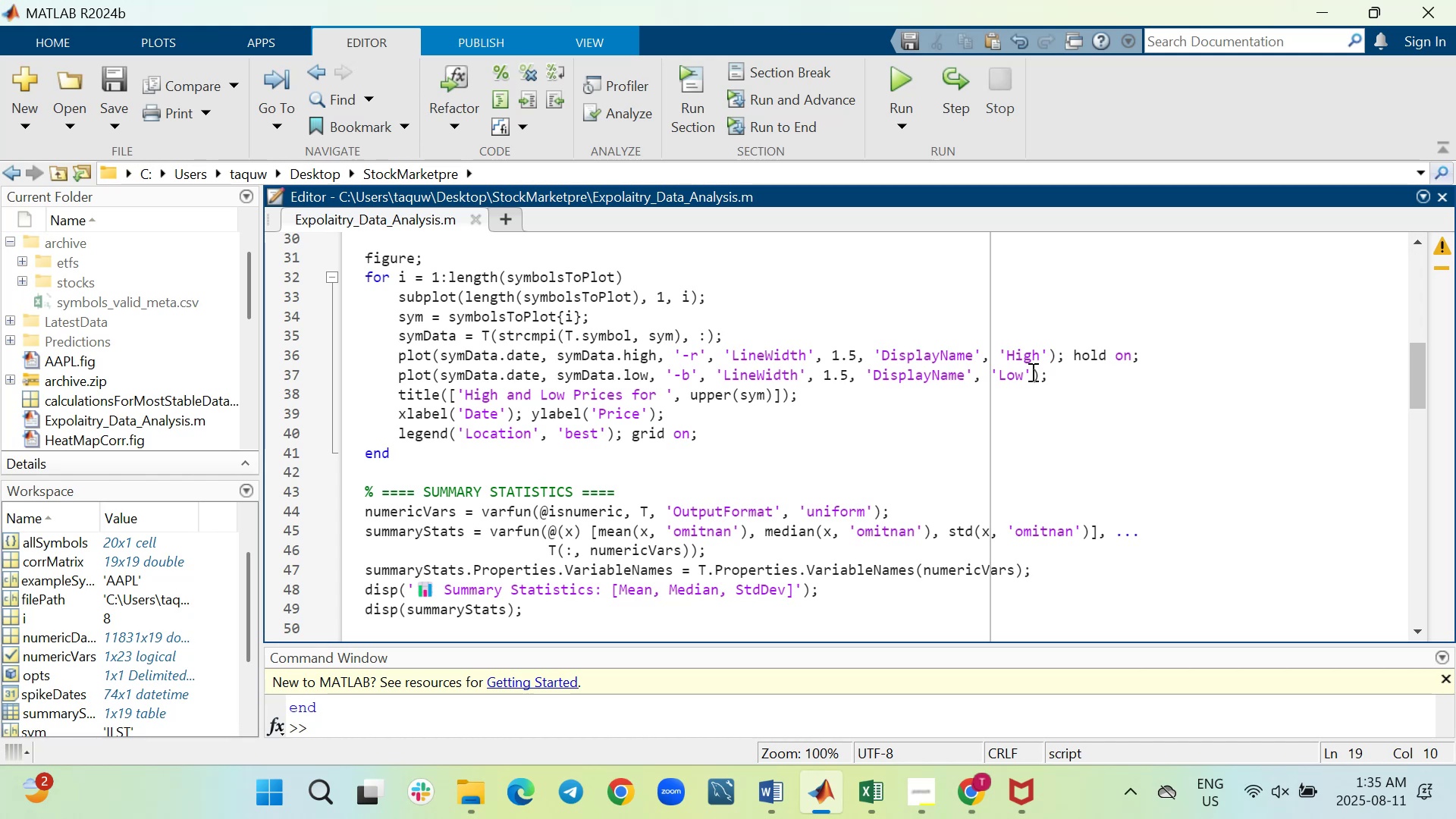 
scroll: coordinate [1031, 372], scroll_direction: down, amount: 2.0
 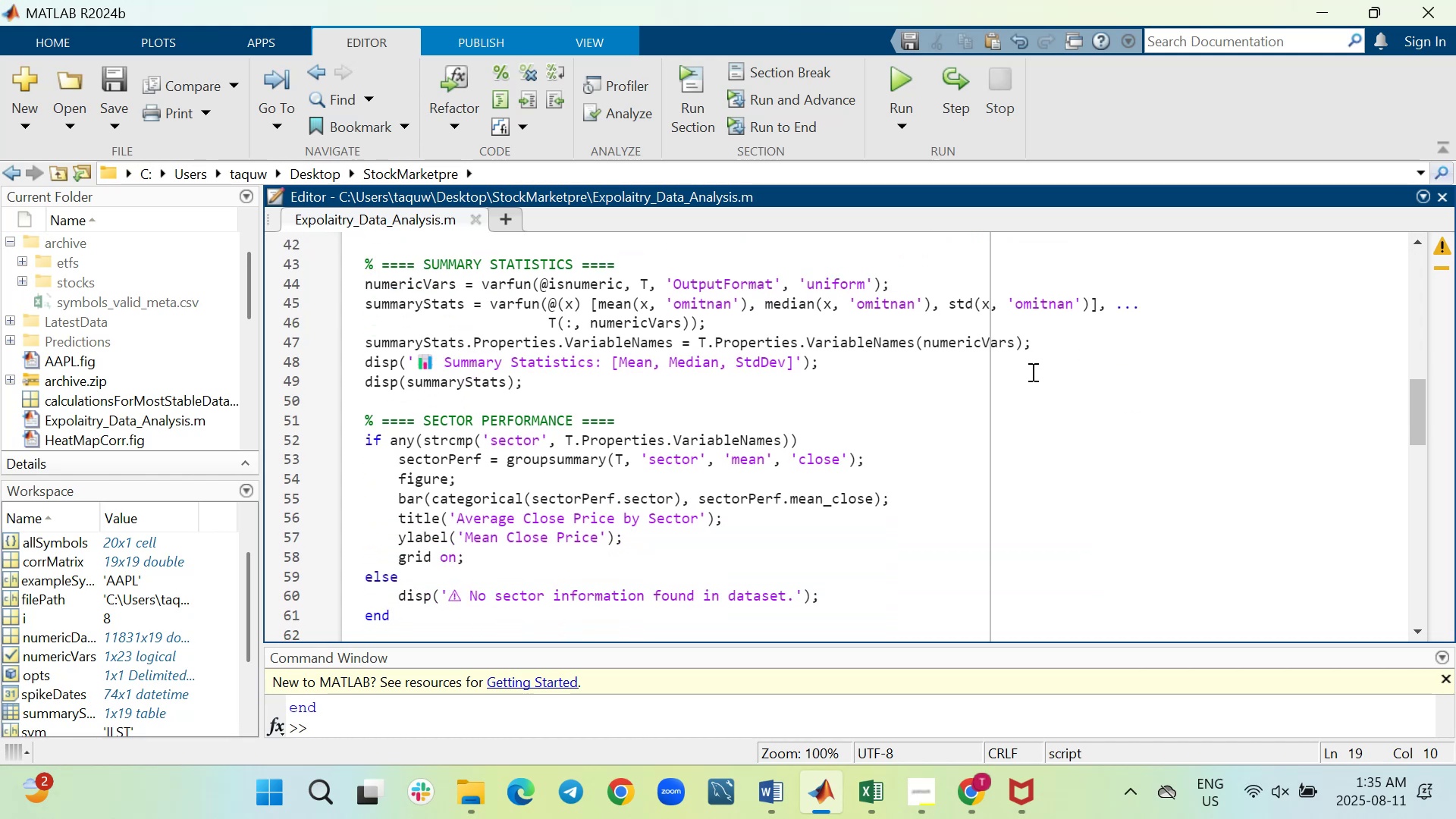 
wait(6.88)
 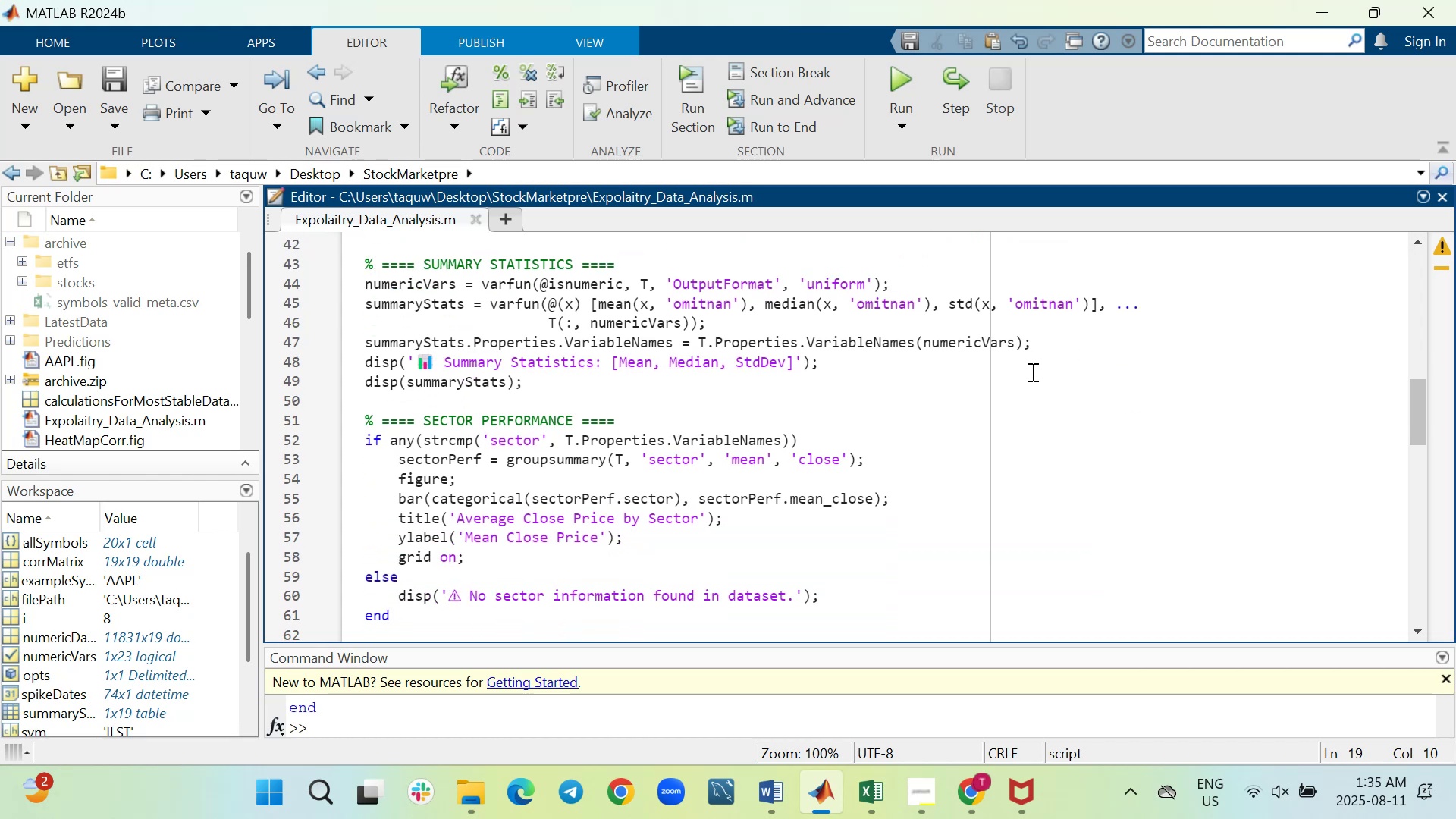 
scroll: coordinate [1031, 372], scroll_direction: down, amount: 1.0
 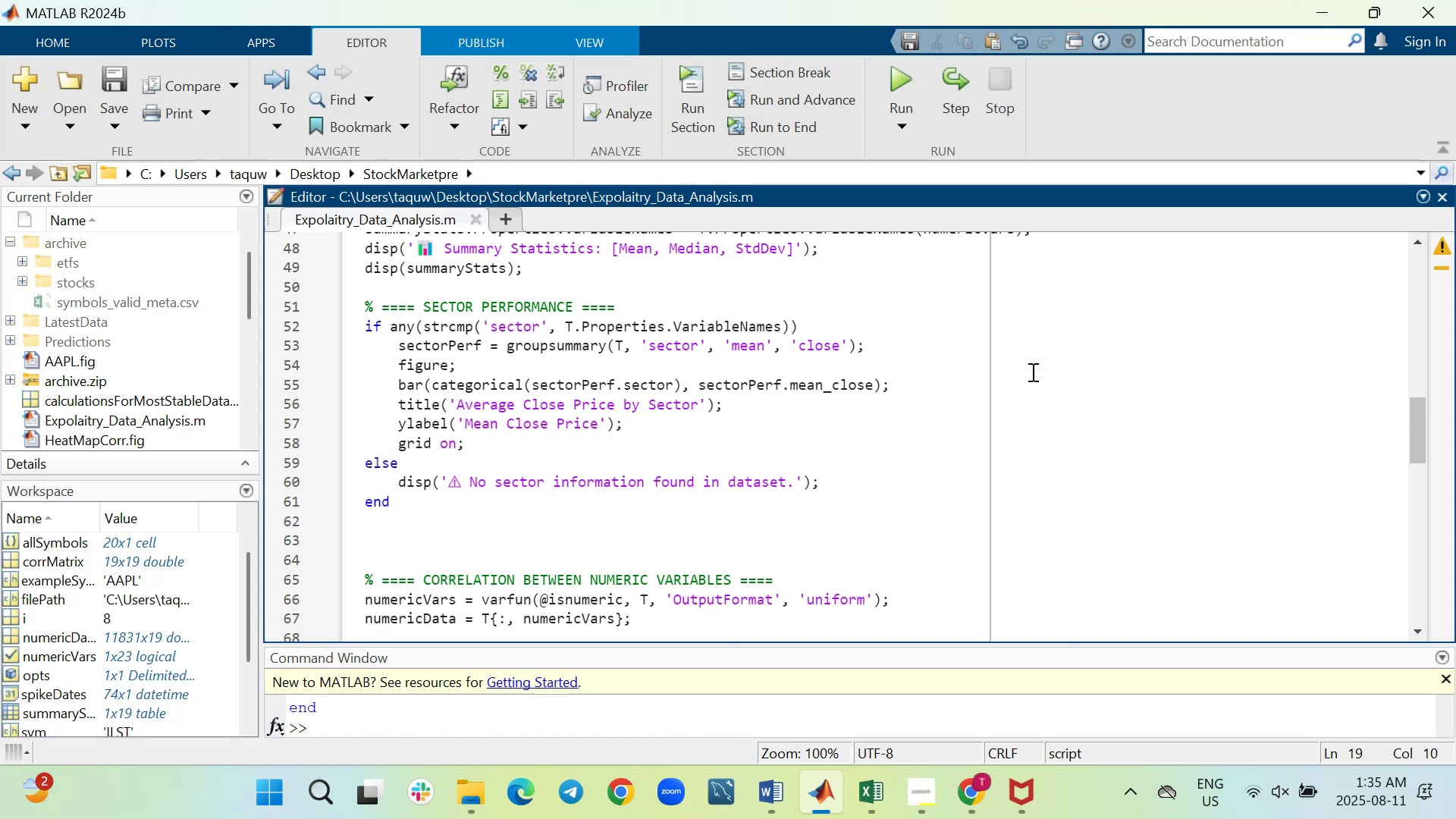 
wait(9.59)
 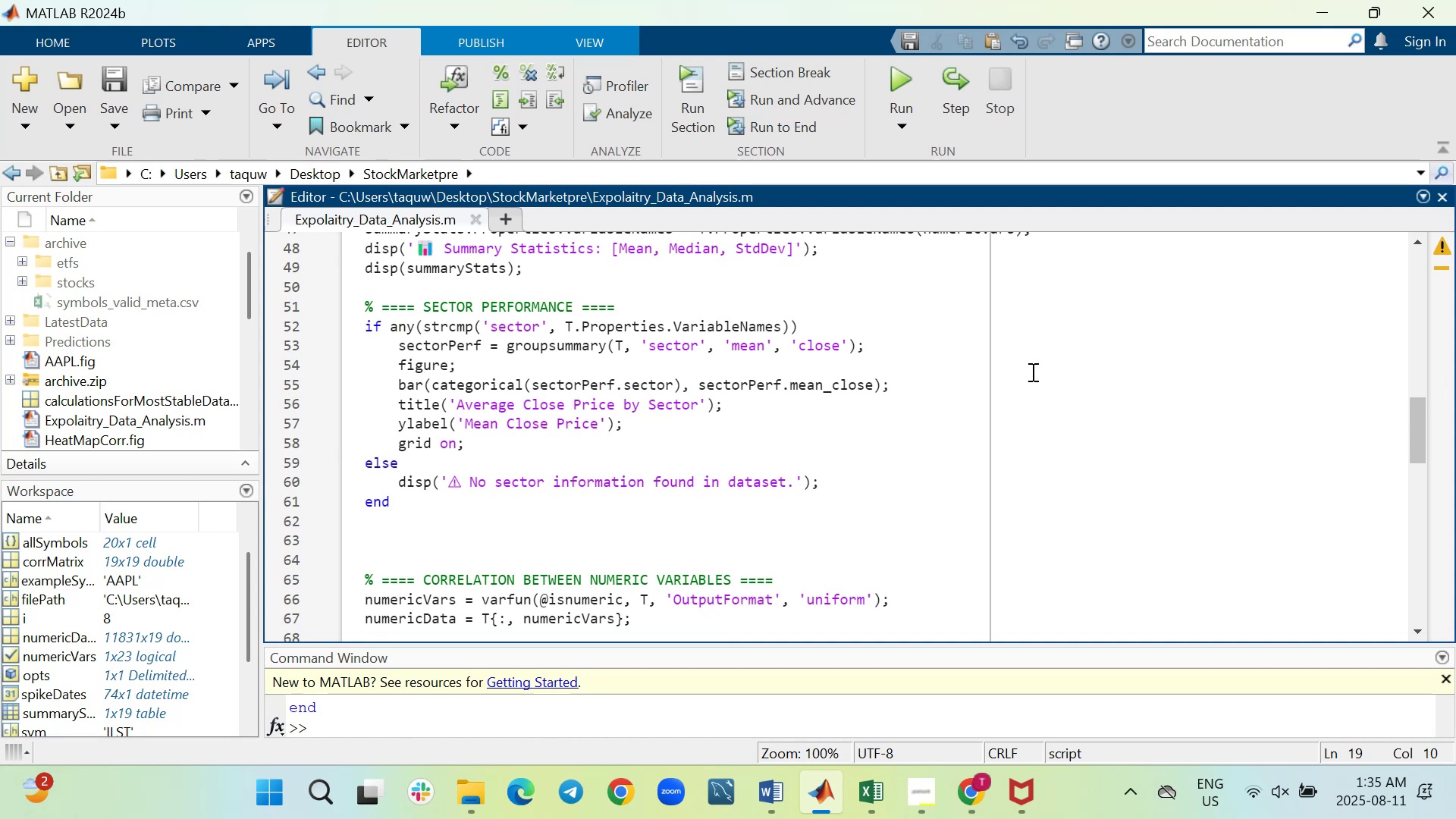 
scroll: coordinate [1031, 372], scroll_direction: down, amount: 5.0
 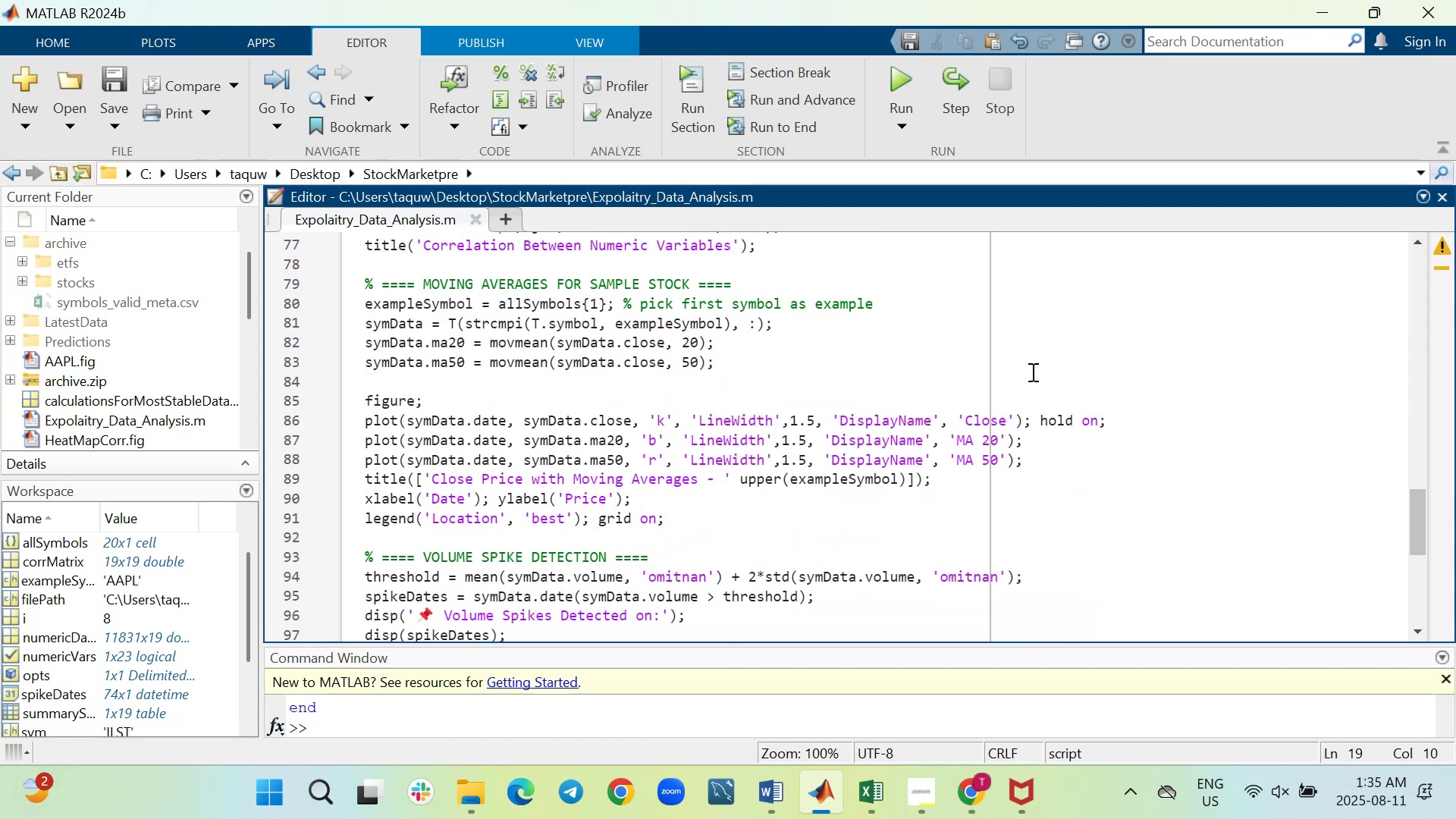 
scroll: coordinate [1031, 372], scroll_direction: down, amount: 1.0
 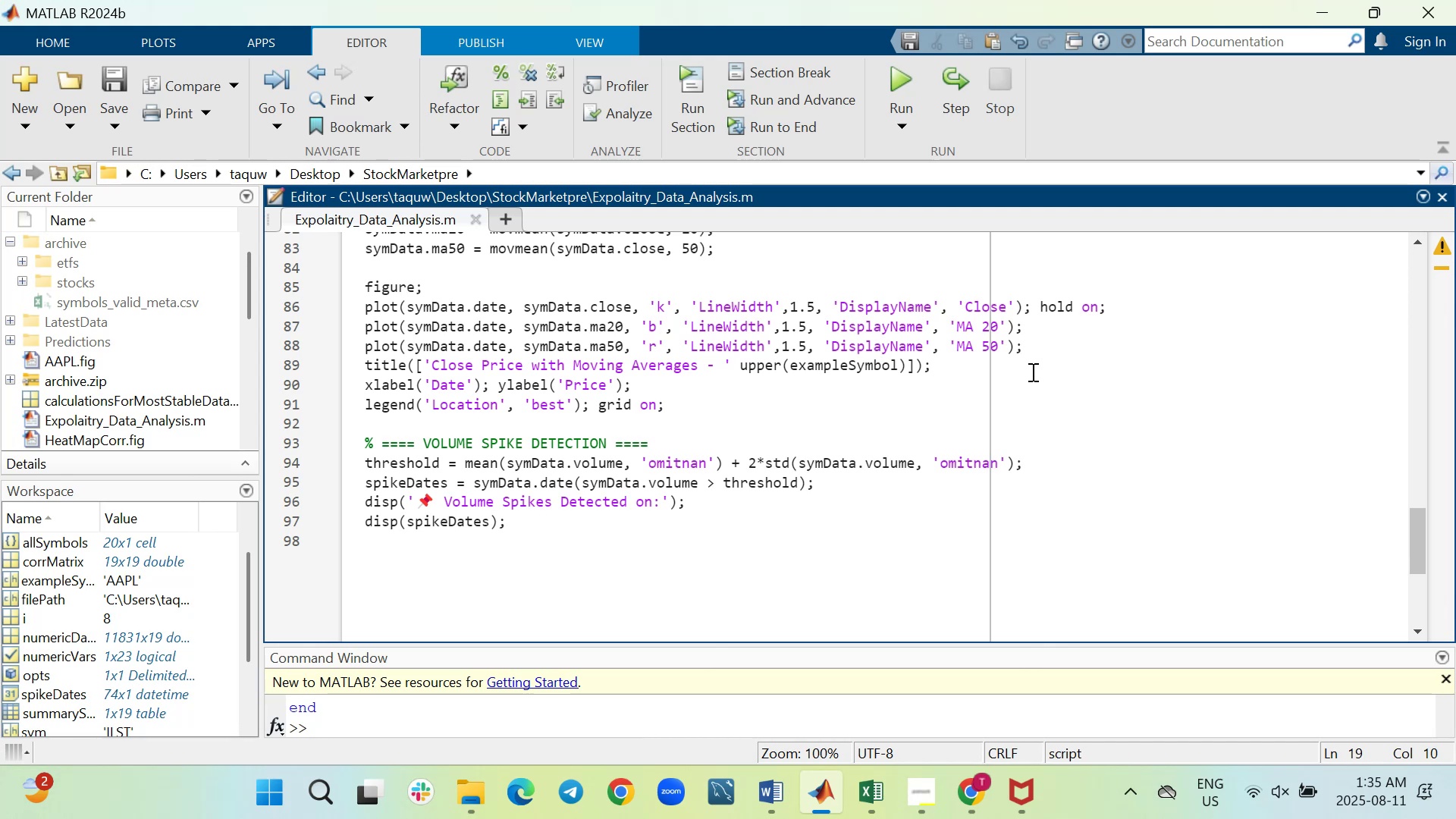 
scroll: coordinate [1031, 372], scroll_direction: up, amount: 1.0
 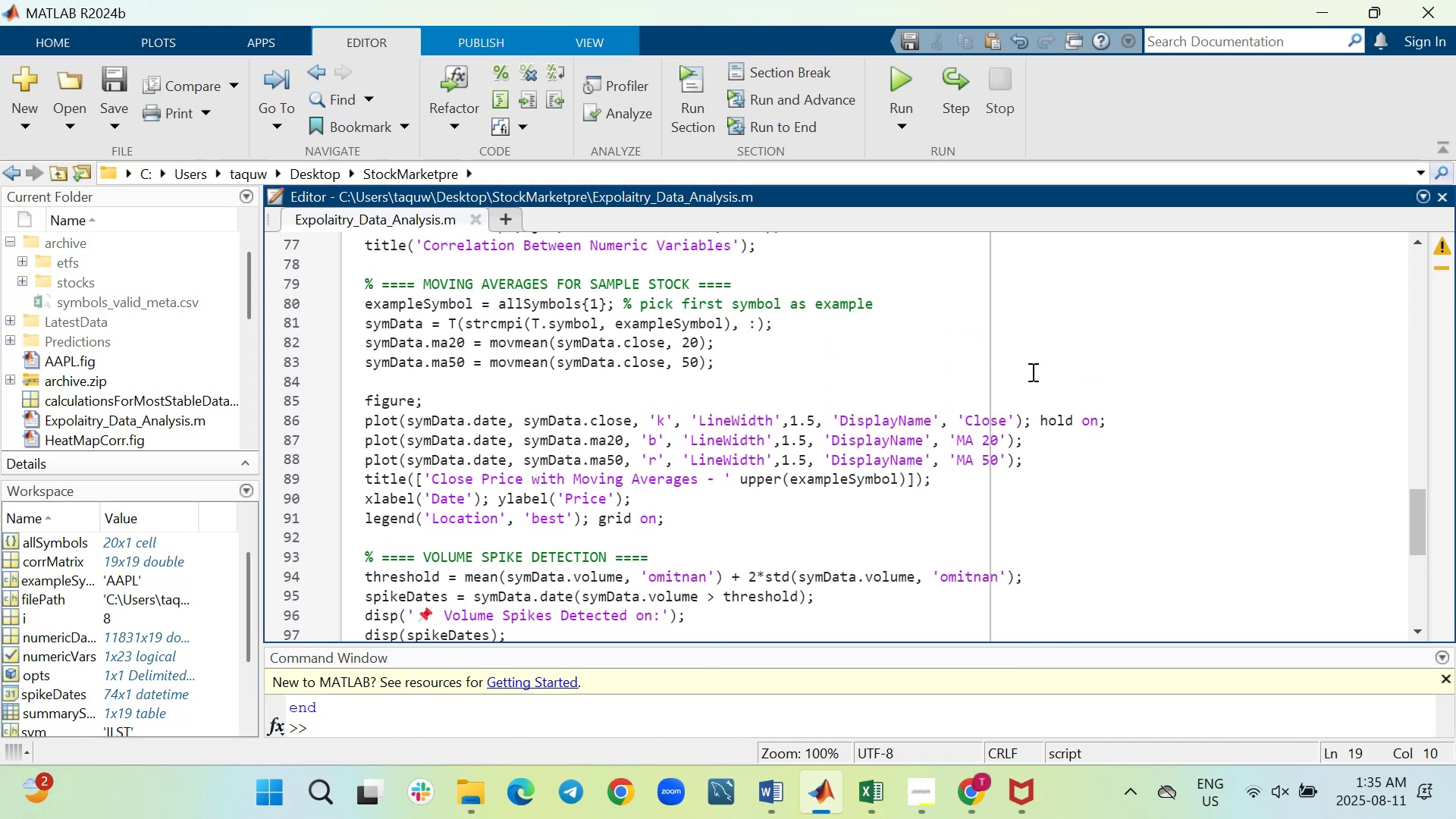 
scroll: coordinate [1031, 372], scroll_direction: down, amount: 1.0
 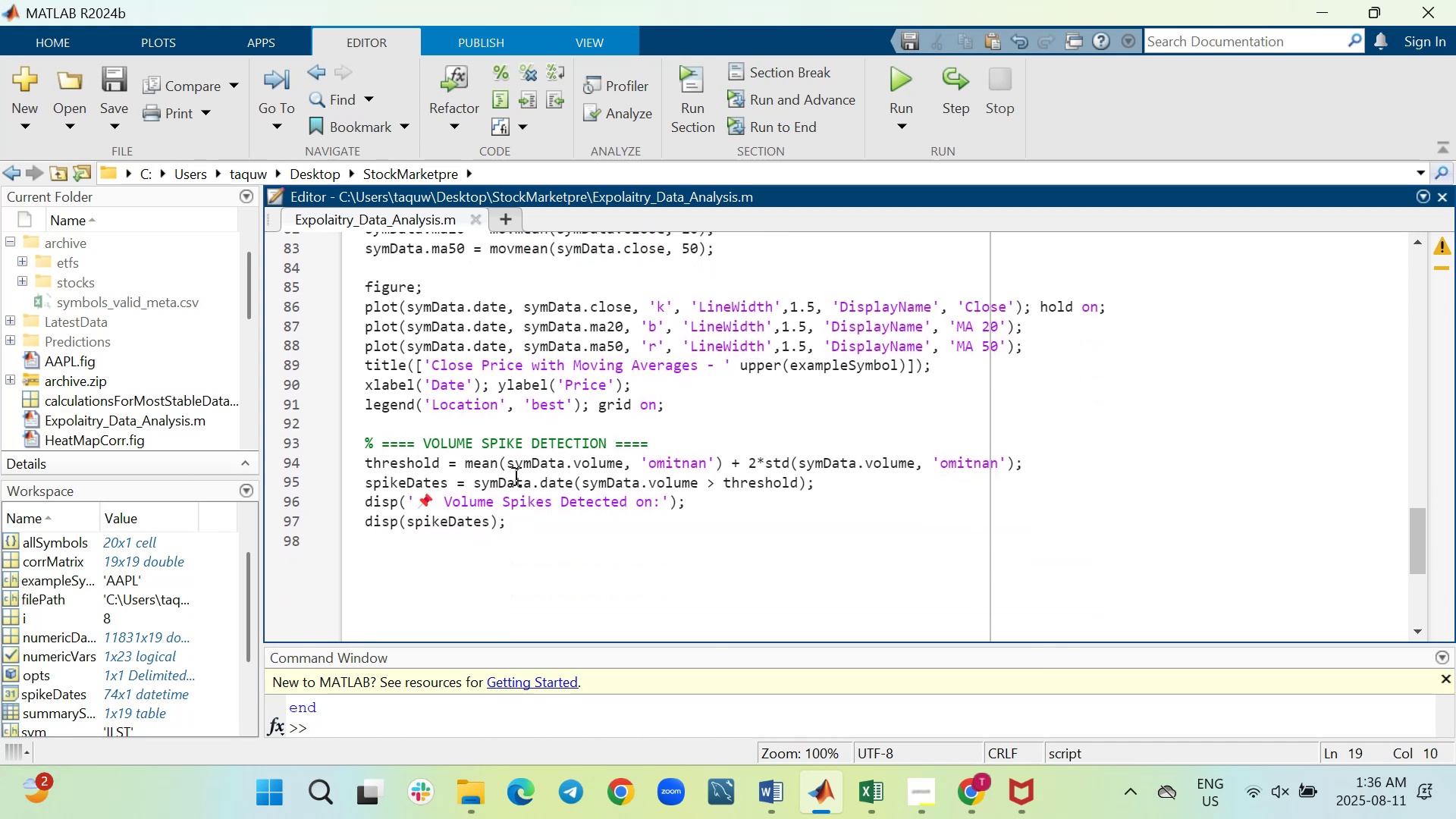 
left_click_drag(start_coordinate=[508, 531], to_coordinate=[353, 463])
 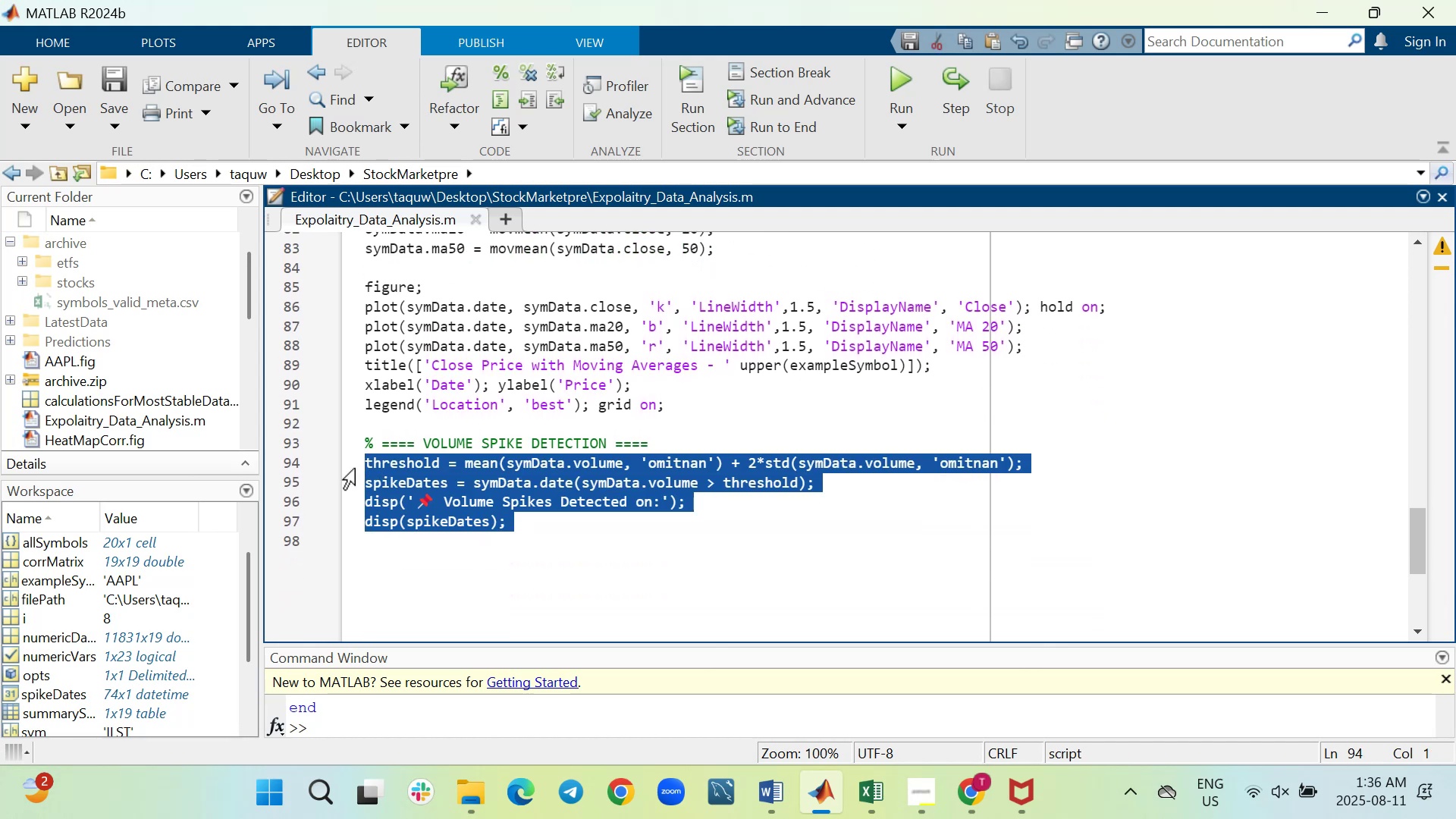 
key(Control+C)
 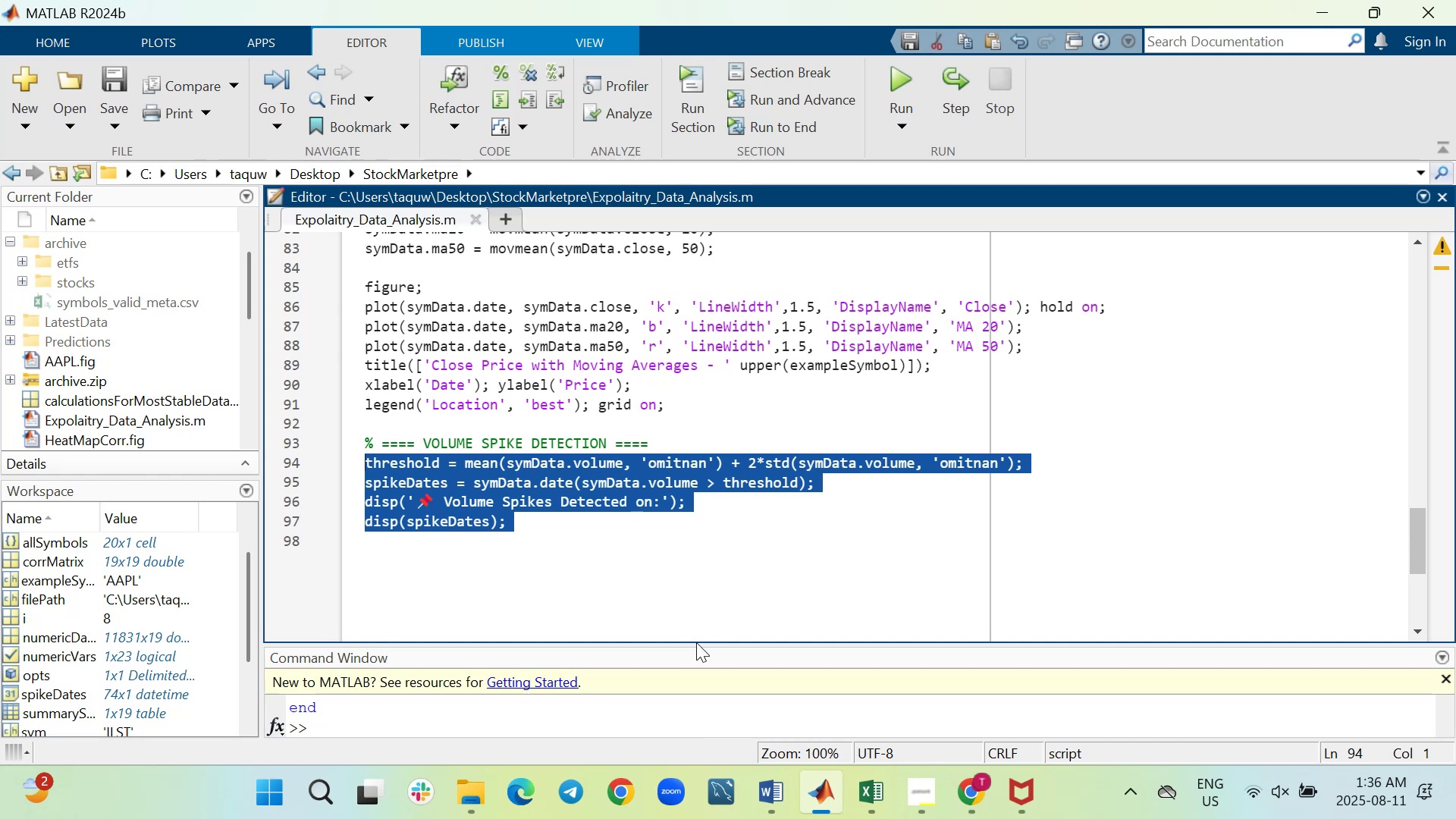 
left_click_drag(start_coordinate=[696, 643], to_coordinate=[692, 472])
 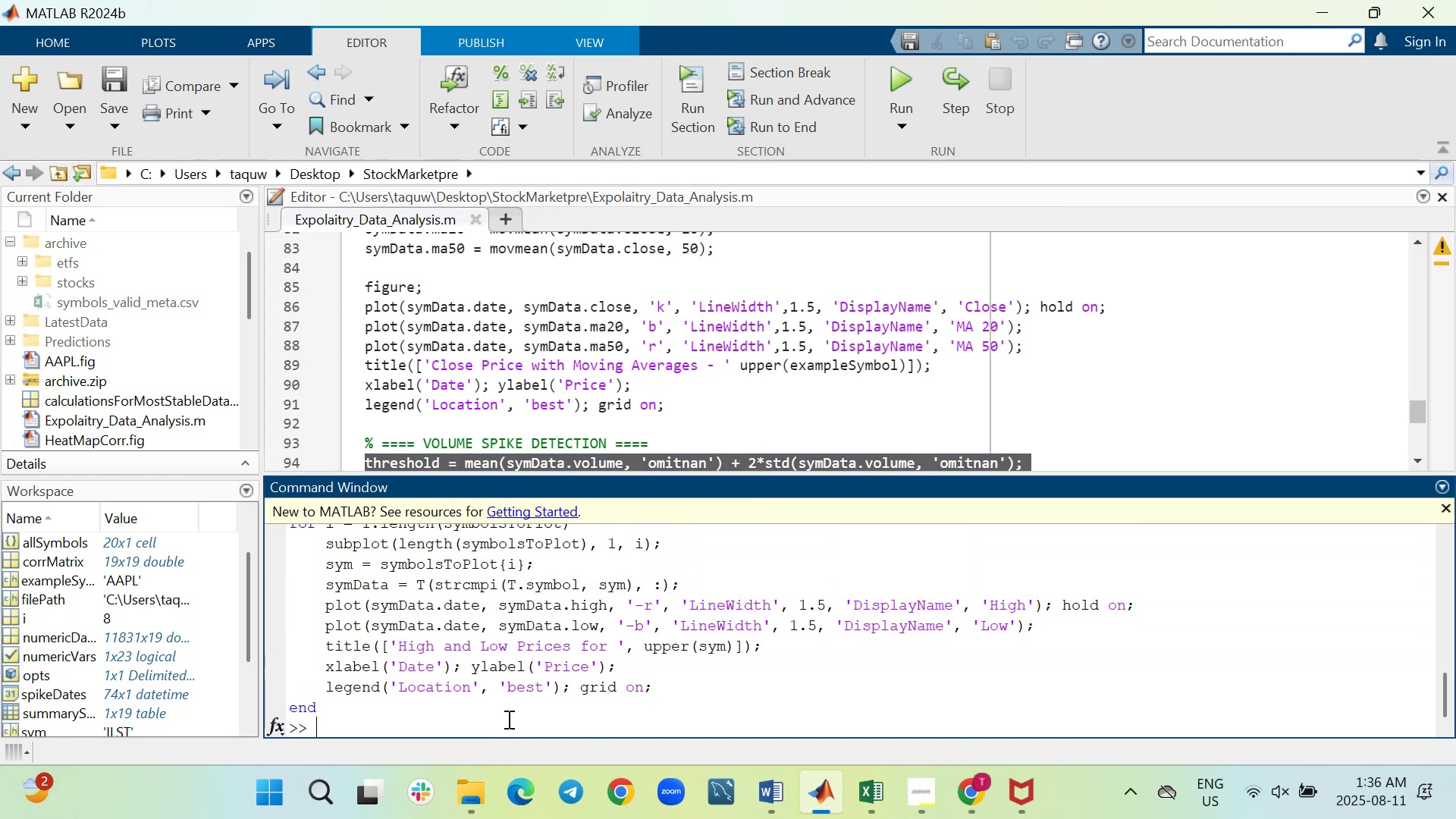 
key(Control+V)
 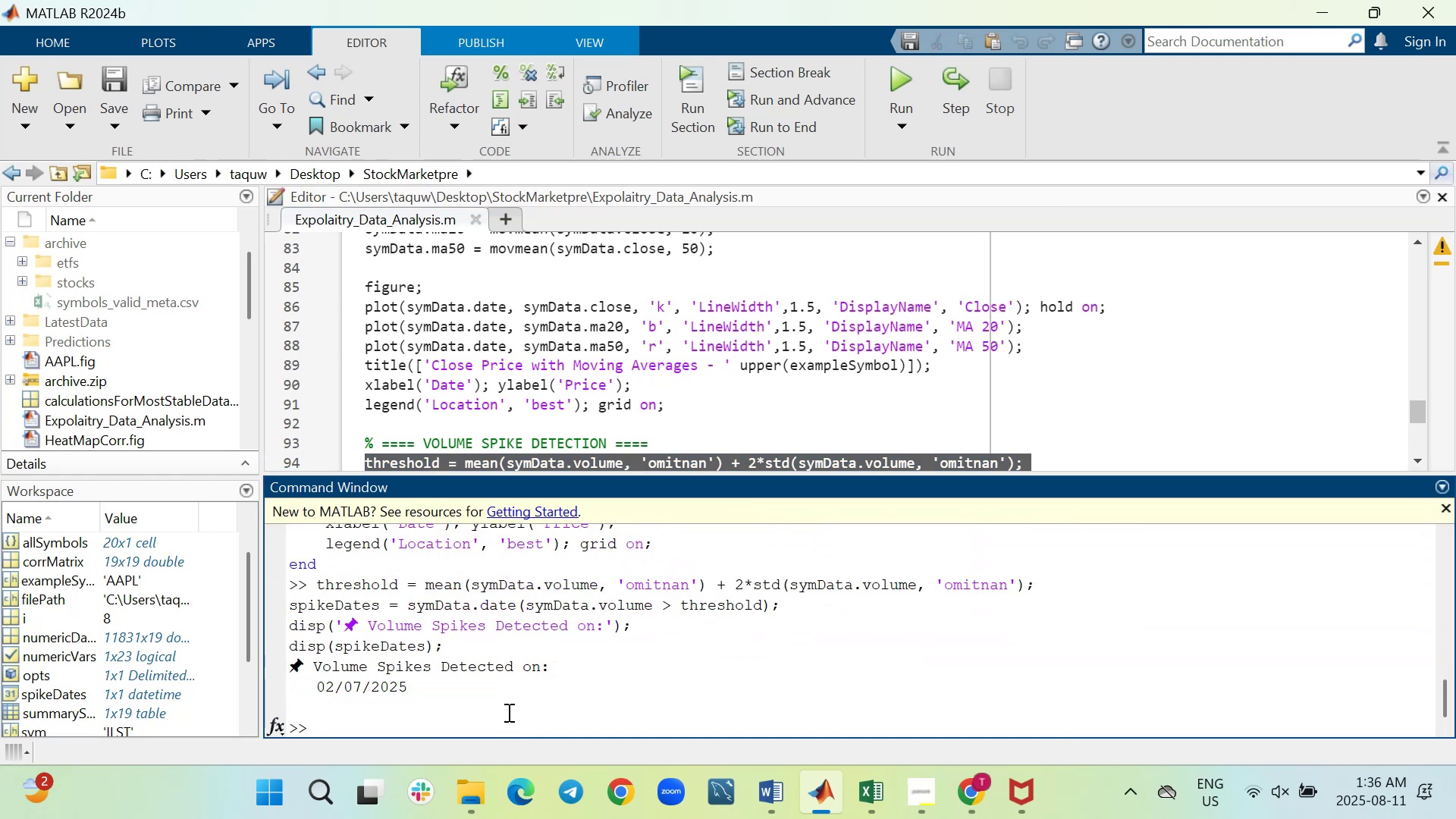 
key(Enter)
 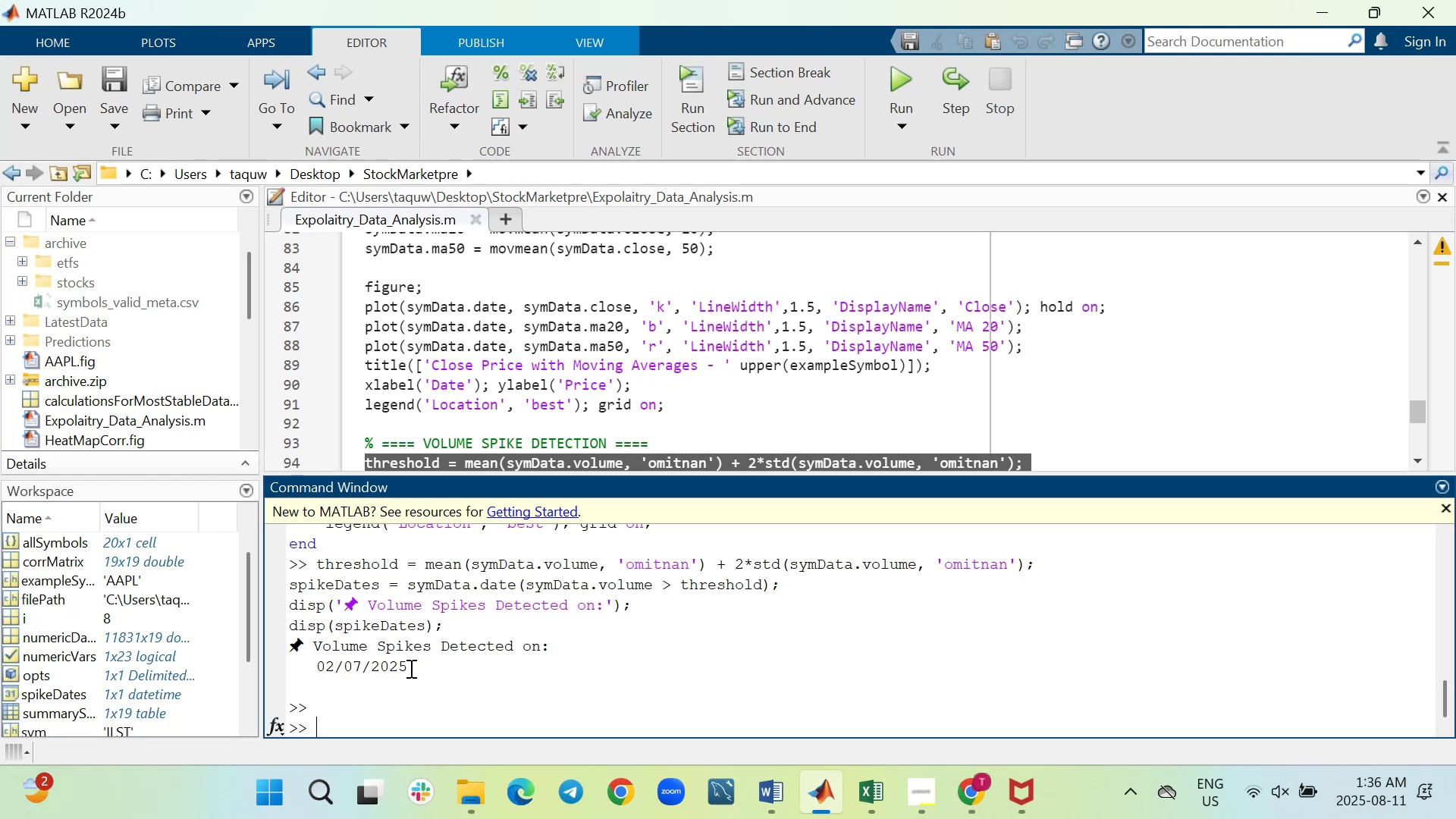 
wait(21.54)
 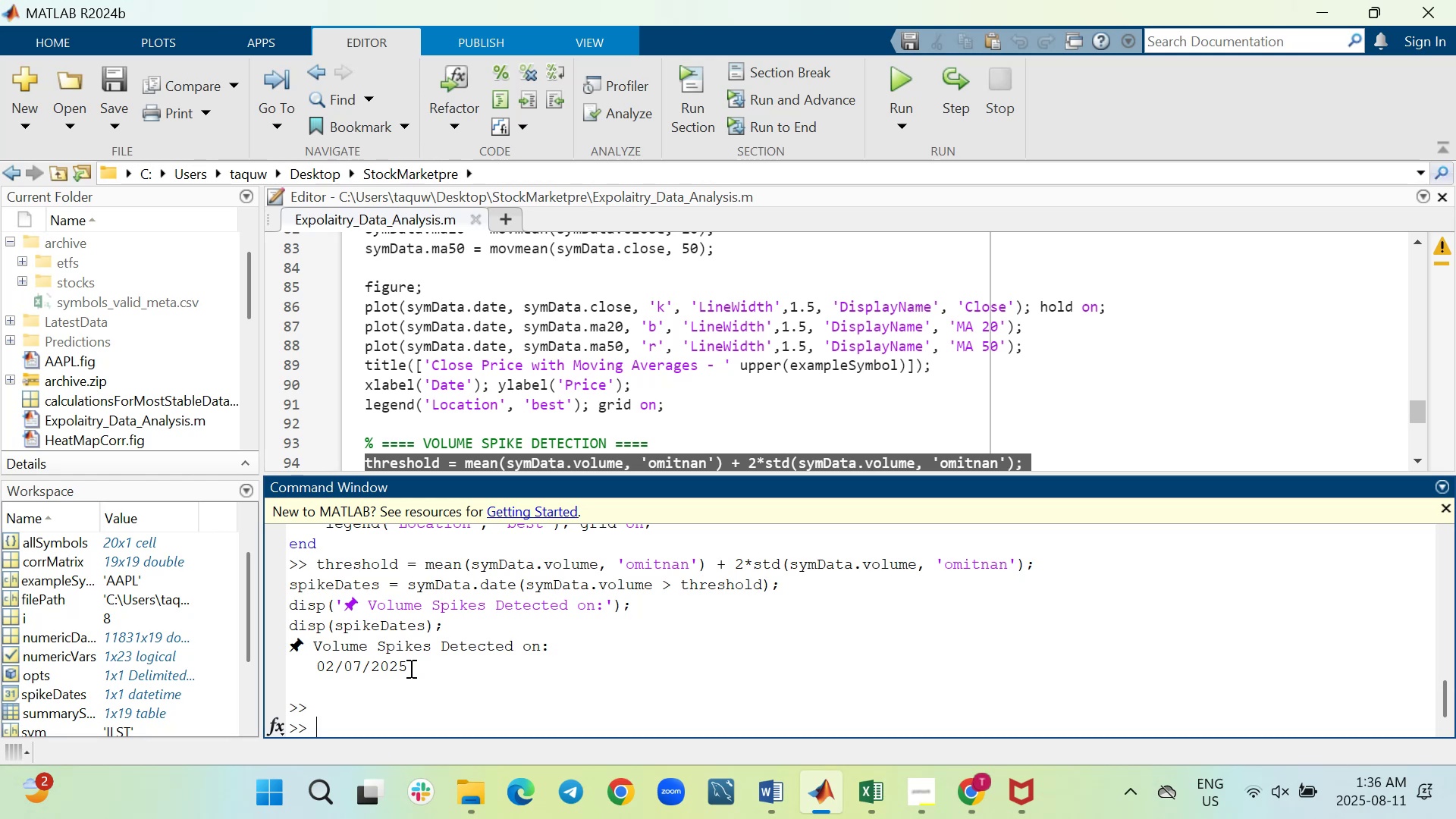 
scroll: coordinate [410, 668], scroll_direction: up, amount: 1.0
 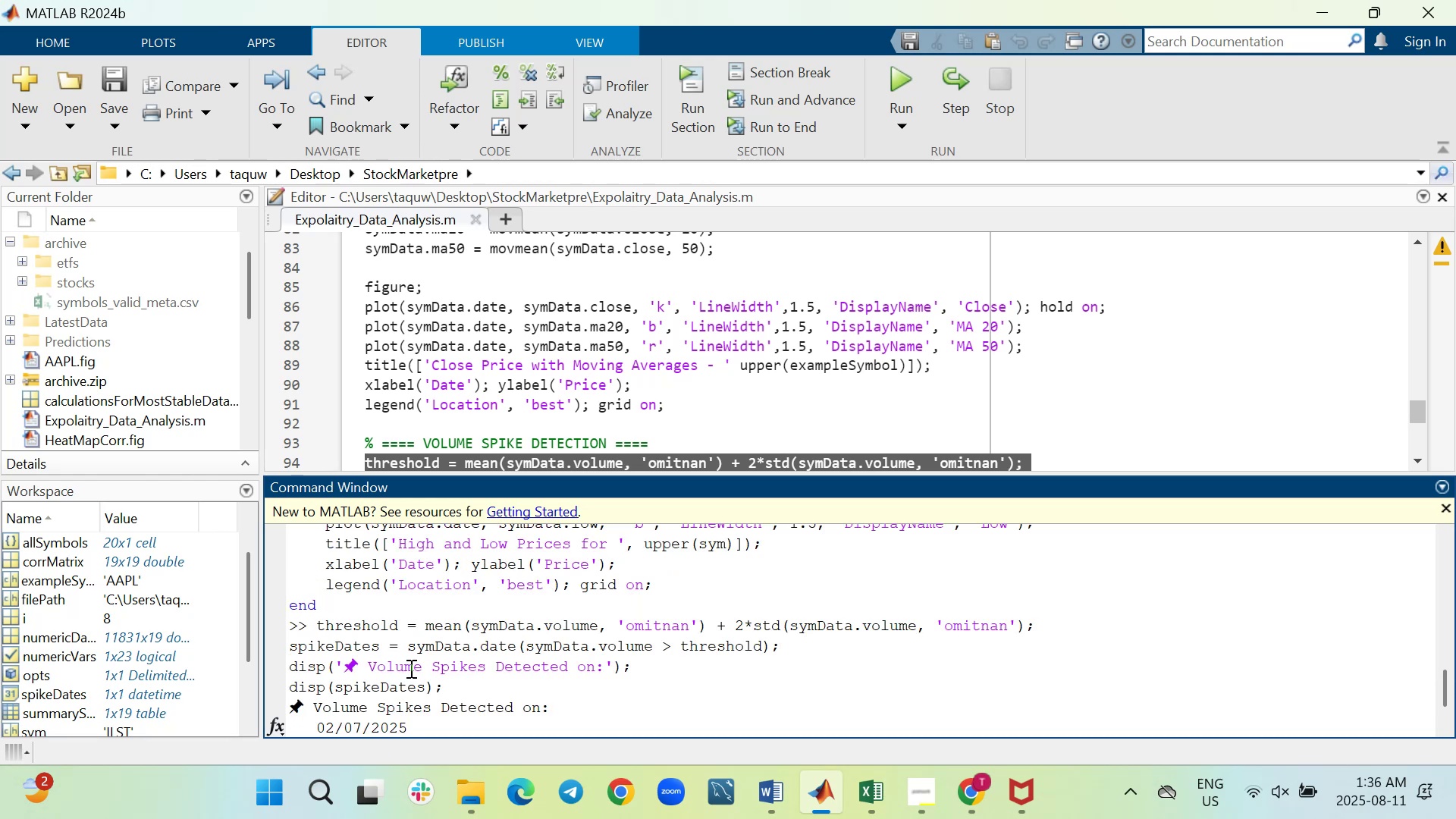 
wait(5.69)
 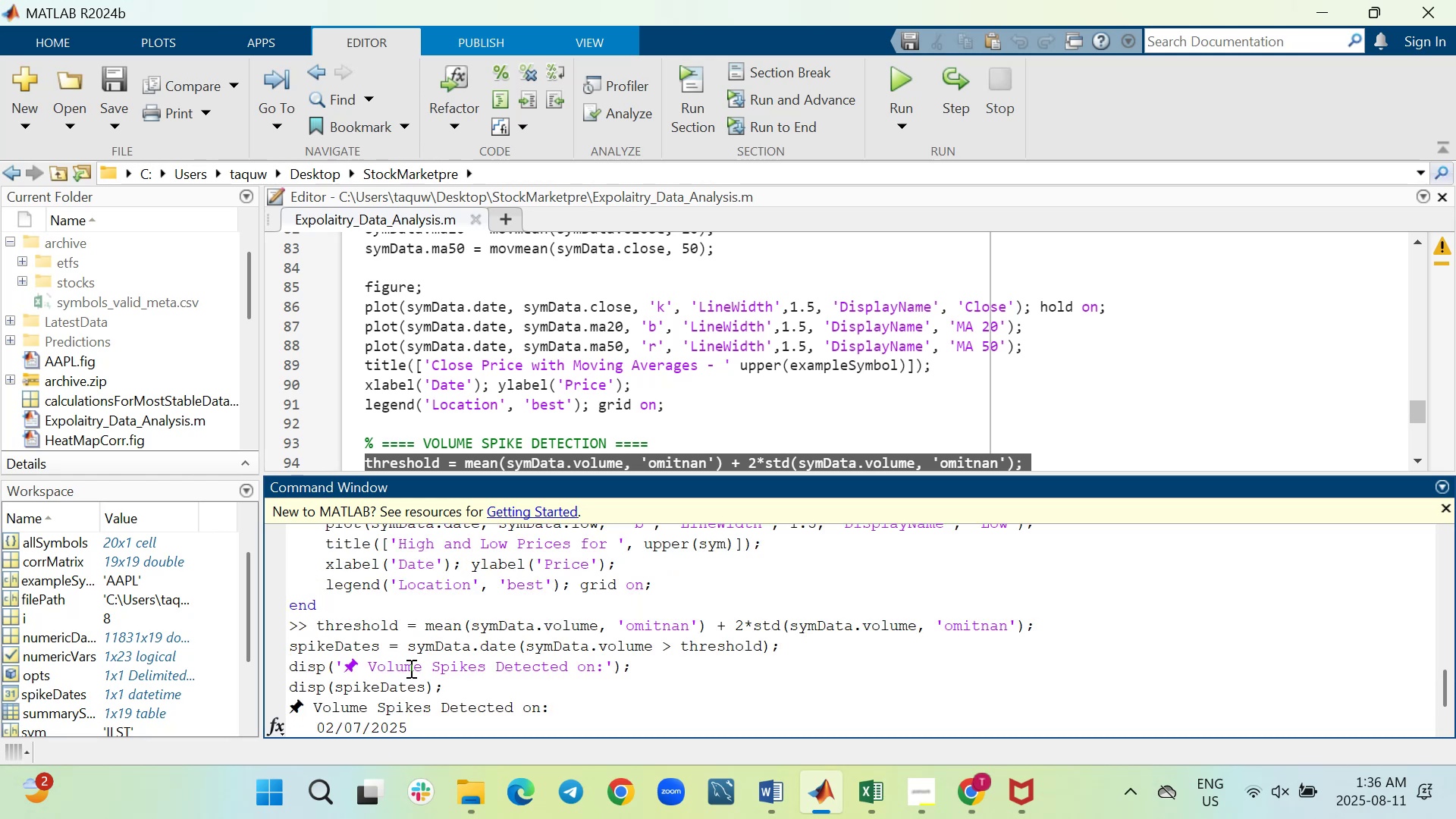 
scroll: coordinate [410, 668], scroll_direction: up, amount: 3.0
 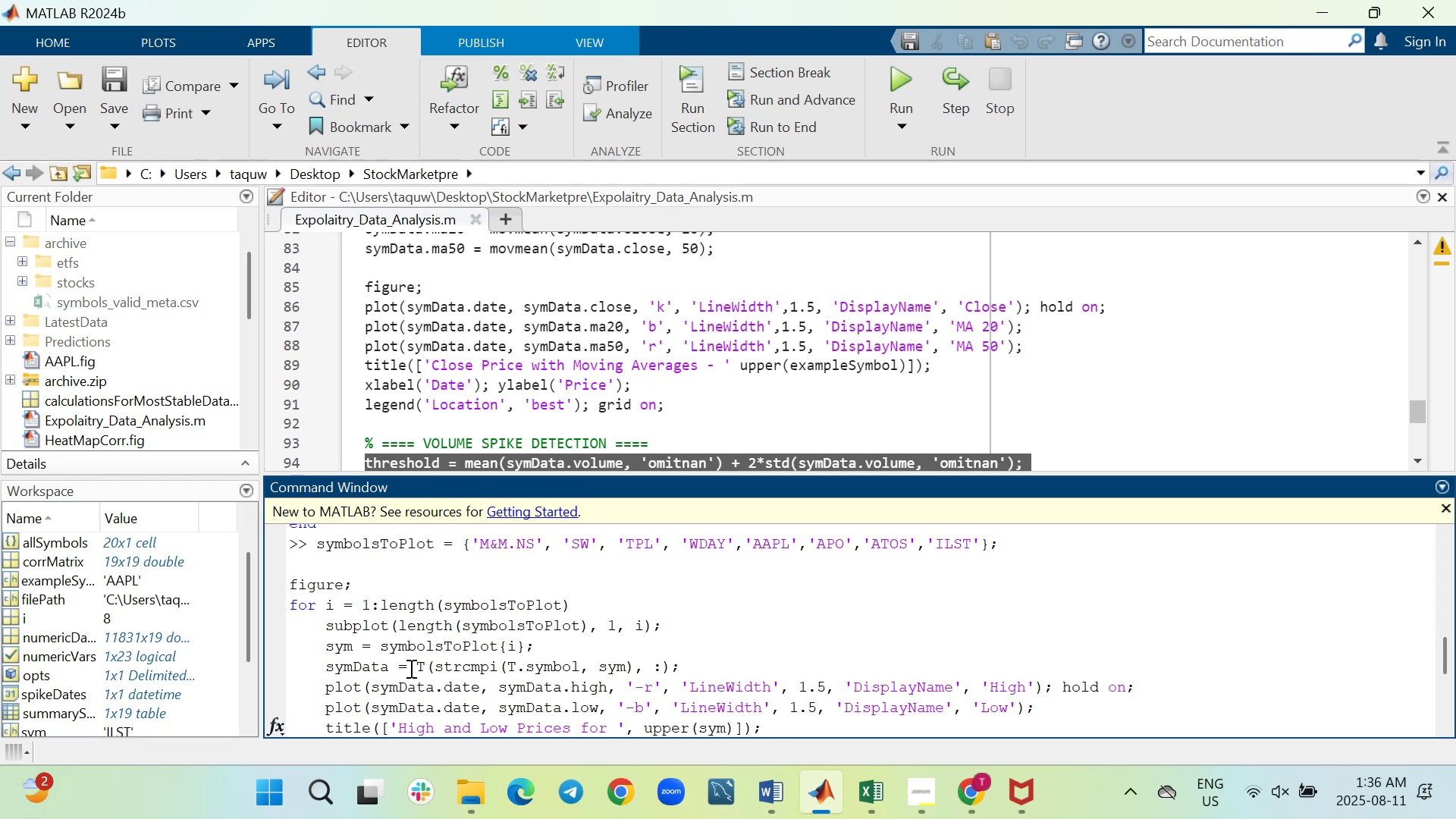 
wait(5.06)
 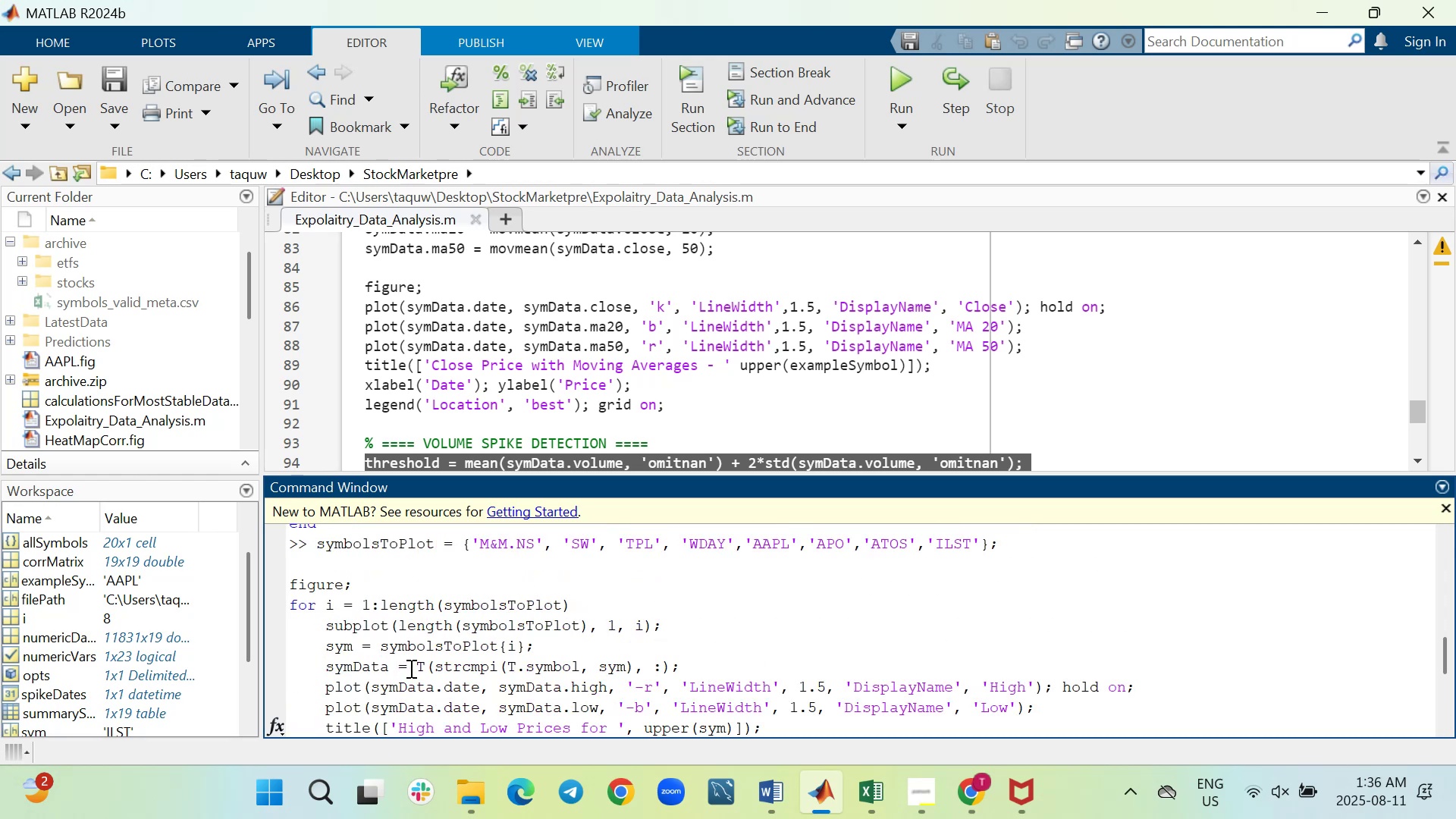 
scroll: coordinate [410, 668], scroll_direction: up, amount: 1.0
 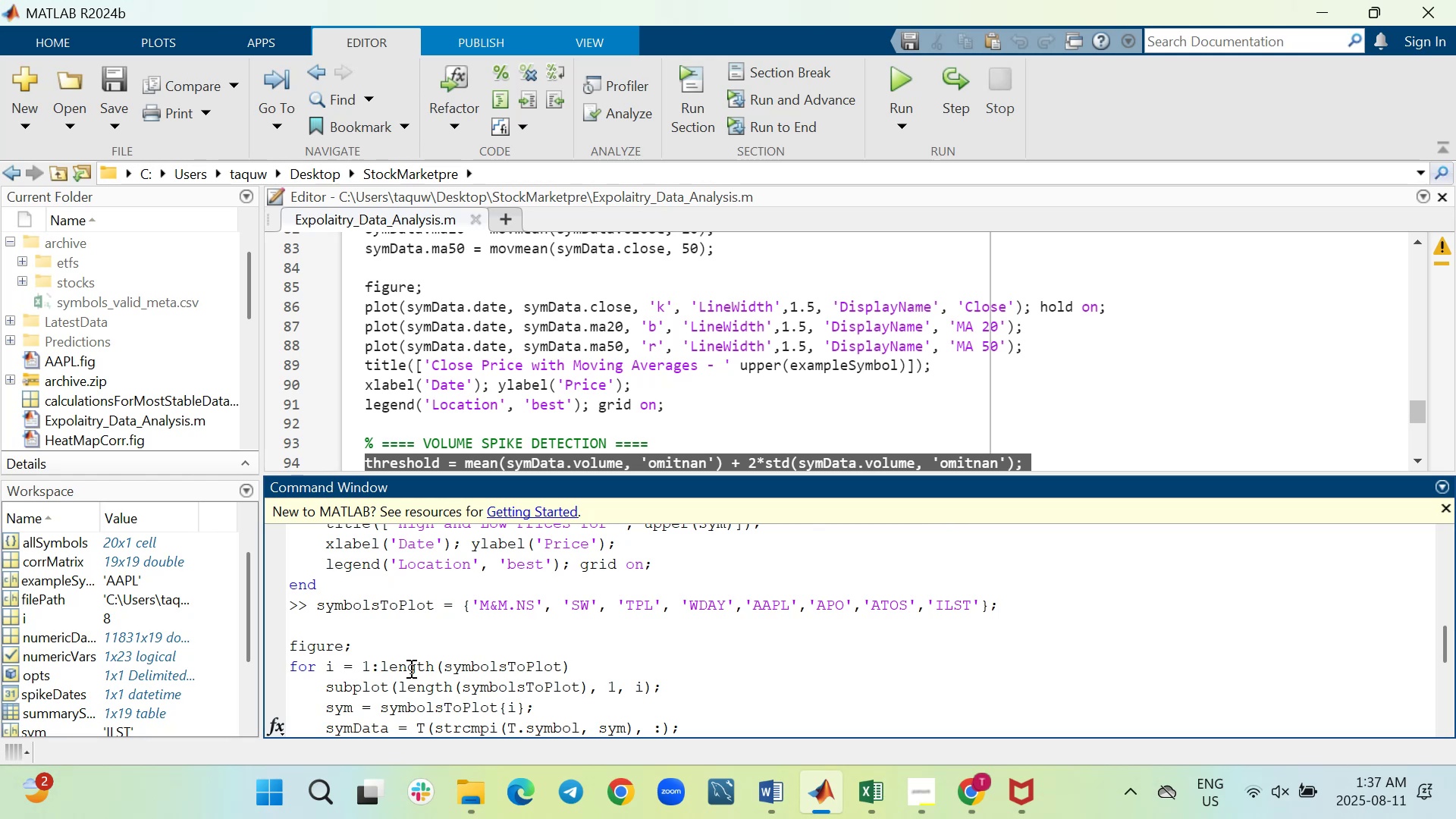 
wait(26.22)
 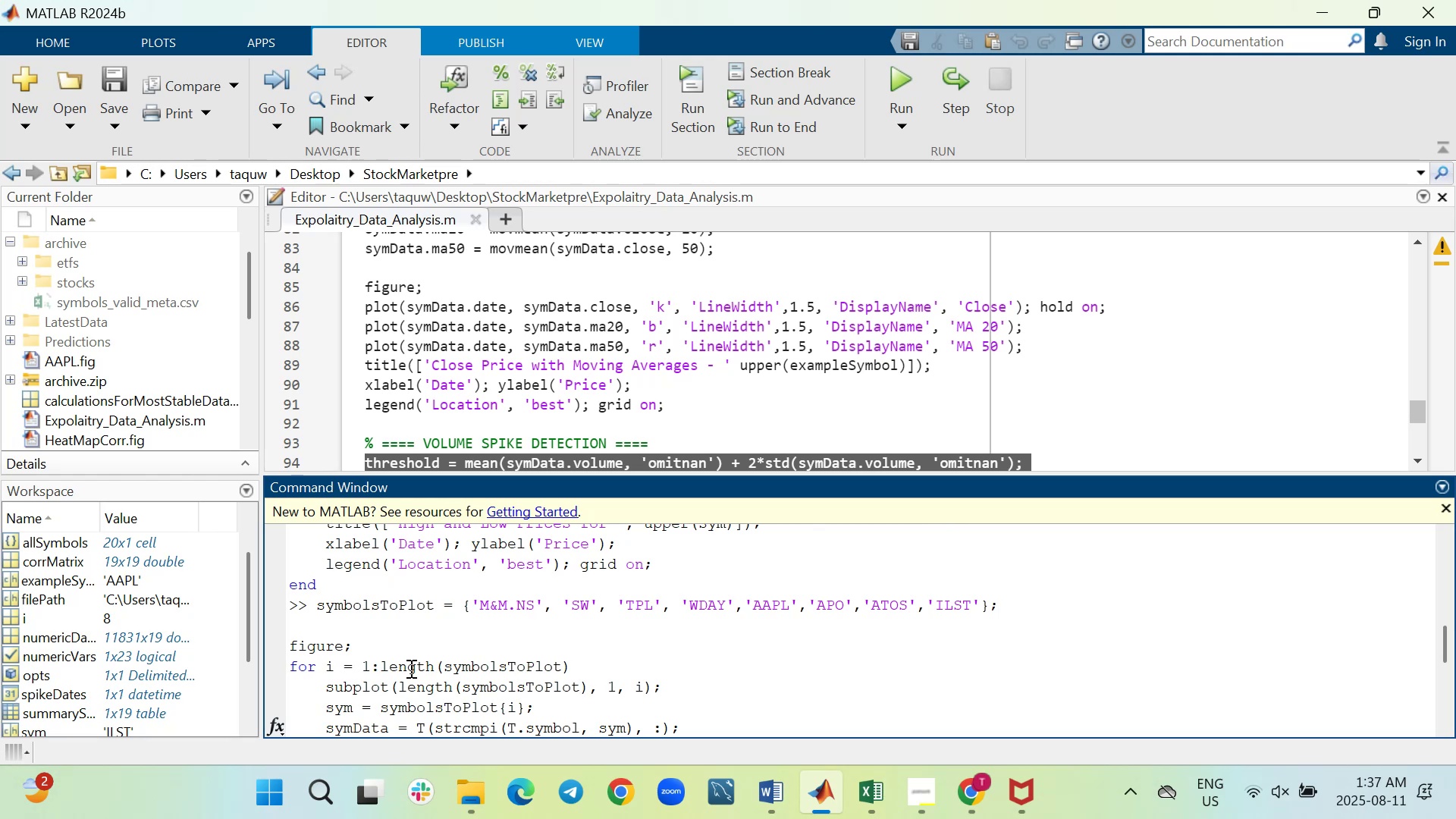 
scroll: coordinate [410, 668], scroll_direction: up, amount: 3.0
 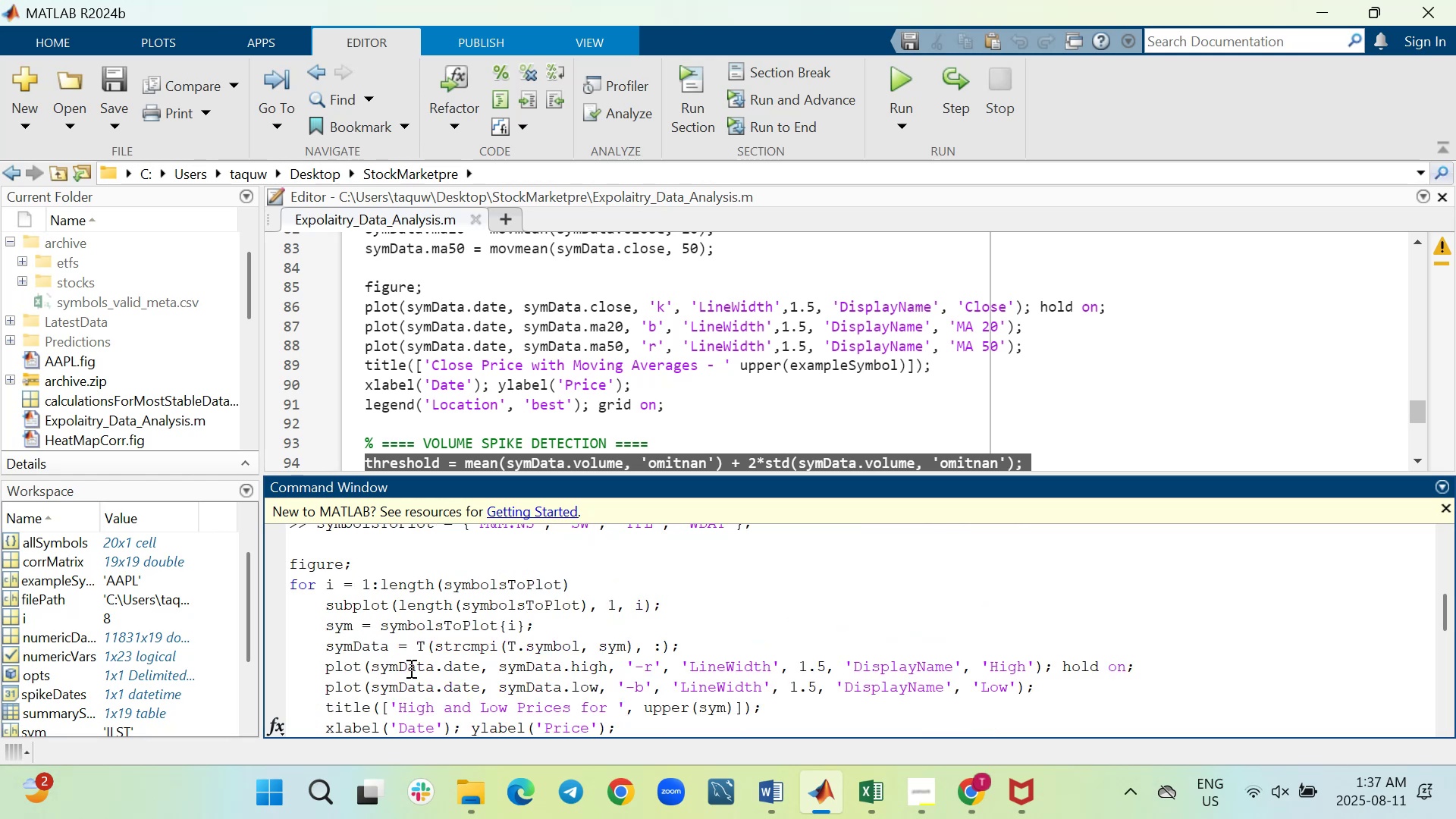 
wait(8.08)
 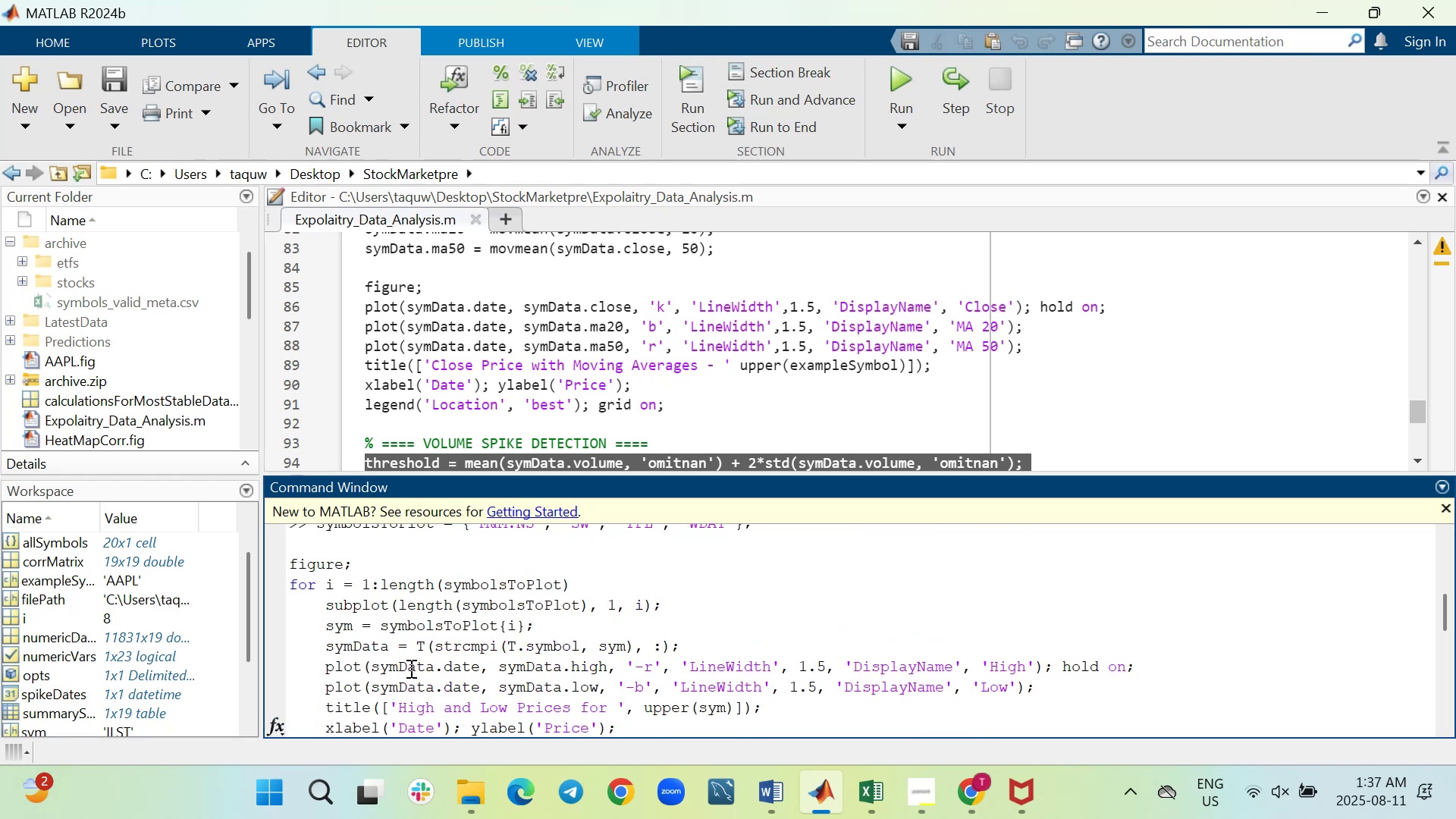 
scroll: coordinate [410, 668], scroll_direction: up, amount: 1.0
 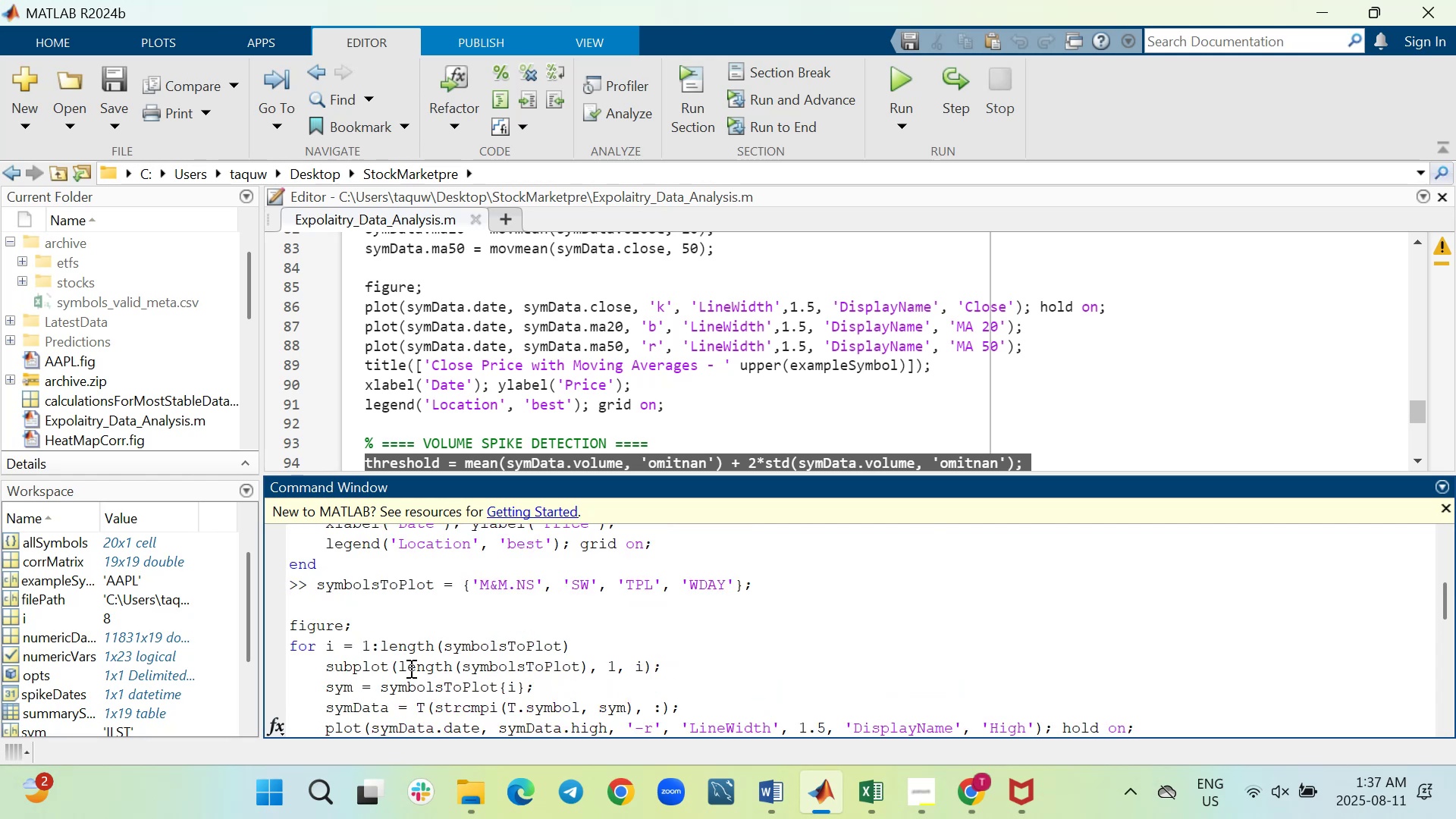 
wait(5.71)
 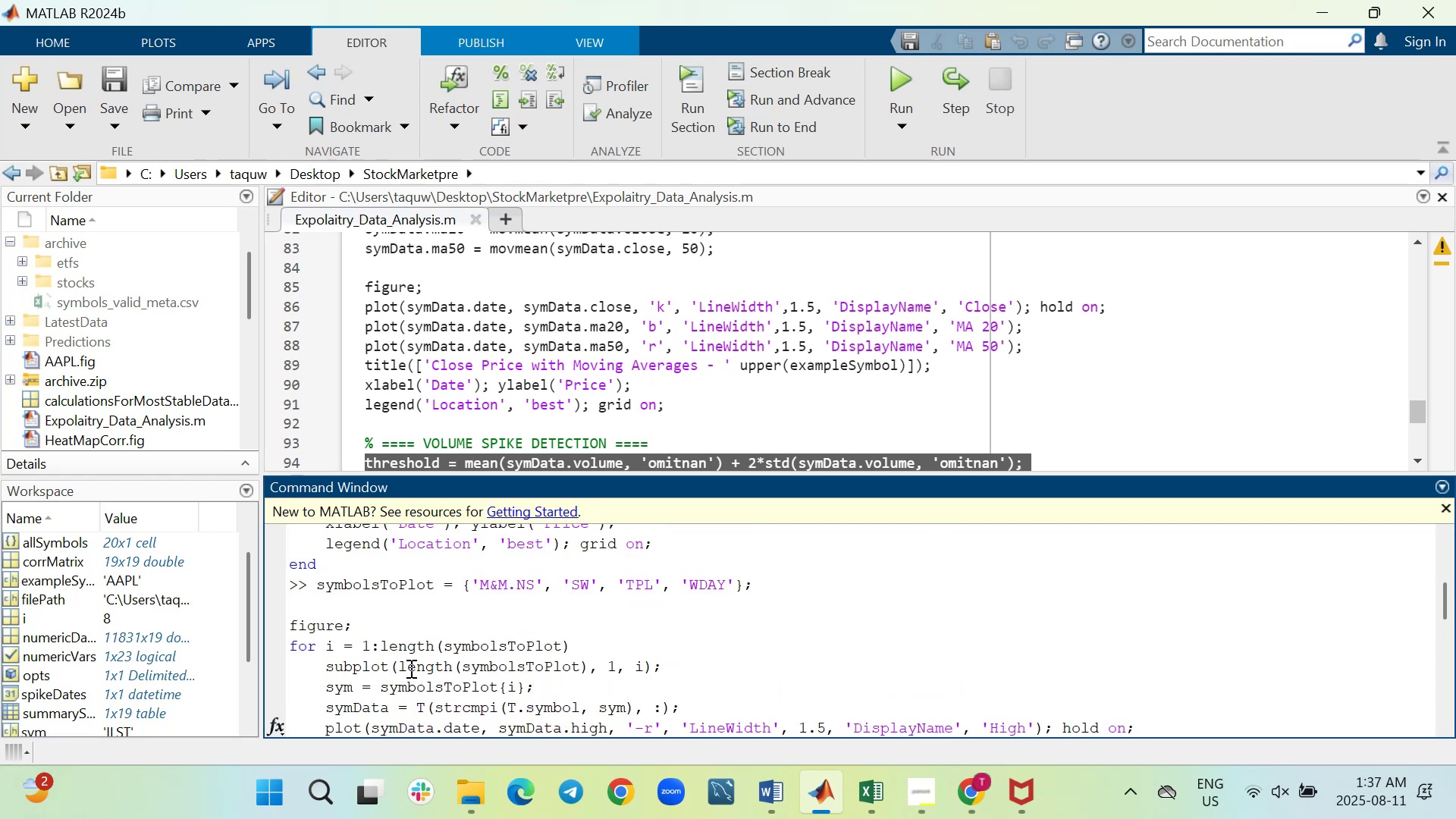 
scroll: coordinate [410, 668], scroll_direction: up, amount: 1.0
 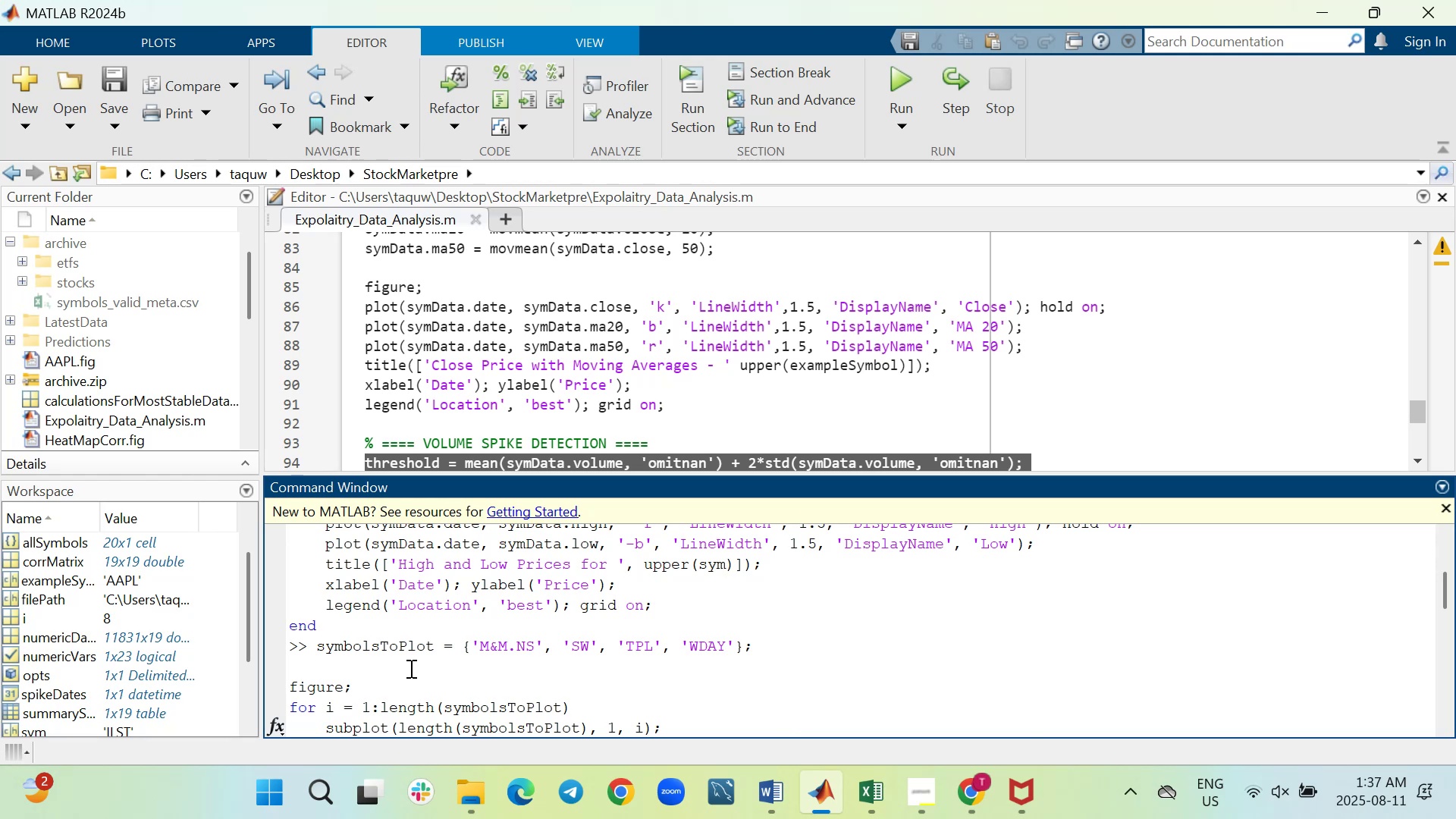 
wait(7.21)
 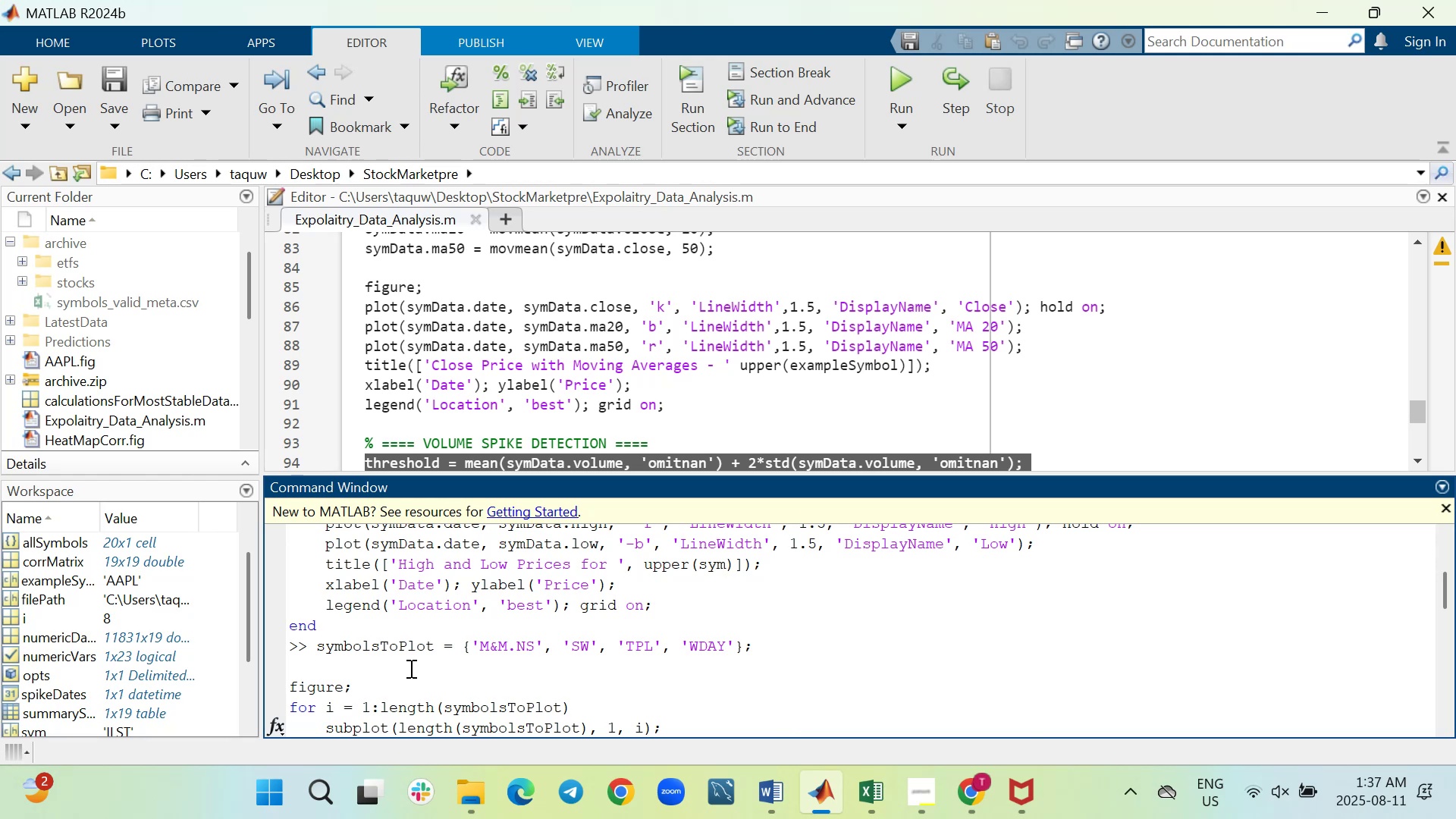 
scroll: coordinate [410, 668], scroll_direction: up, amount: 1.0
 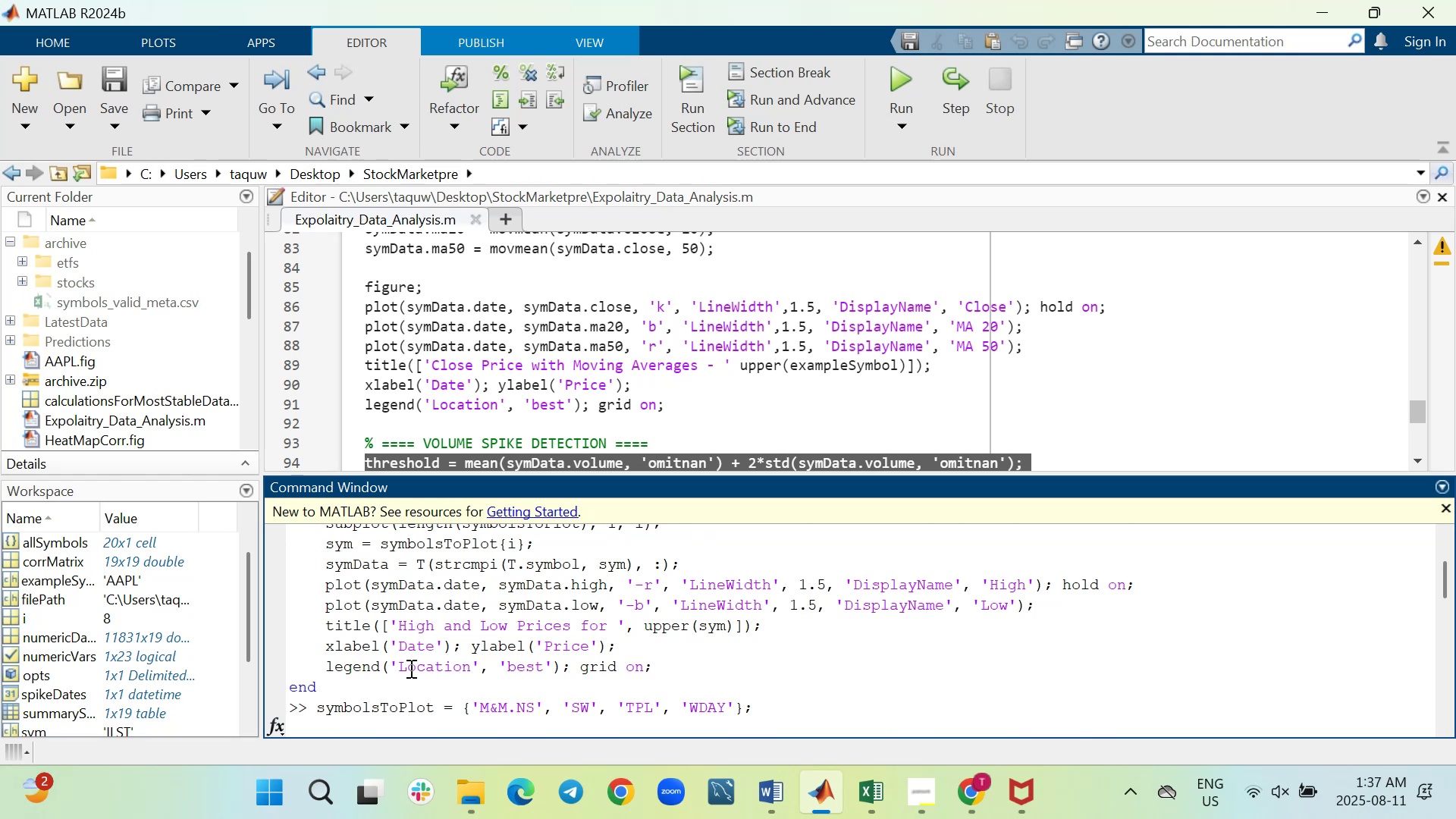 
wait(11.84)
 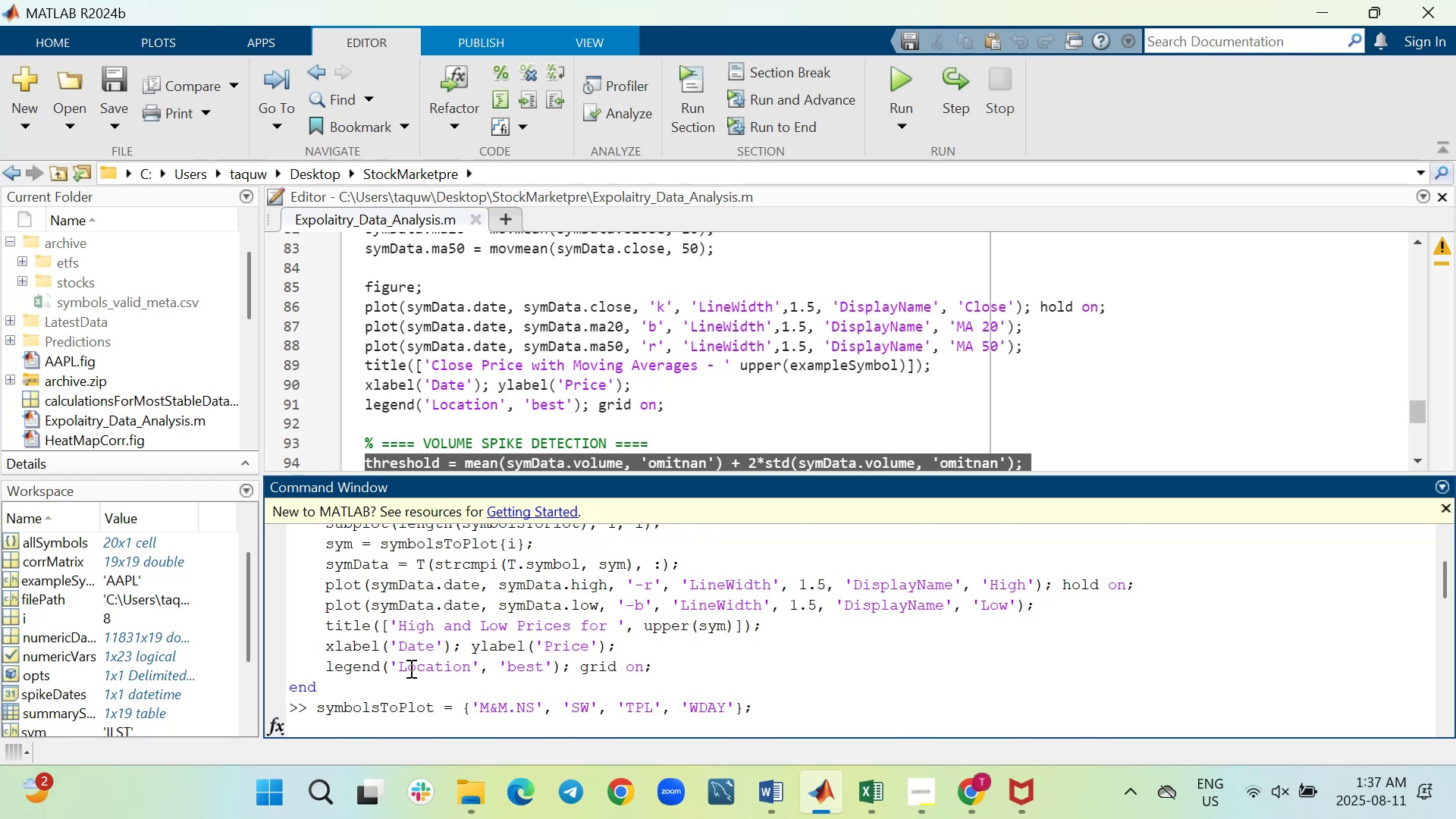 
scroll: coordinate [410, 668], scroll_direction: up, amount: 1.0
 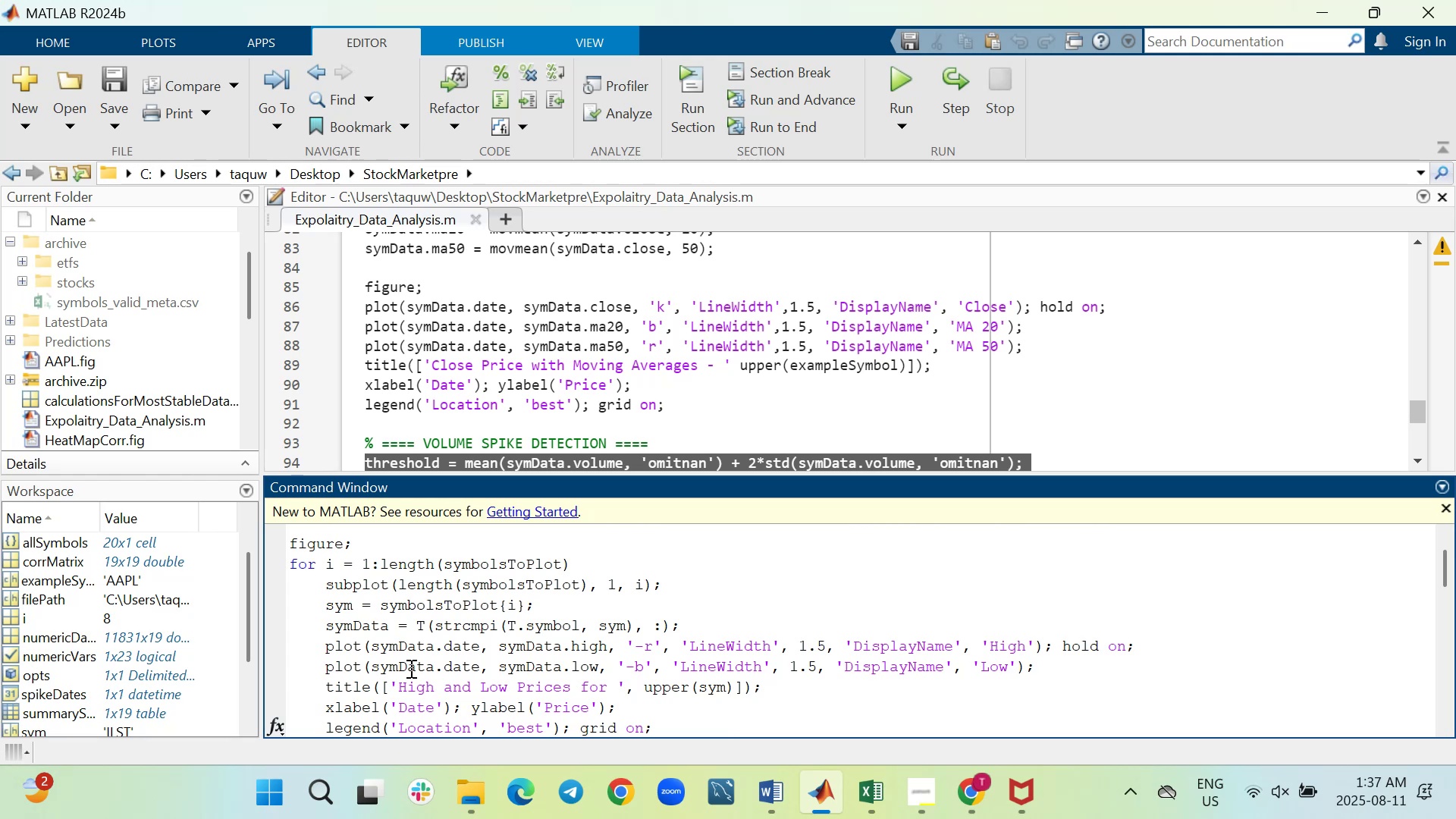 
wait(5.09)
 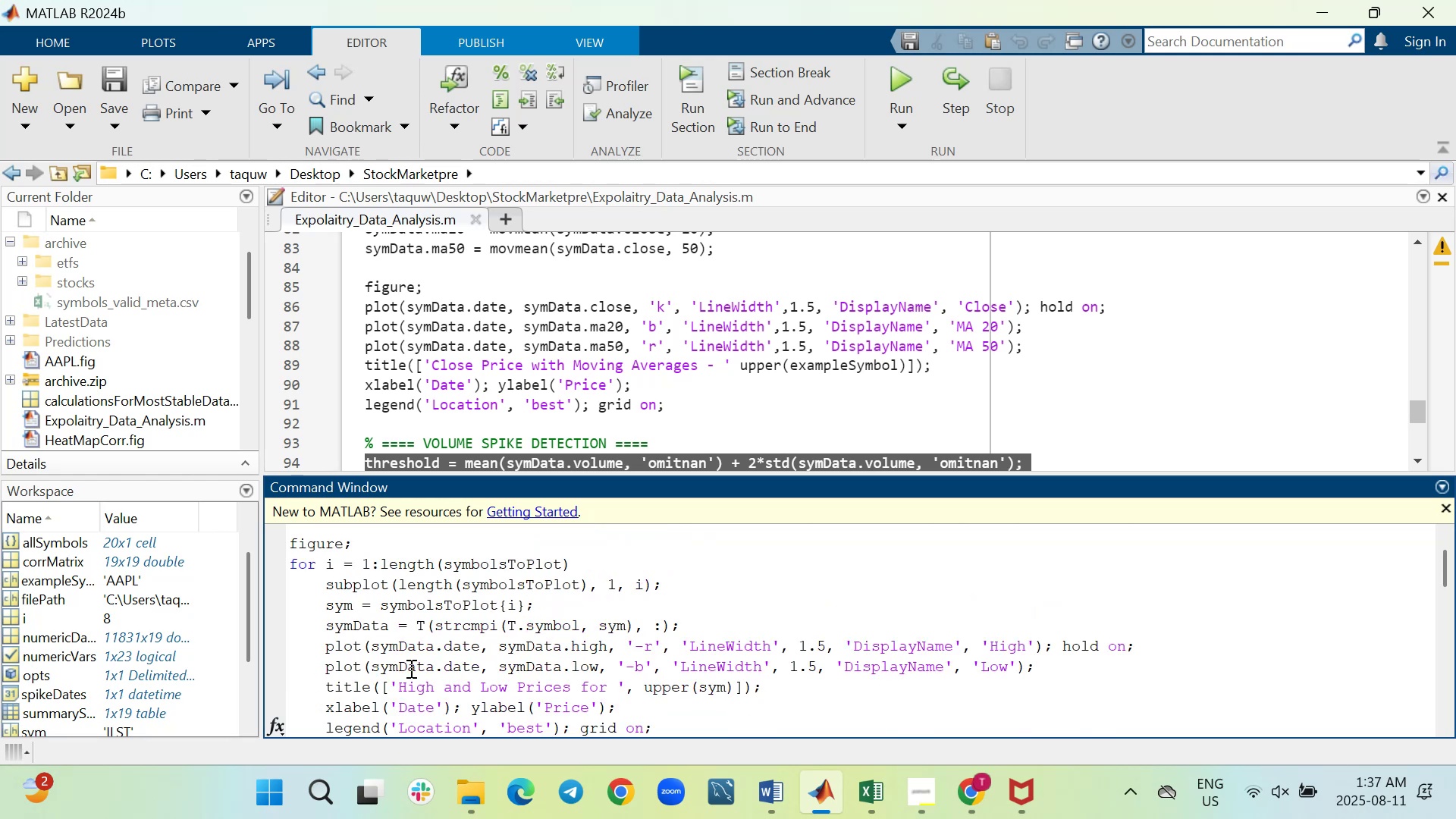 
scroll: coordinate [410, 668], scroll_direction: up, amount: 1.0
 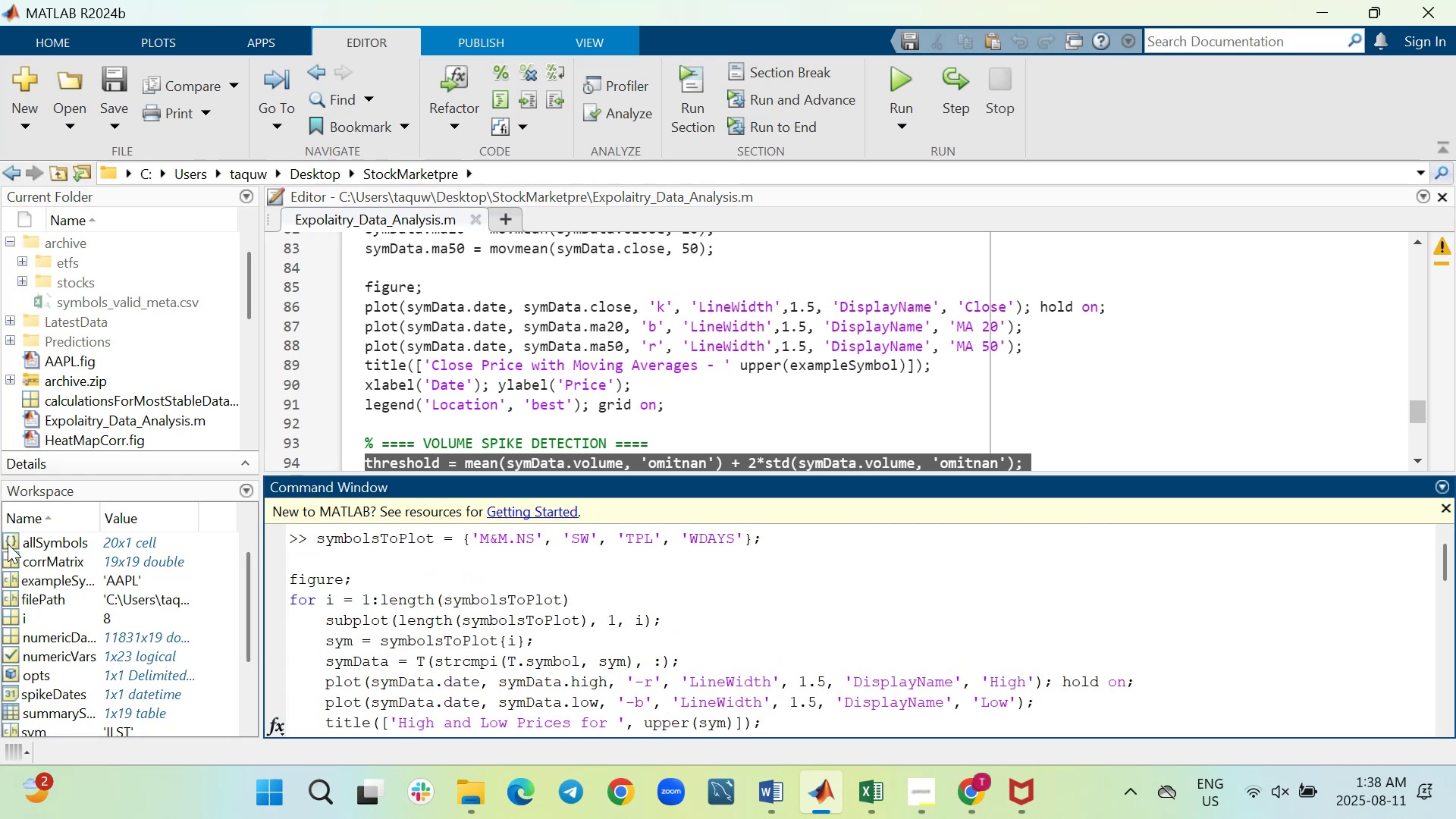 
double_click([8, 538])
 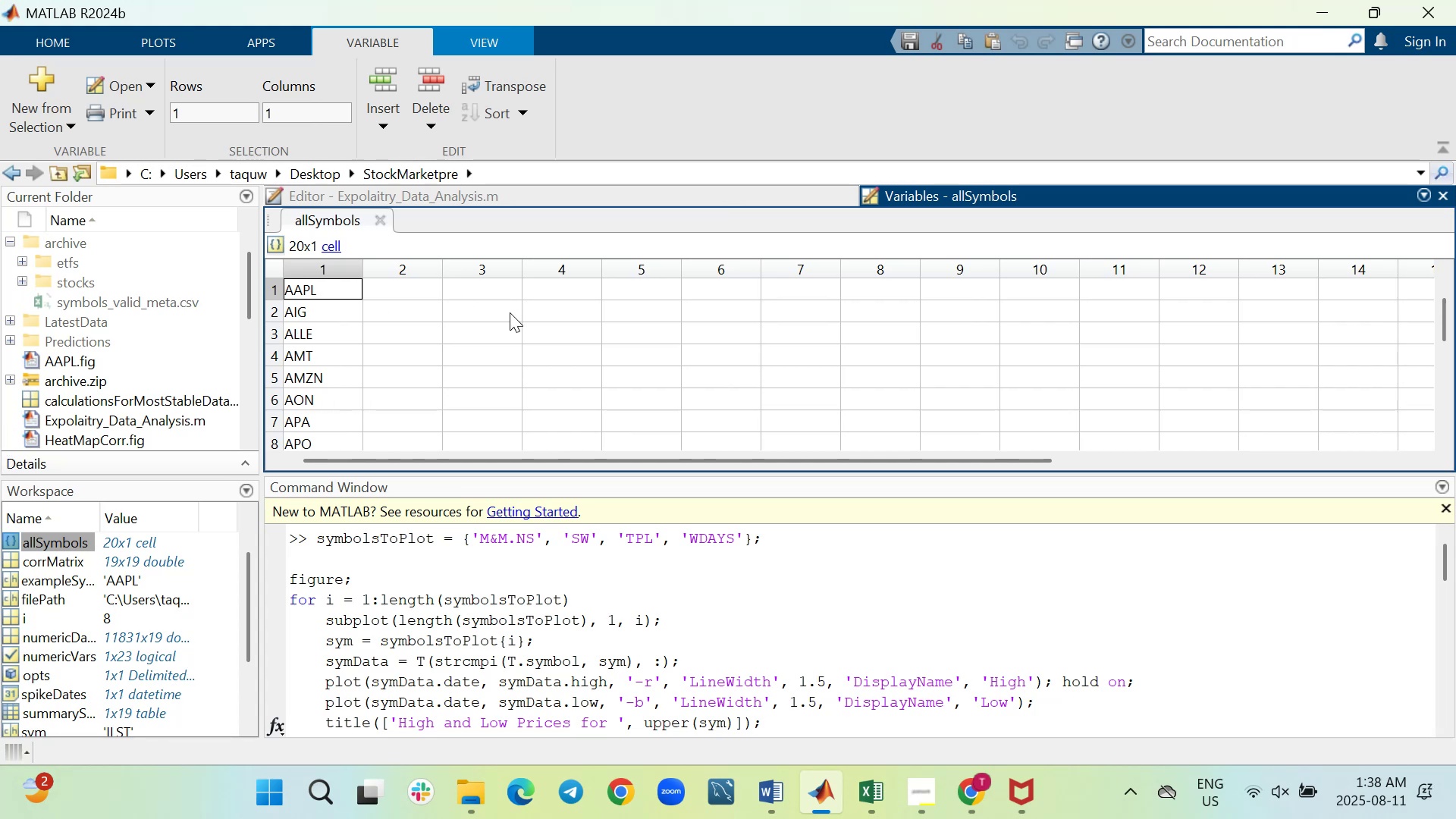 
wait(10.51)
 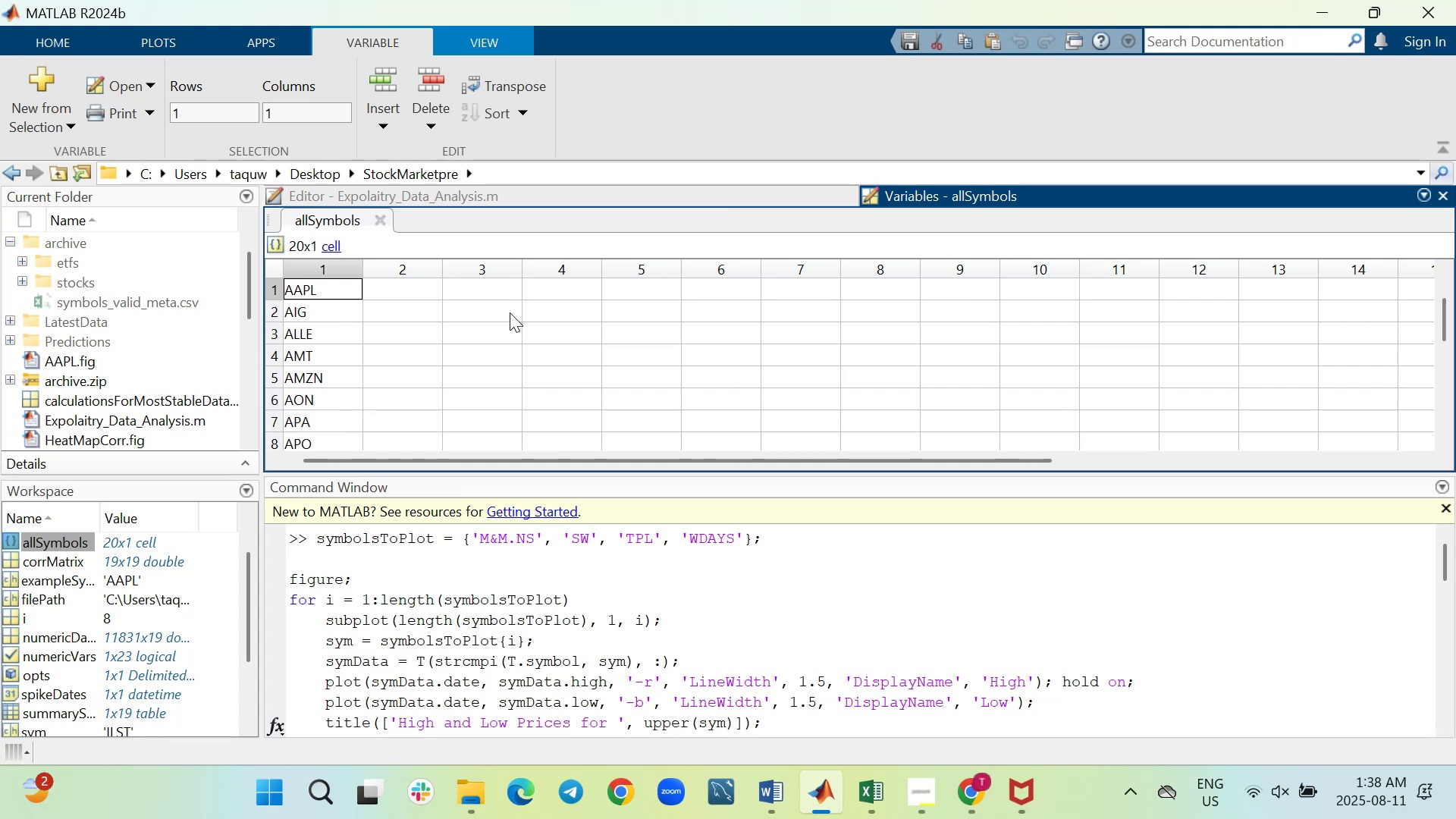 
scroll: coordinate [510, 312], scroll_direction: down, amount: 5.0
 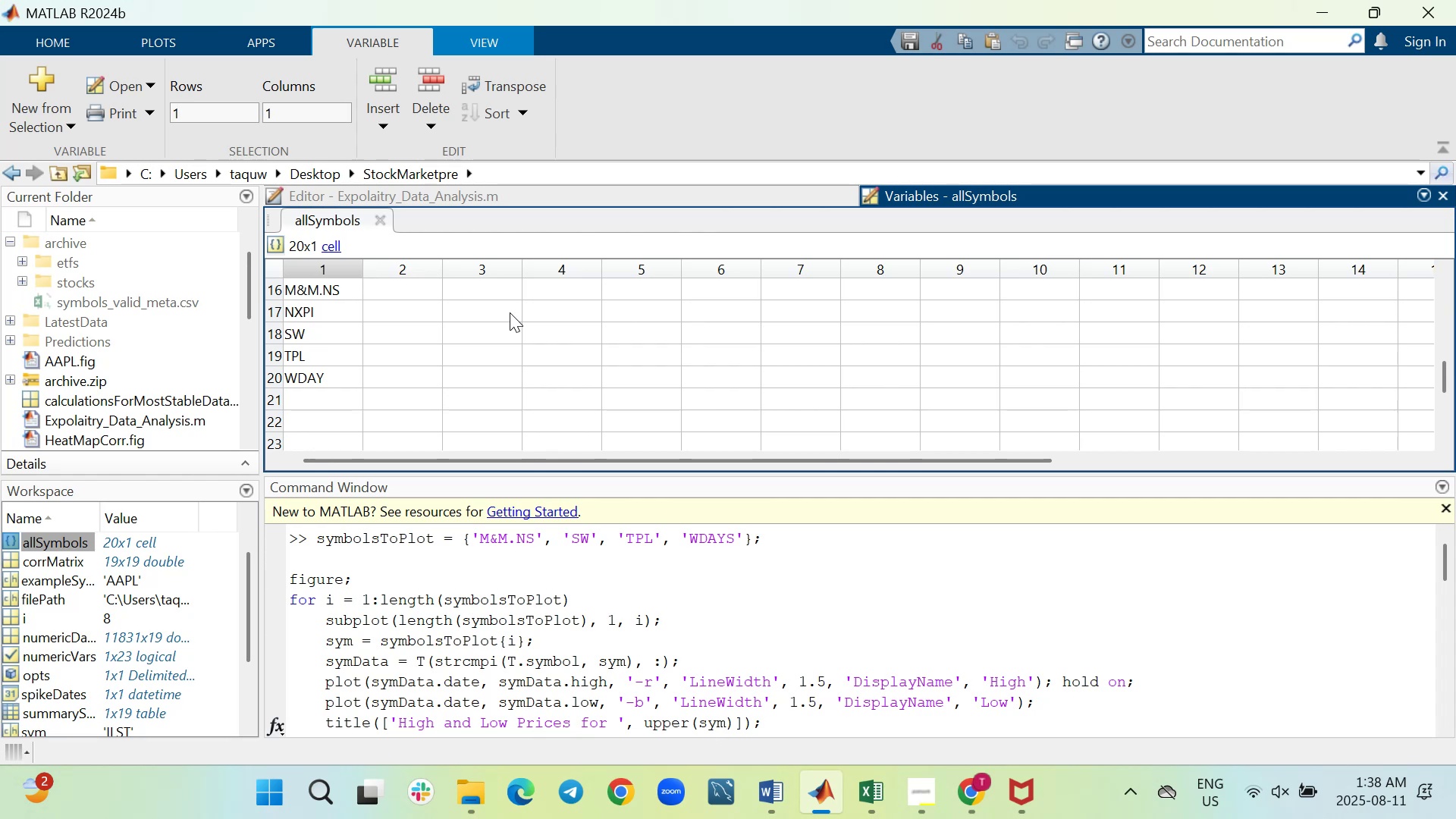 
wait(6.23)
 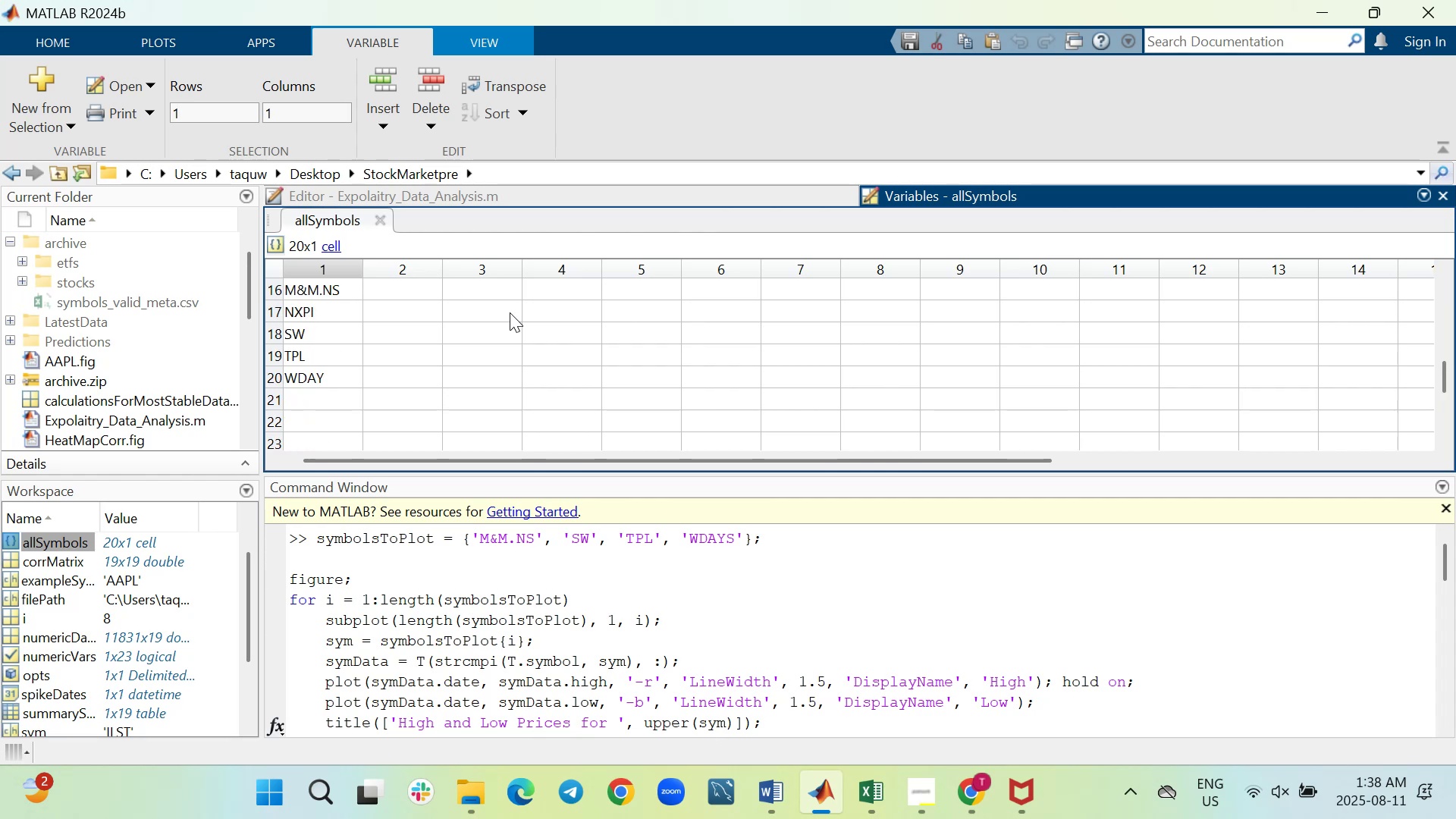 
scroll: coordinate [510, 312], scroll_direction: up, amount: 1.0
 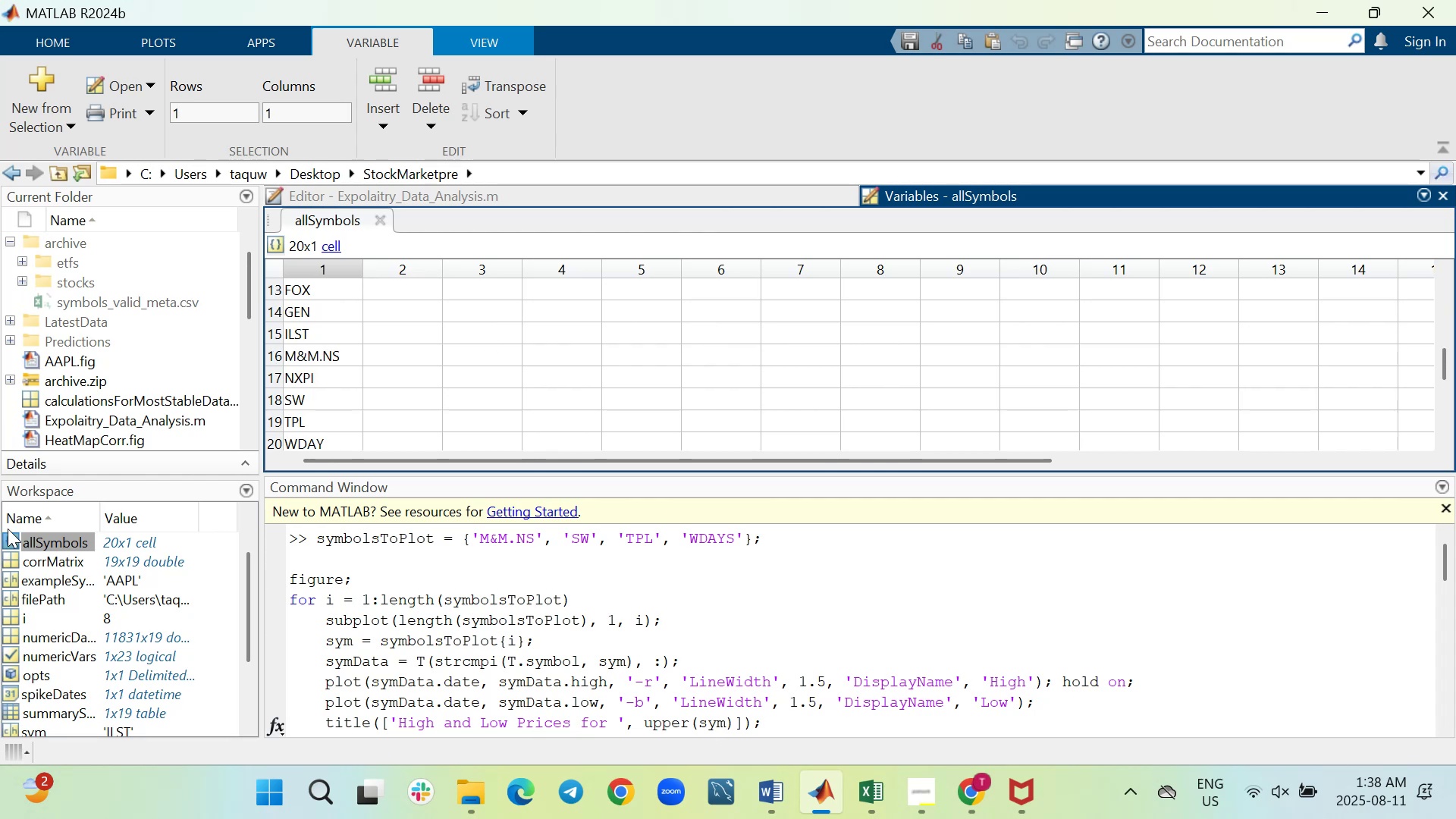 
wait(6.78)
 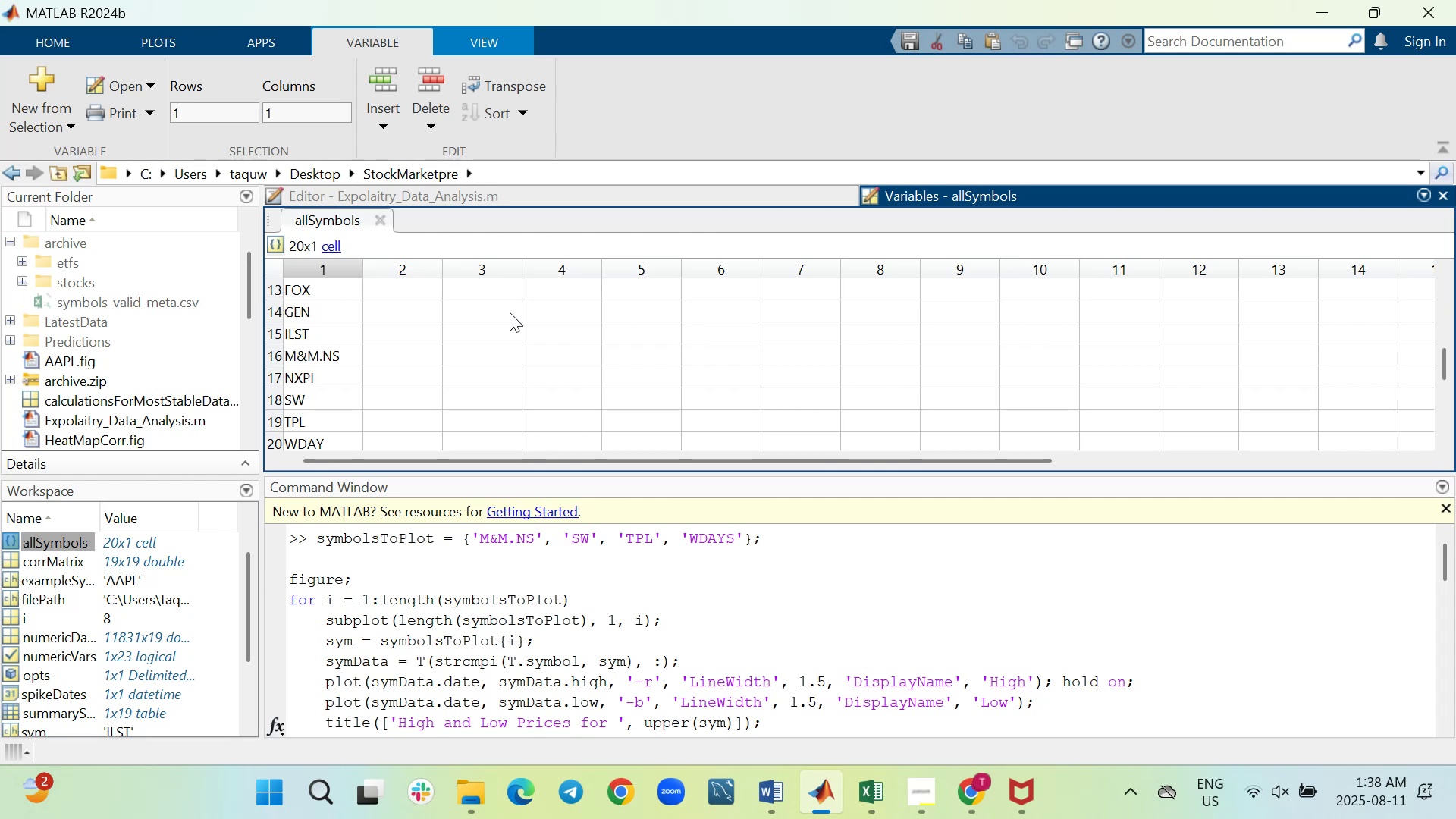 
double_click([8, 563])
 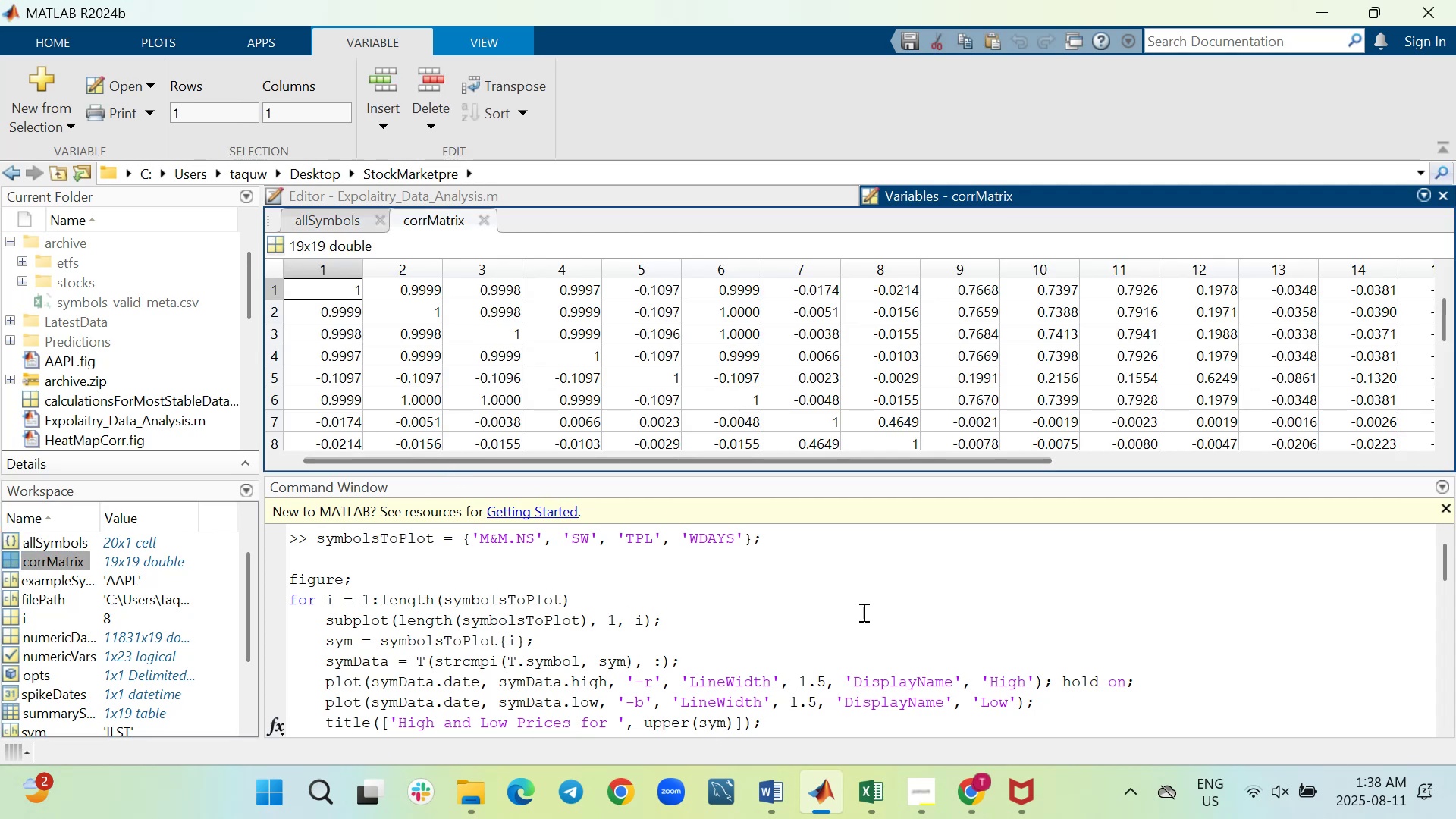 
wait(7.75)
 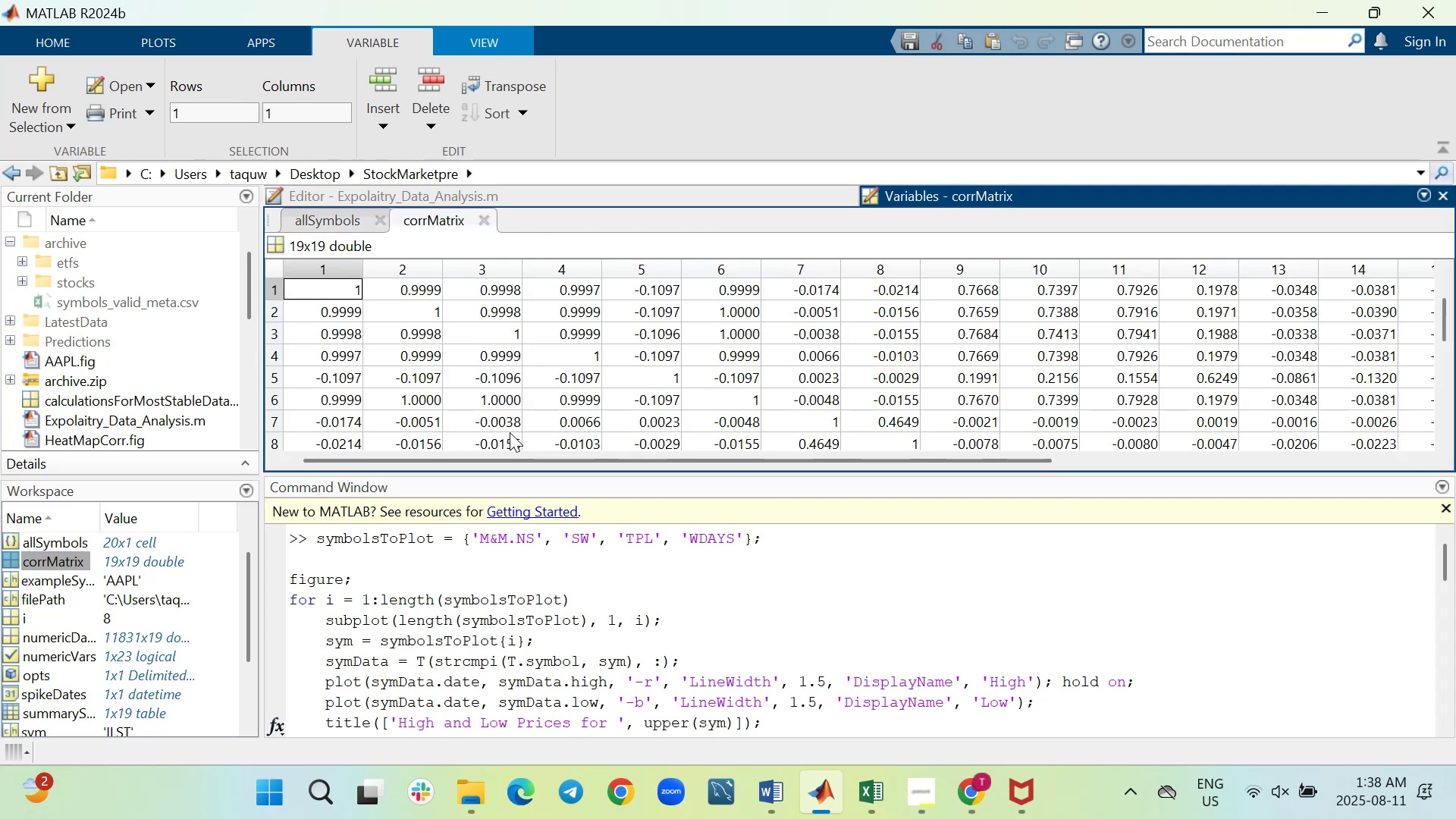 
left_click_drag(start_coordinate=[1154, 473], to_coordinate=[1142, 585])
 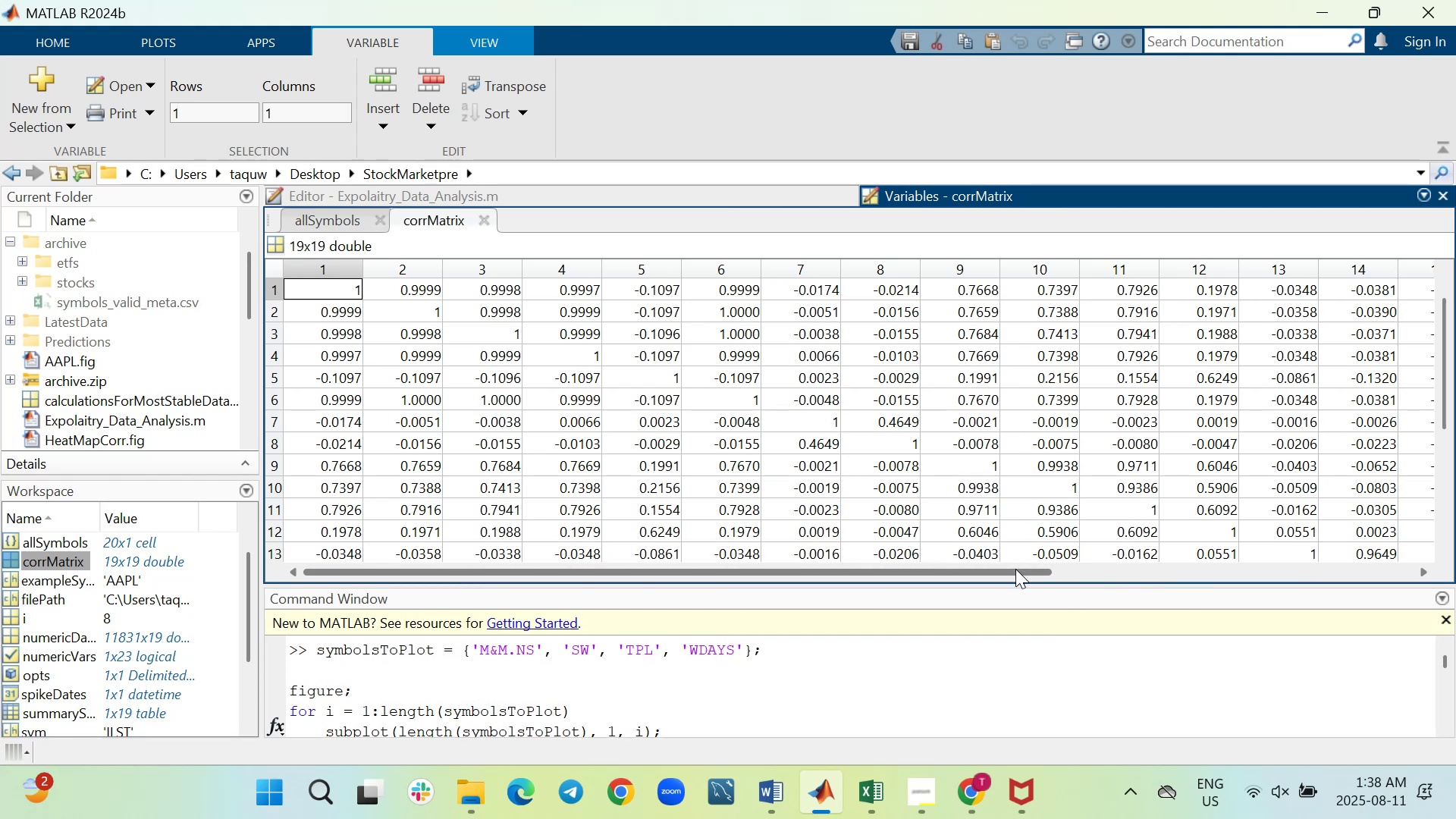 
left_click_drag(start_coordinate=[1015, 571], to_coordinate=[1218, 546])
 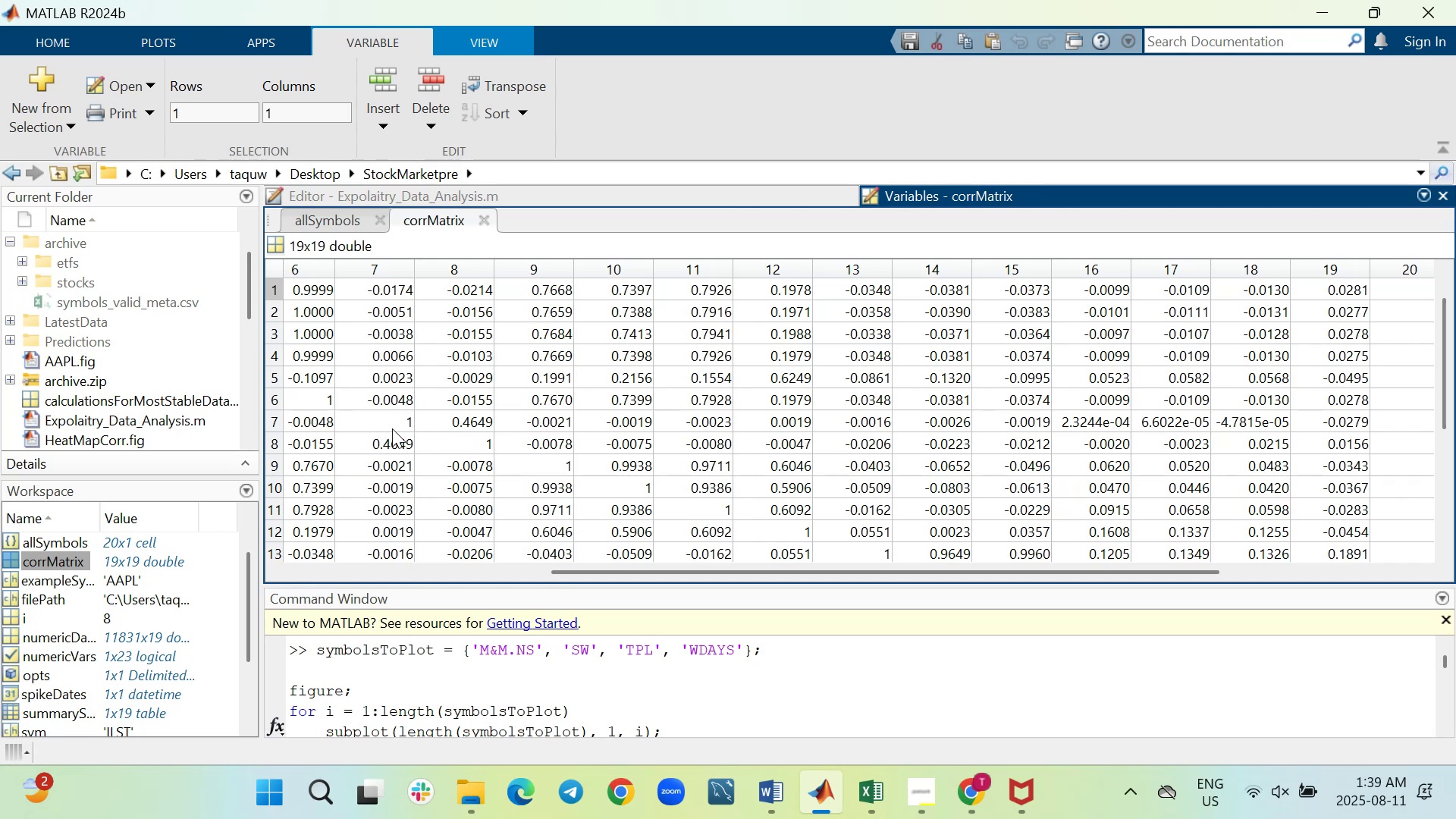 
wait(24.11)
 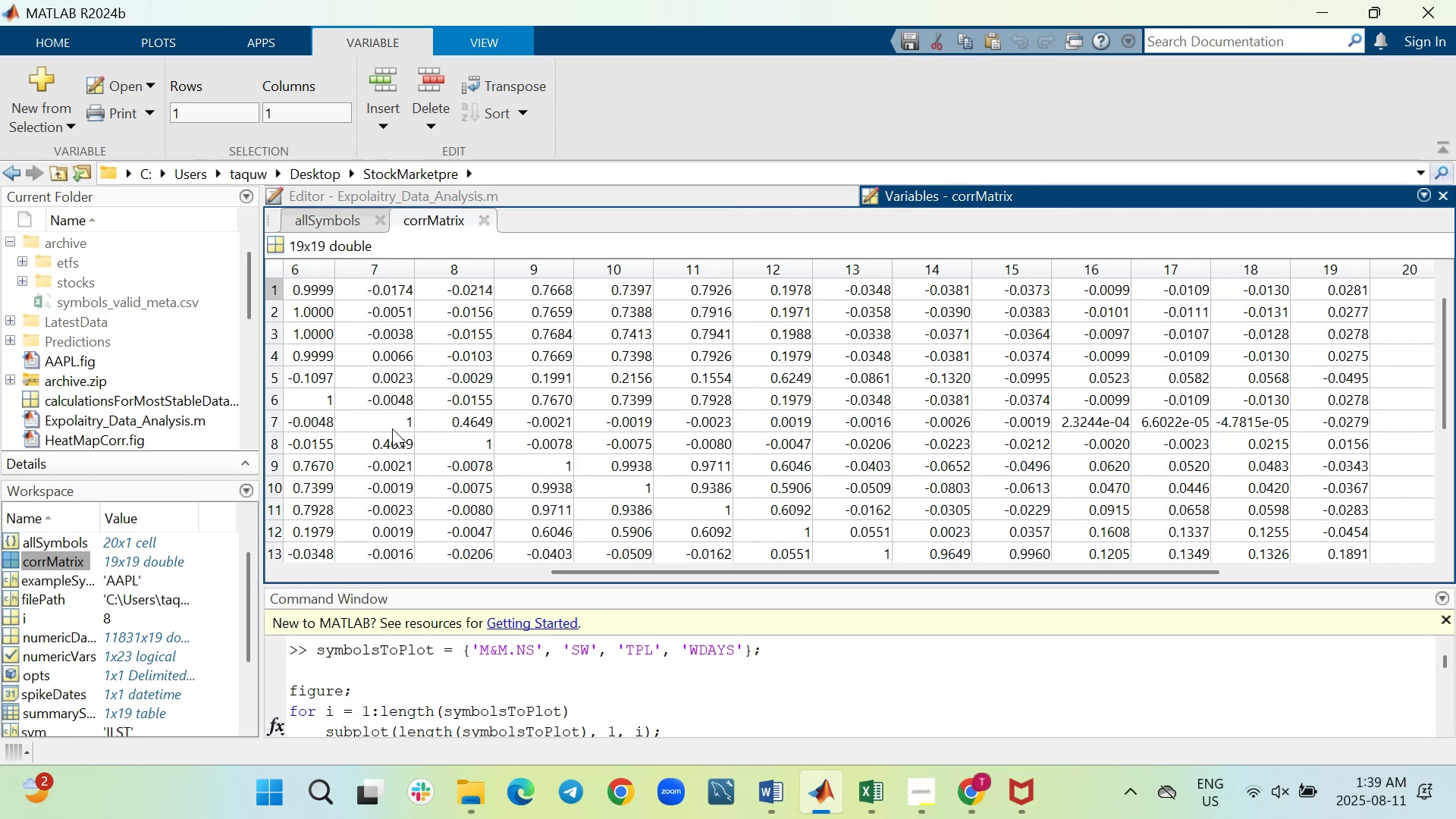 
mouse_move([470, 782])
 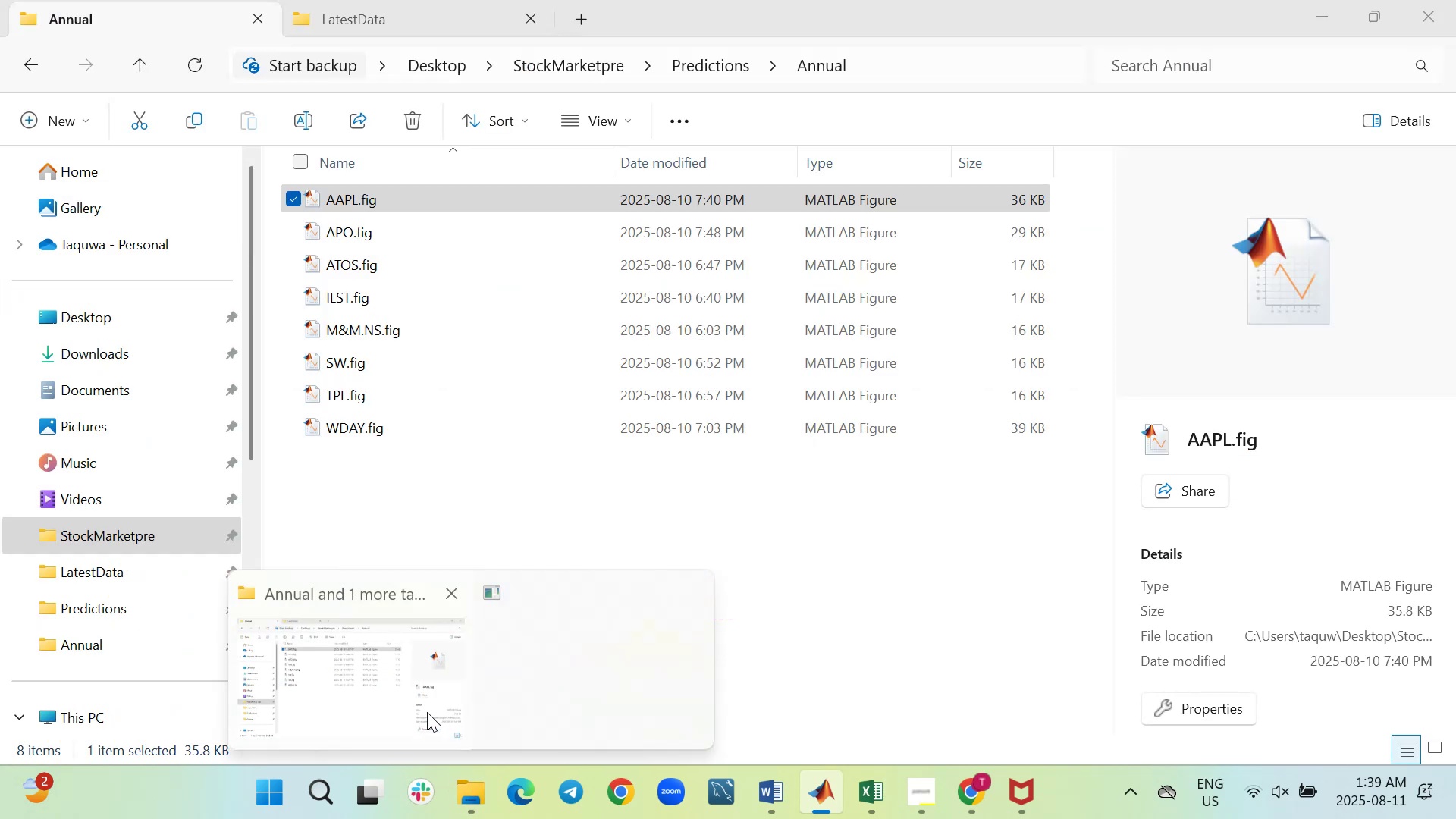 
left_click([427, 712])
 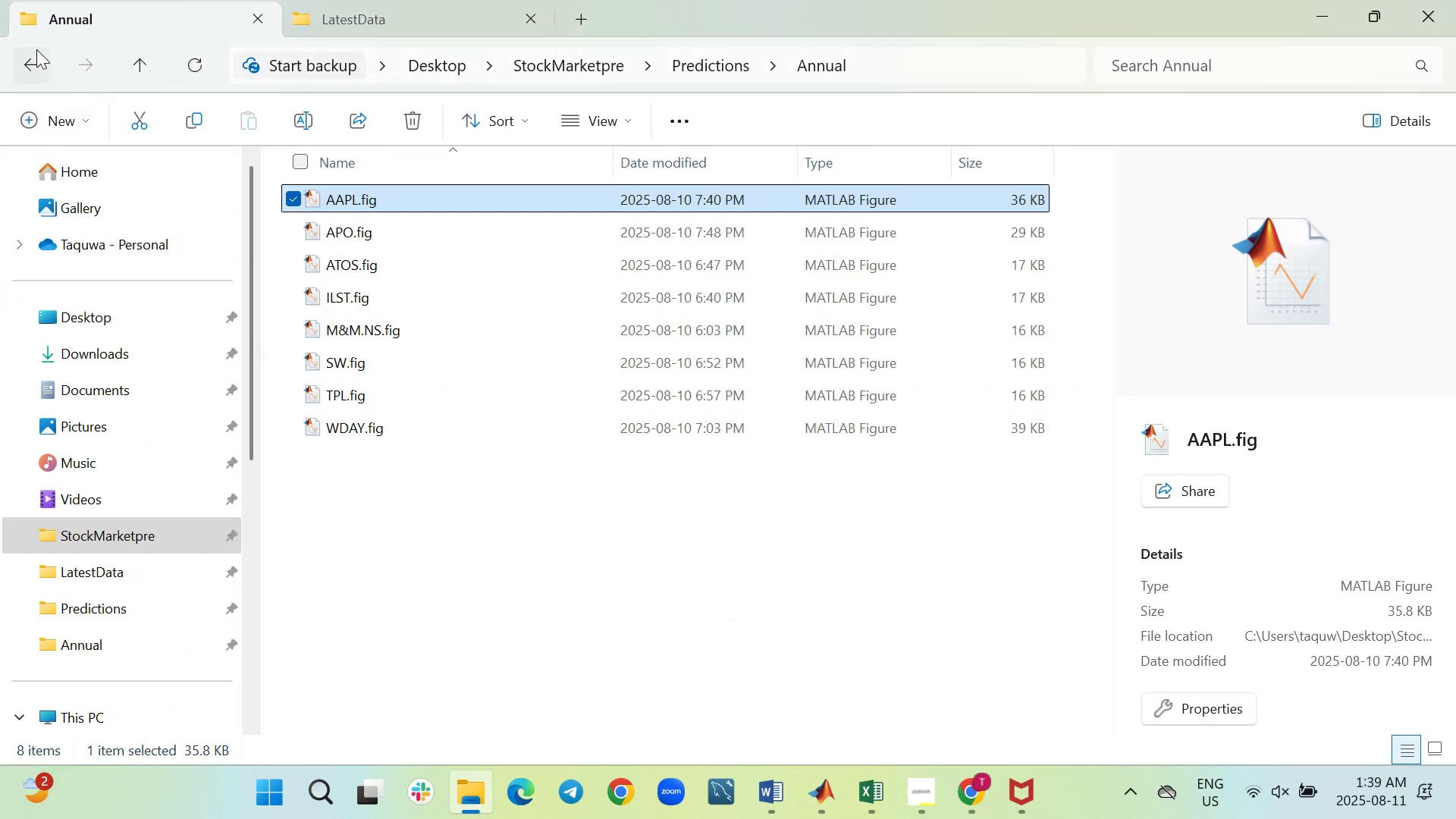 
left_click([36, 49])
 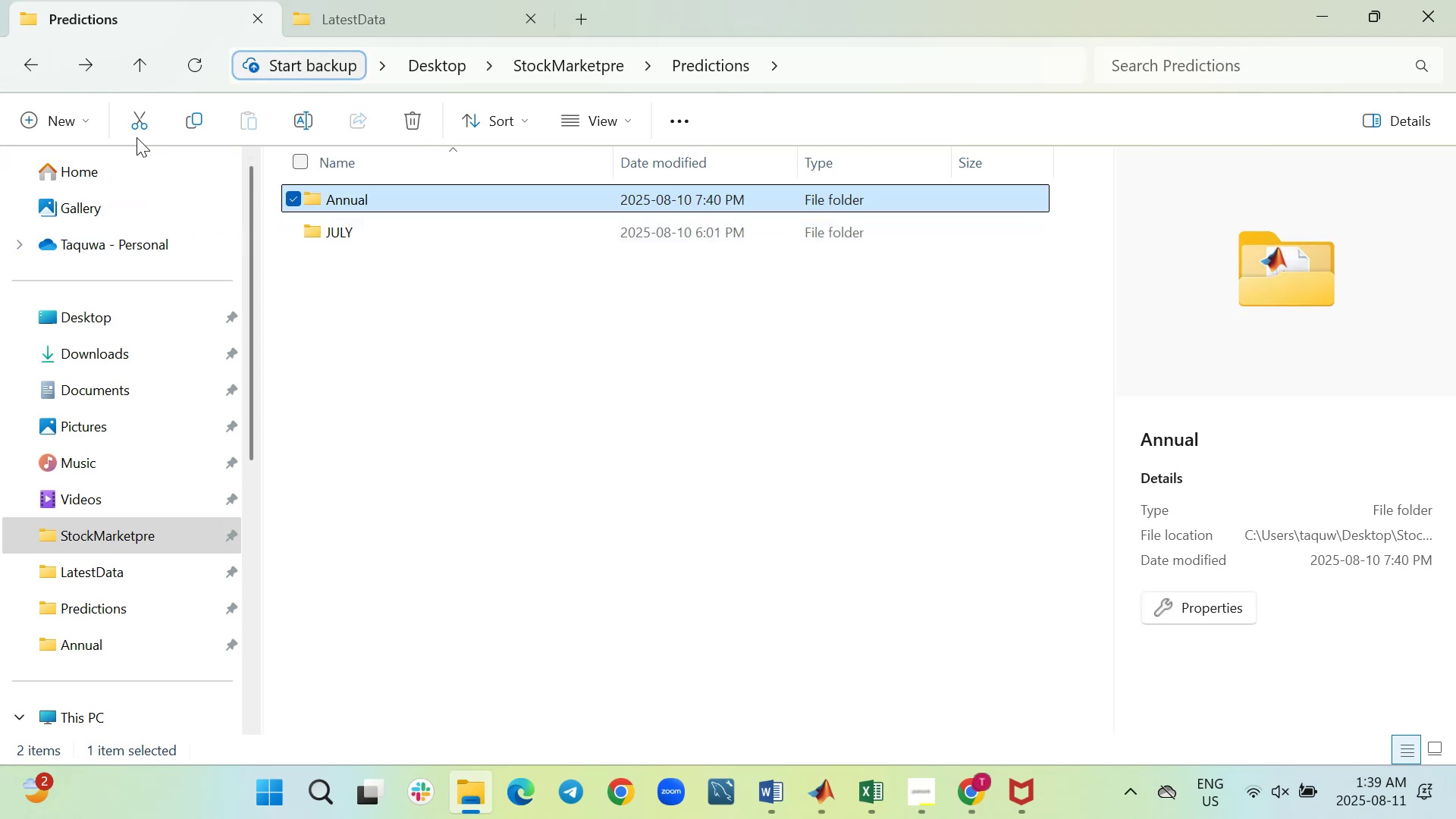 
left_click([33, 61])
 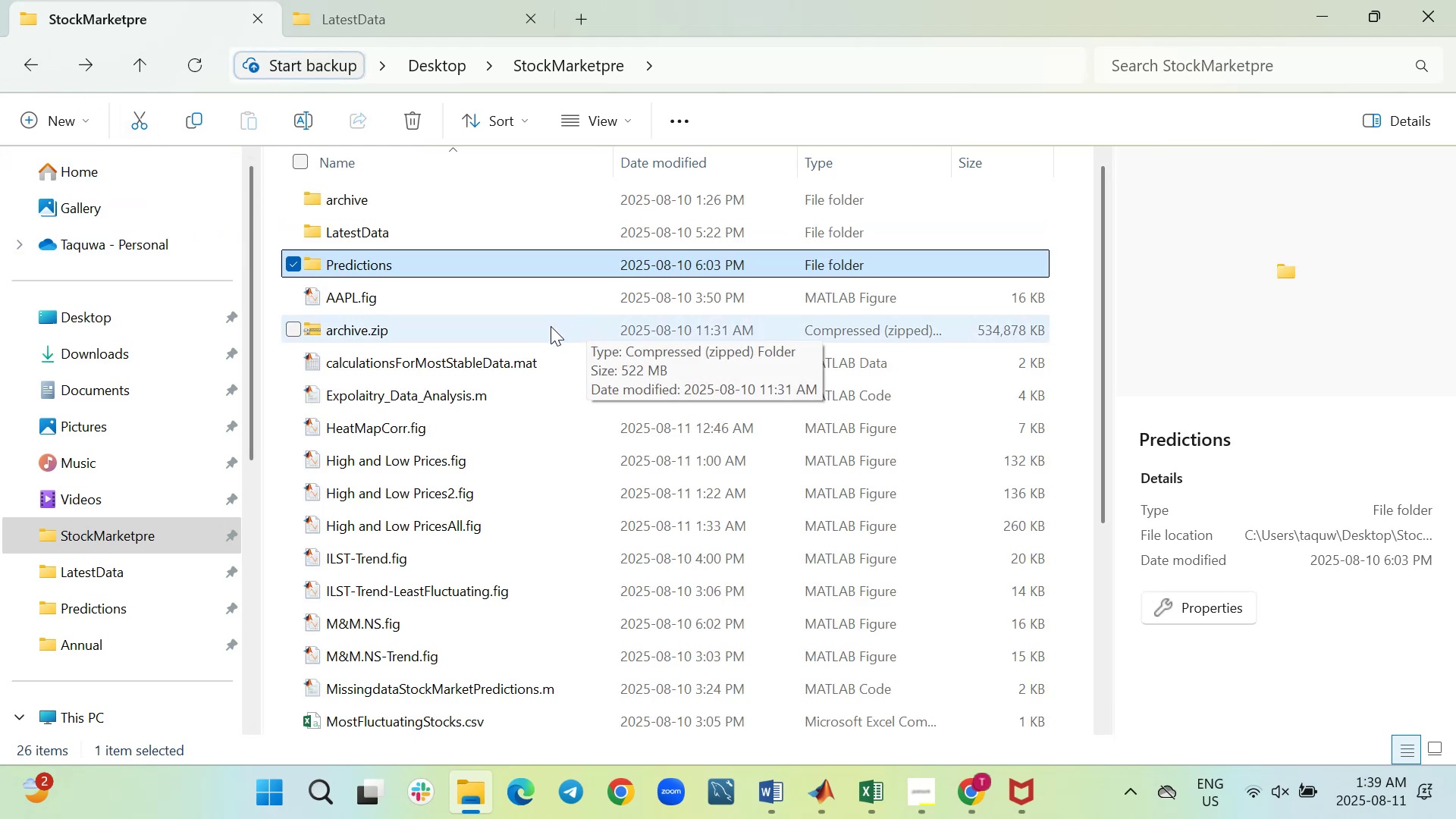 
wait(8.59)
 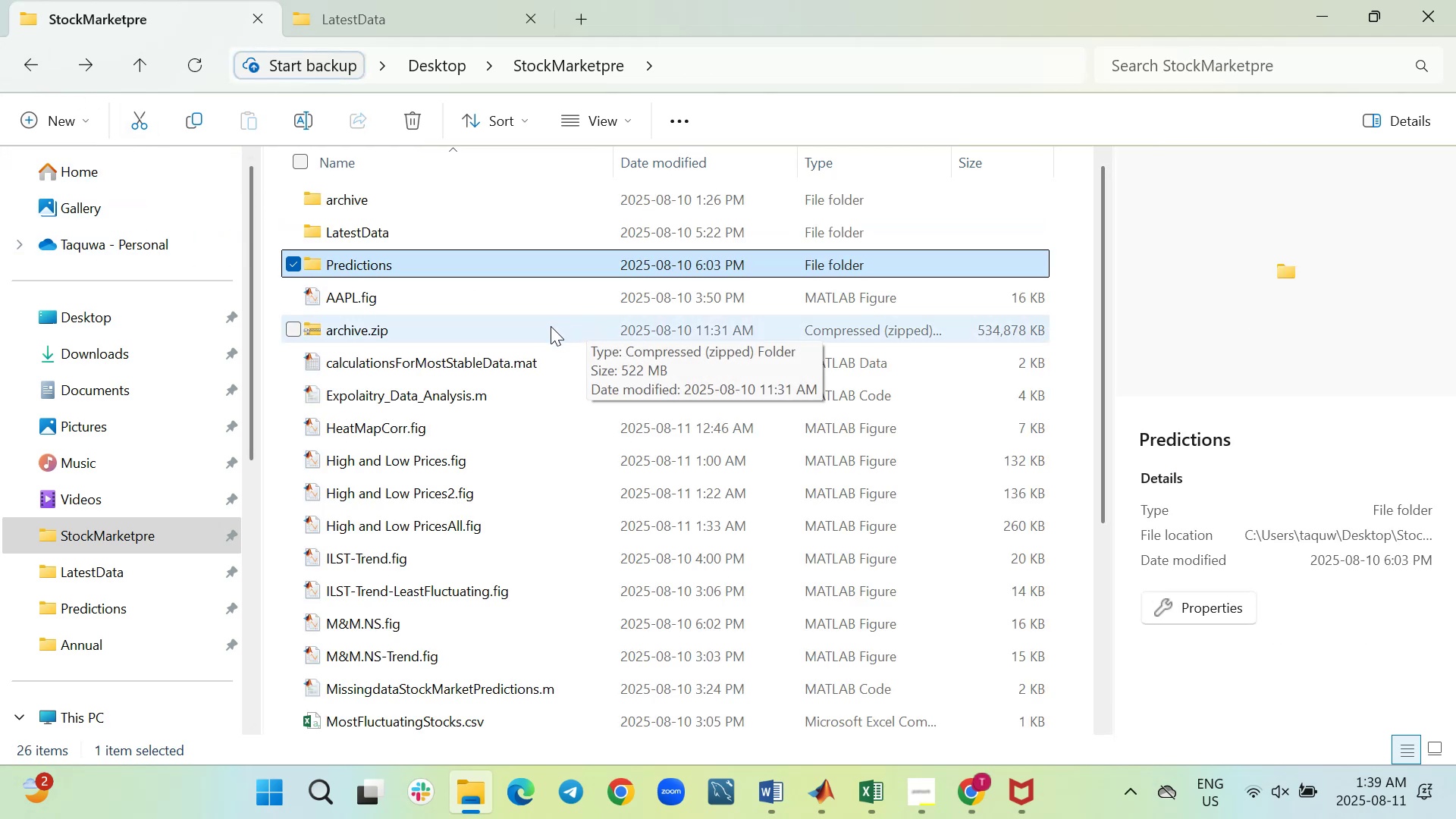 
double_click([394, 426])
 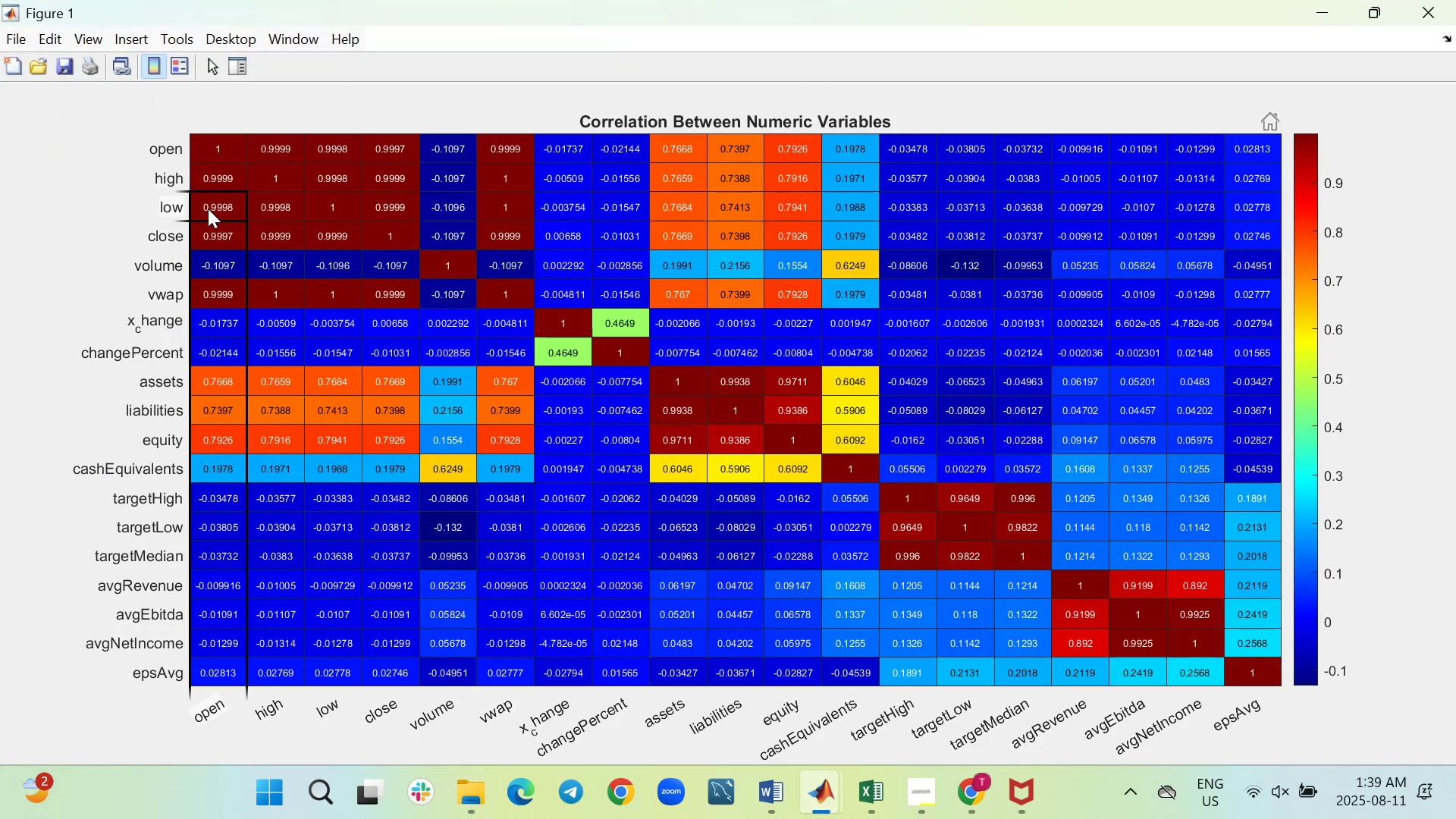 
wait(12.43)
 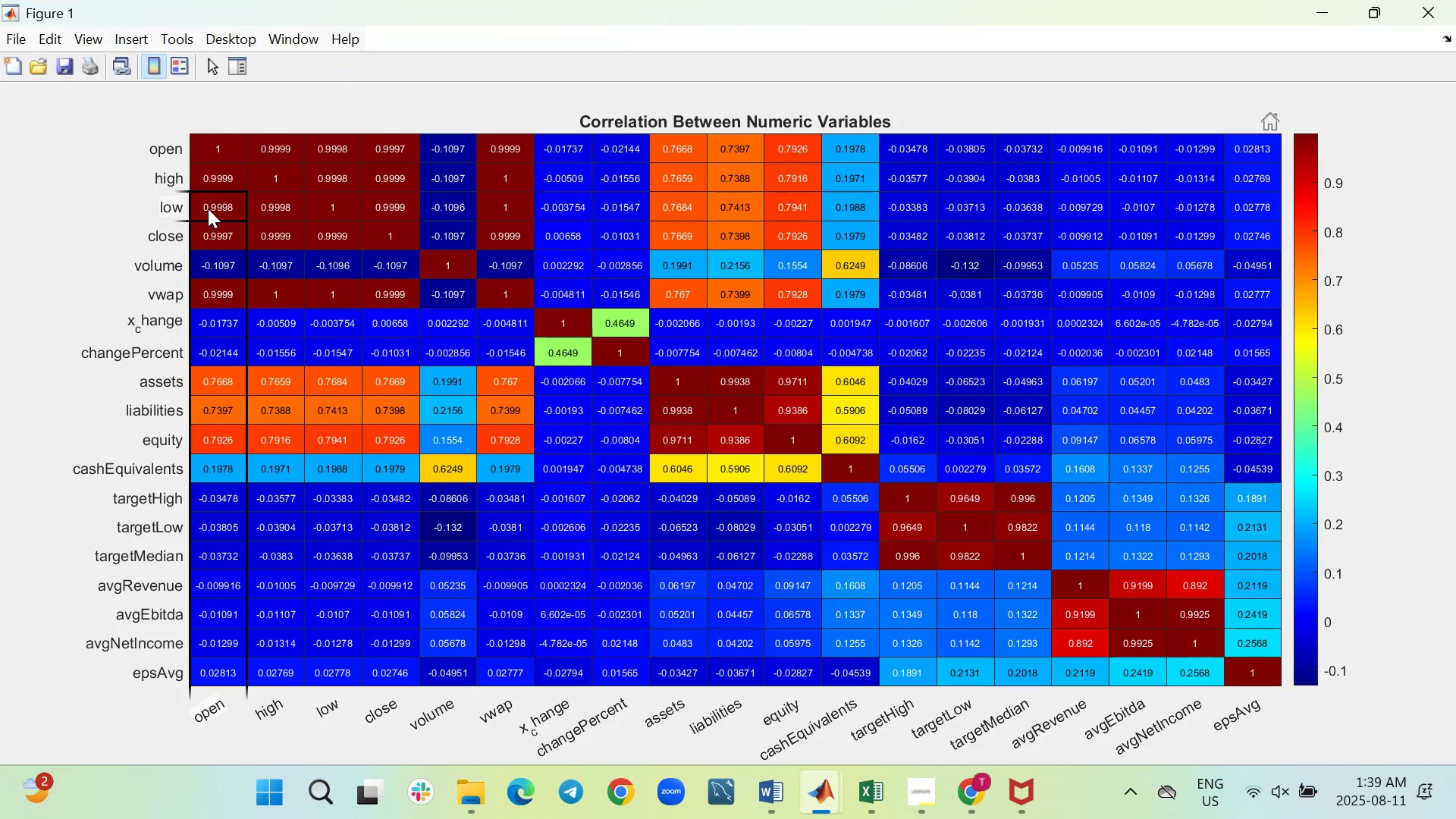 
left_click([777, 704])
 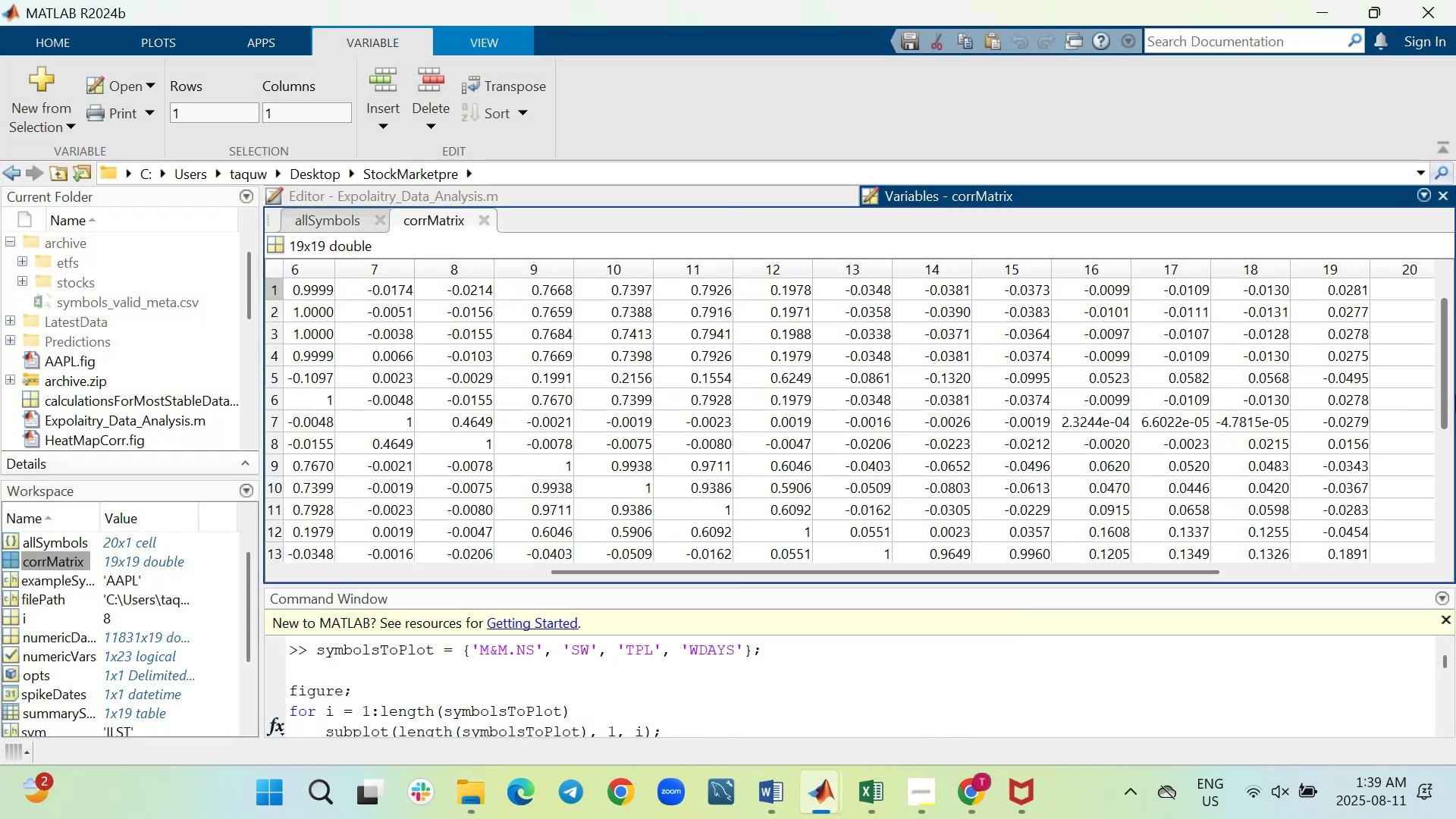 
left_click_drag(start_coordinate=[1443, 393], to_coordinate=[1432, 381])
 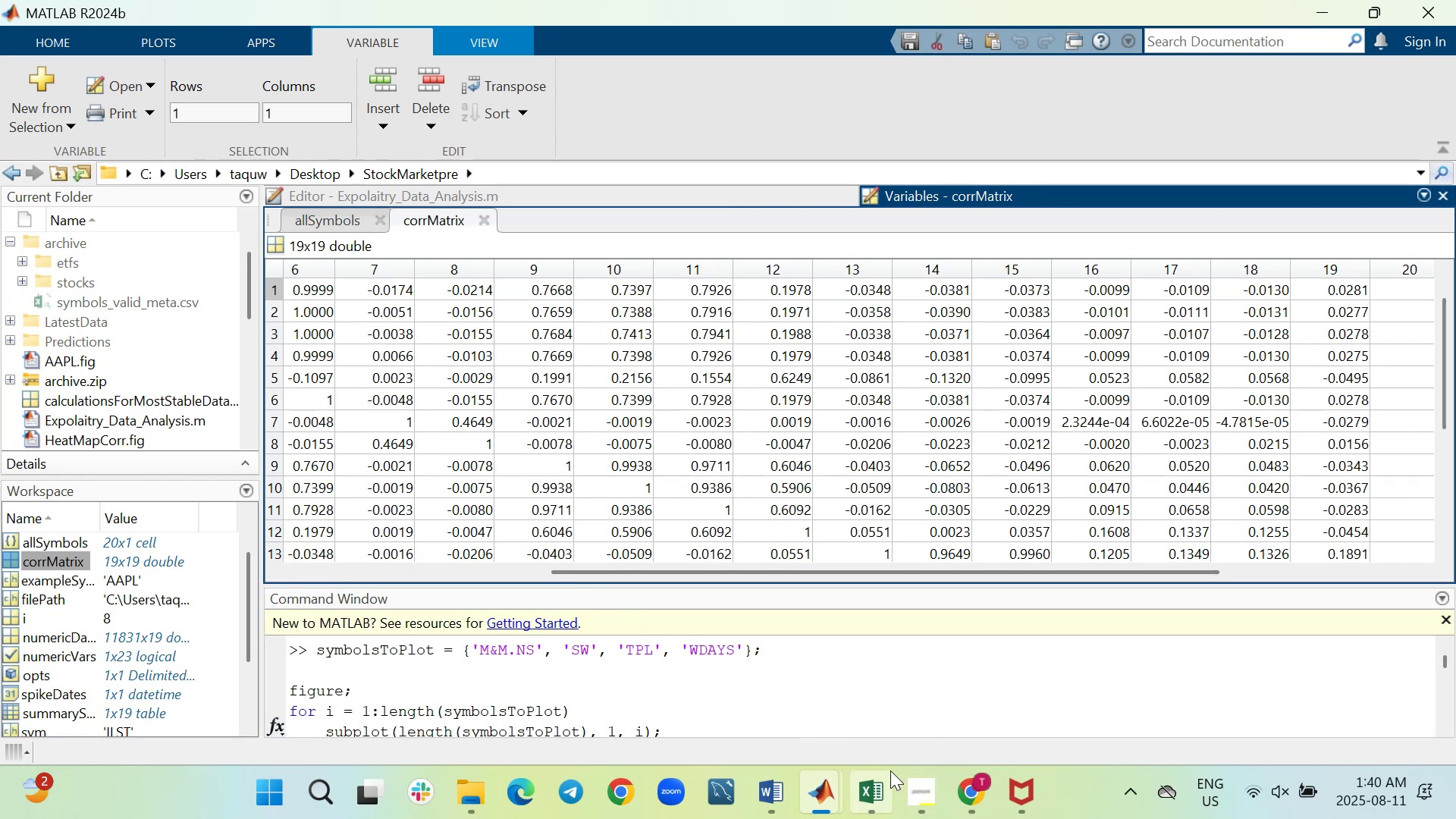 
wait(19.51)
 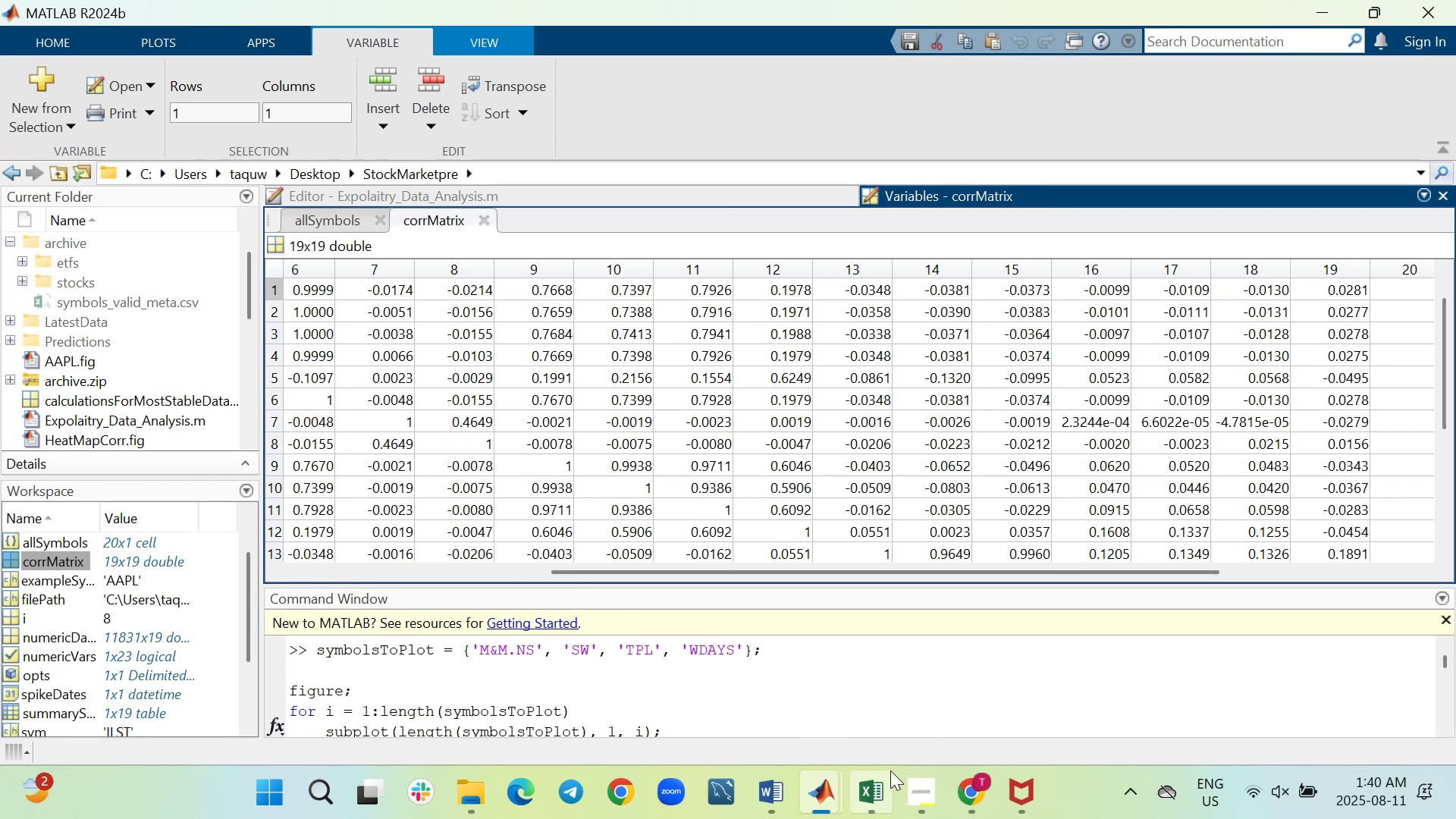 
mouse_move([503, 684])
 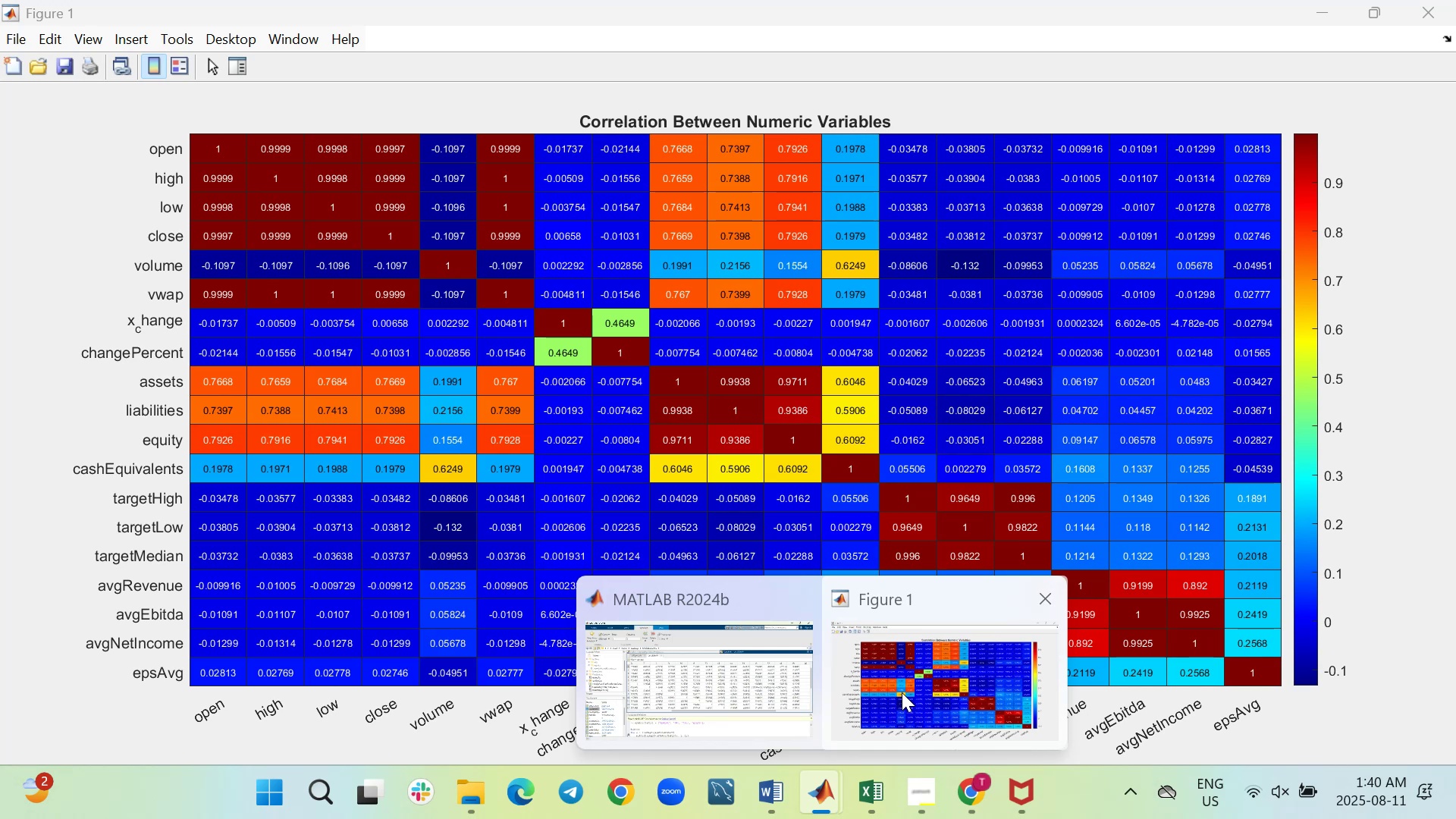 
wait(20.96)
 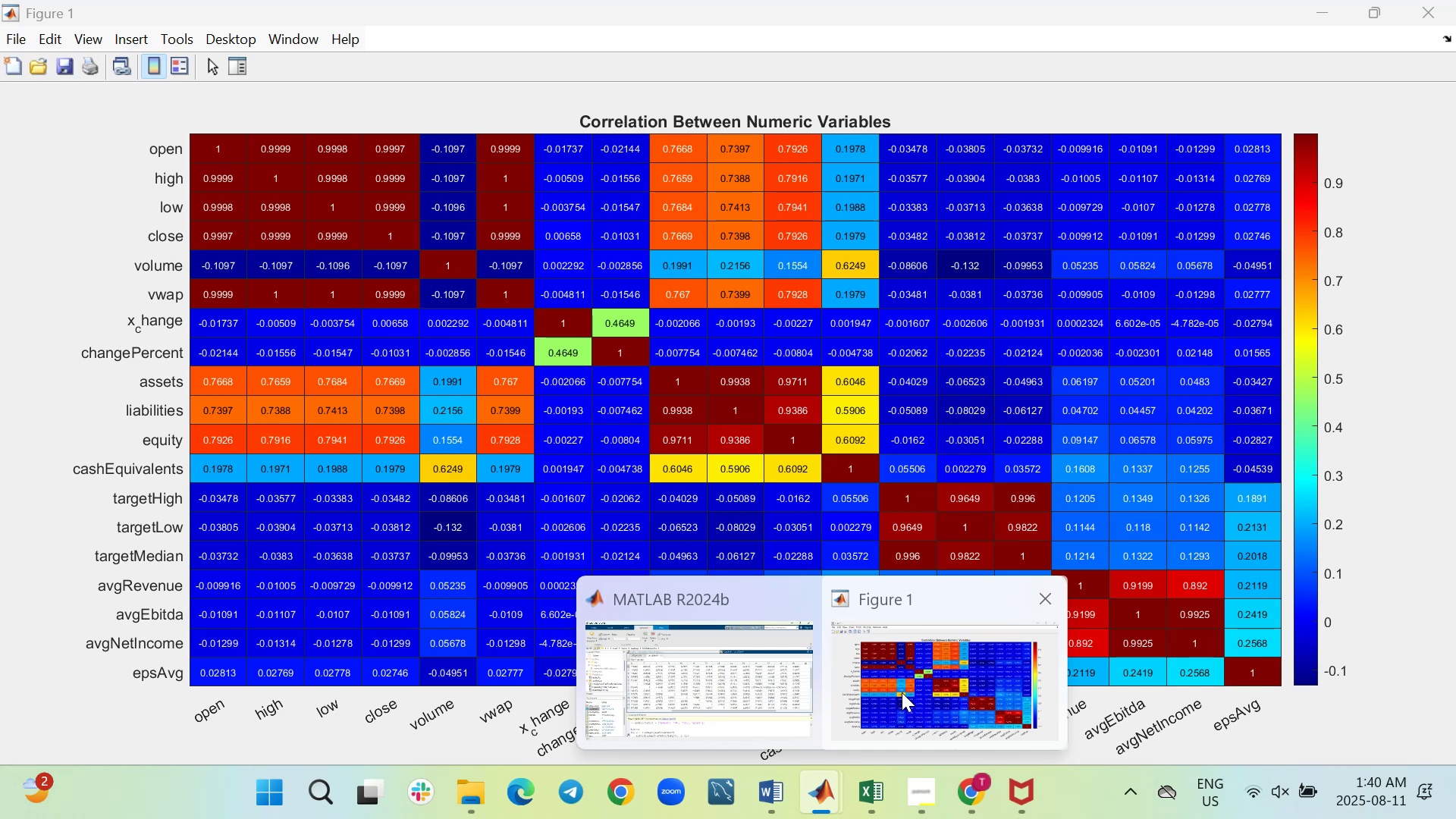 
mouse_move([780, 682])
 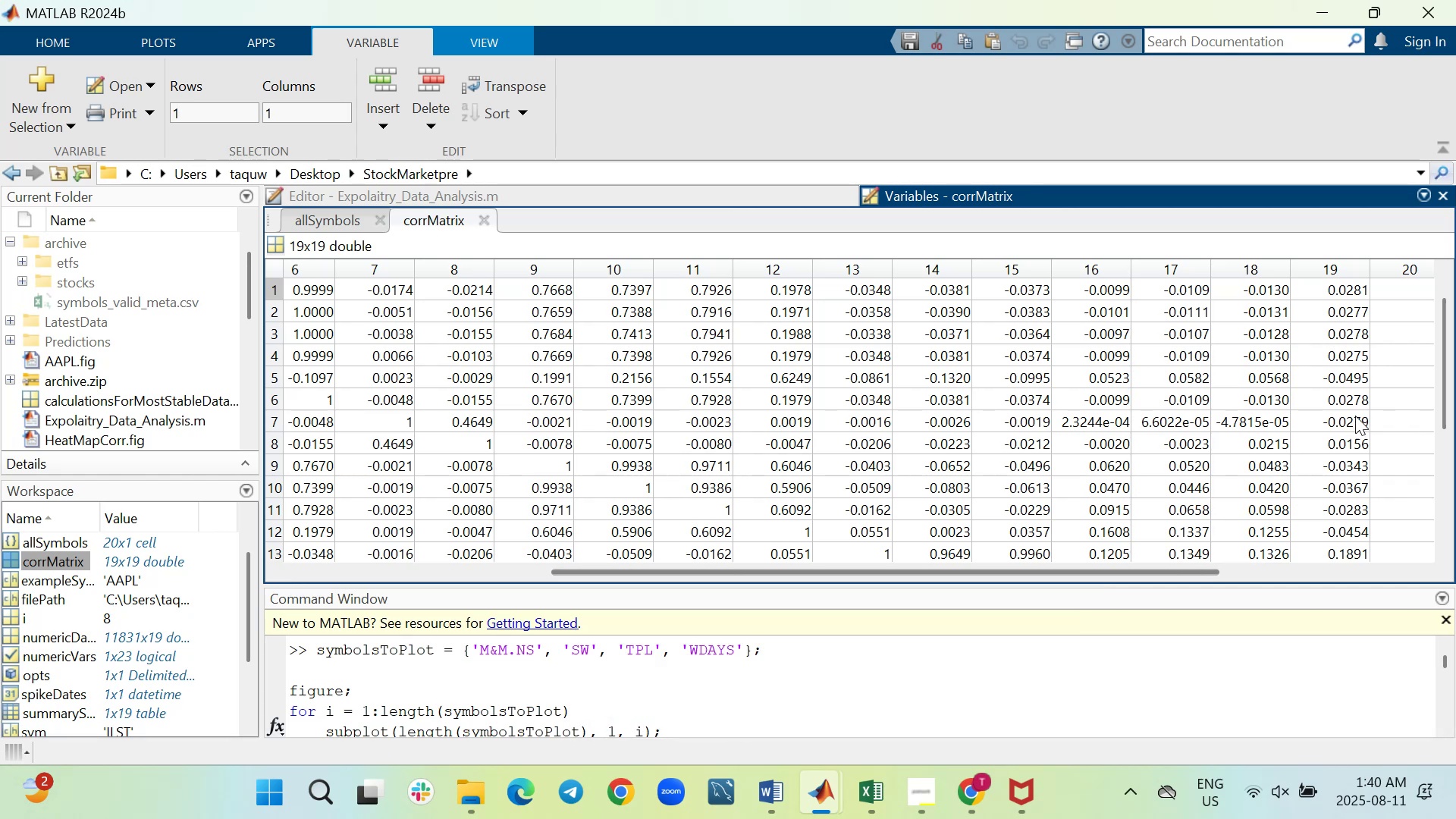 
wait(5.28)
 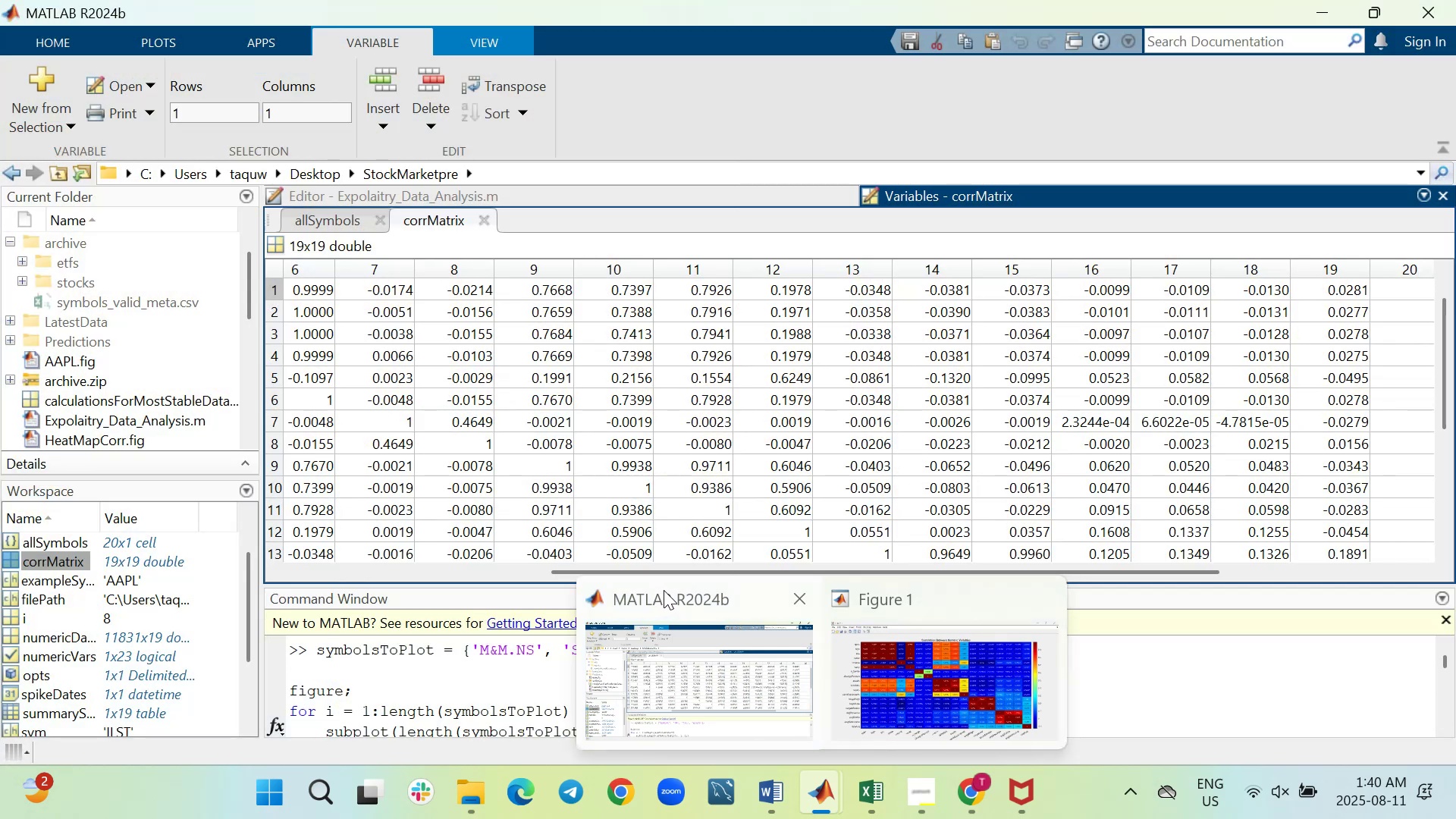 
left_click_drag(start_coordinate=[1443, 379], to_coordinate=[1442, 456])
 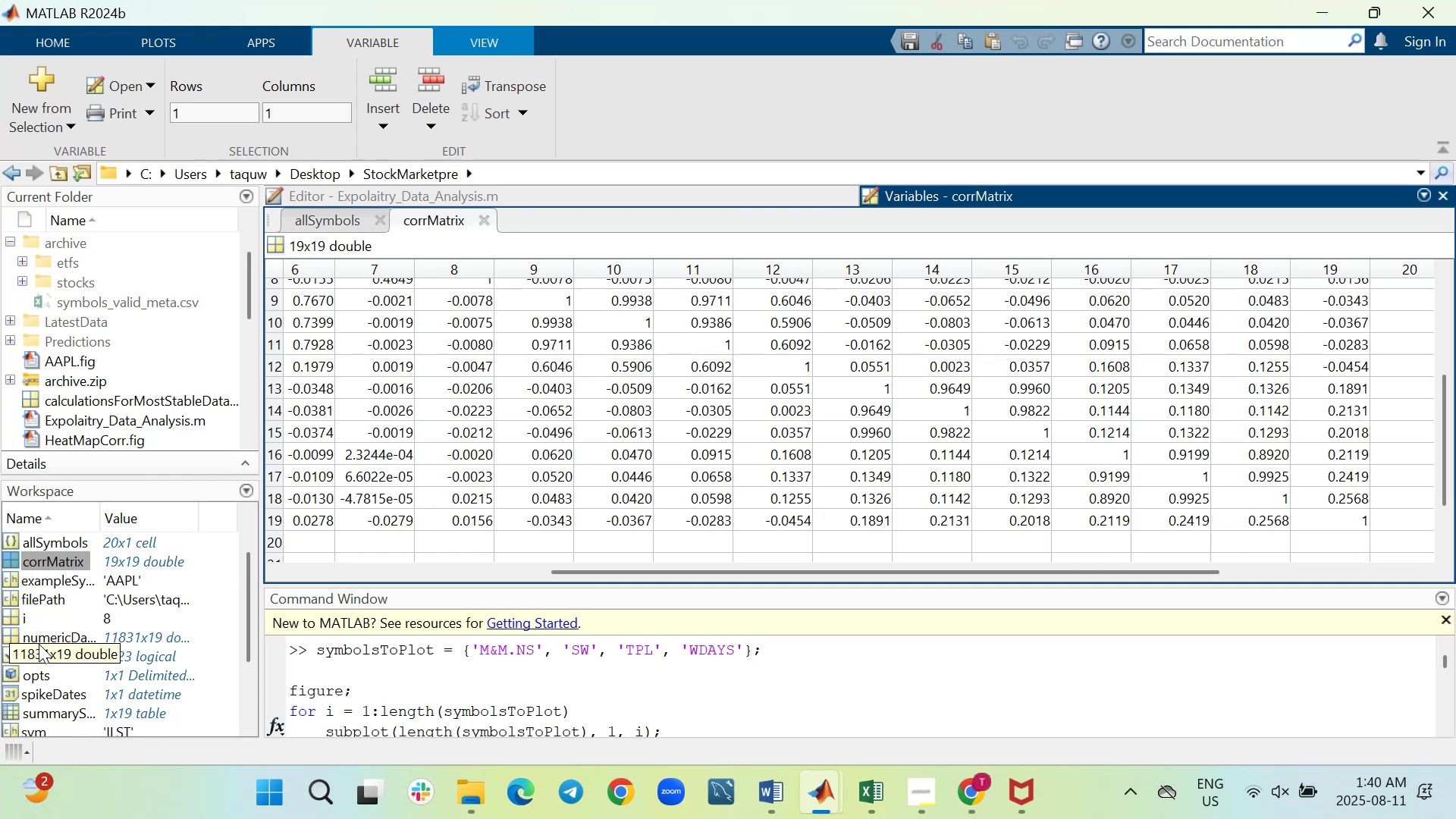 
wait(7.1)
 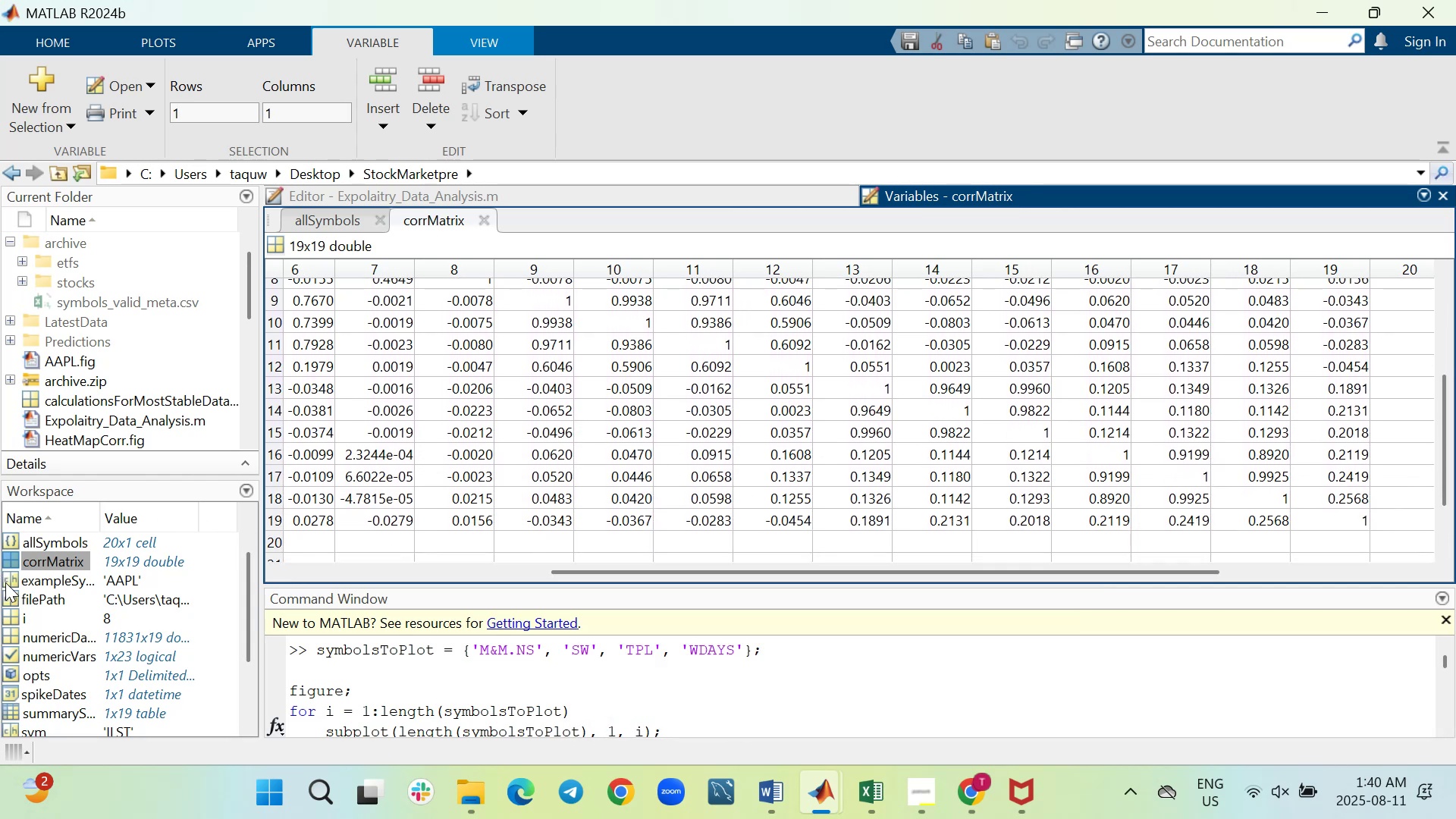 
double_click([9, 638])
 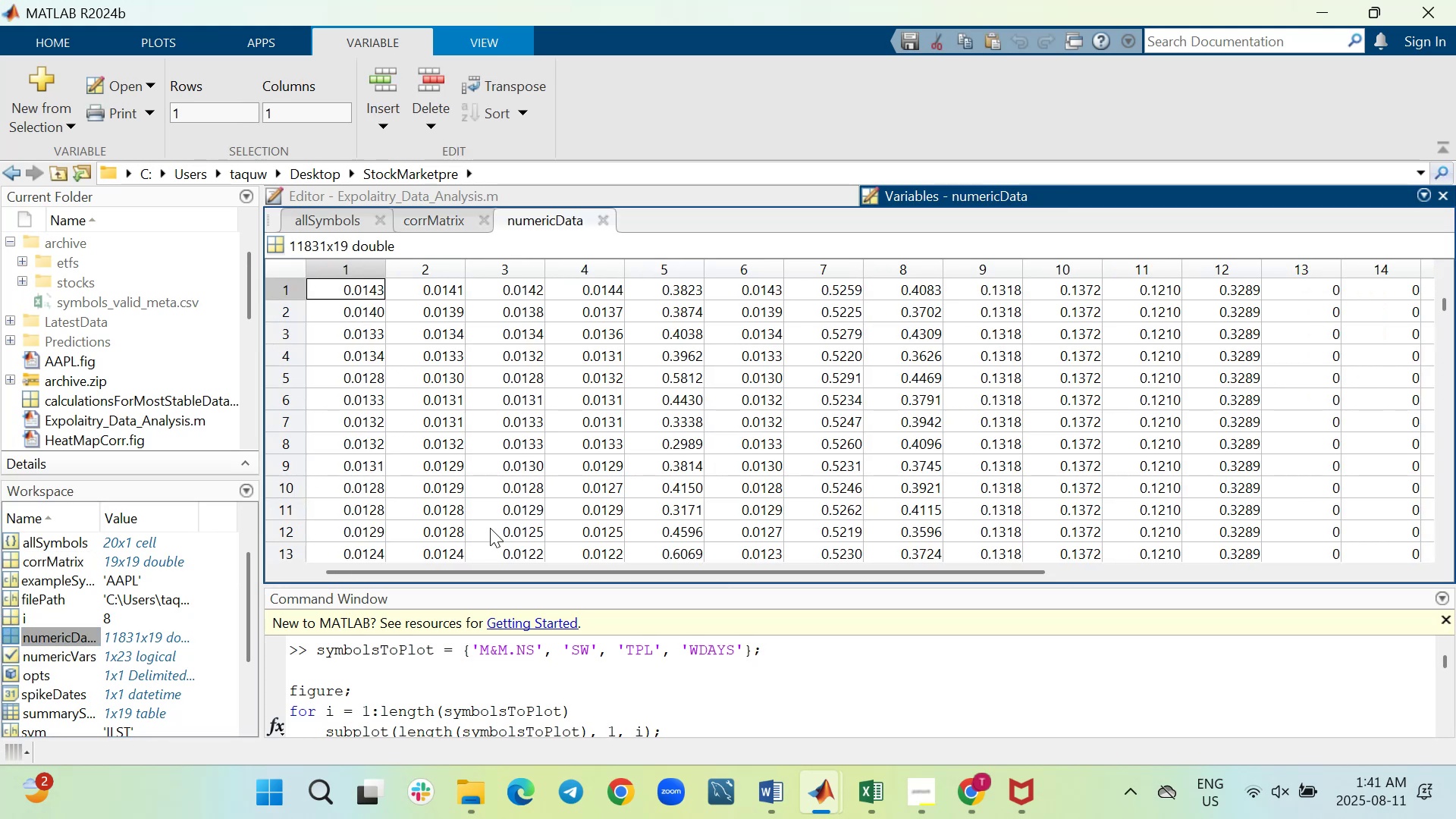 
left_click_drag(start_coordinate=[485, 573], to_coordinate=[391, 510])
 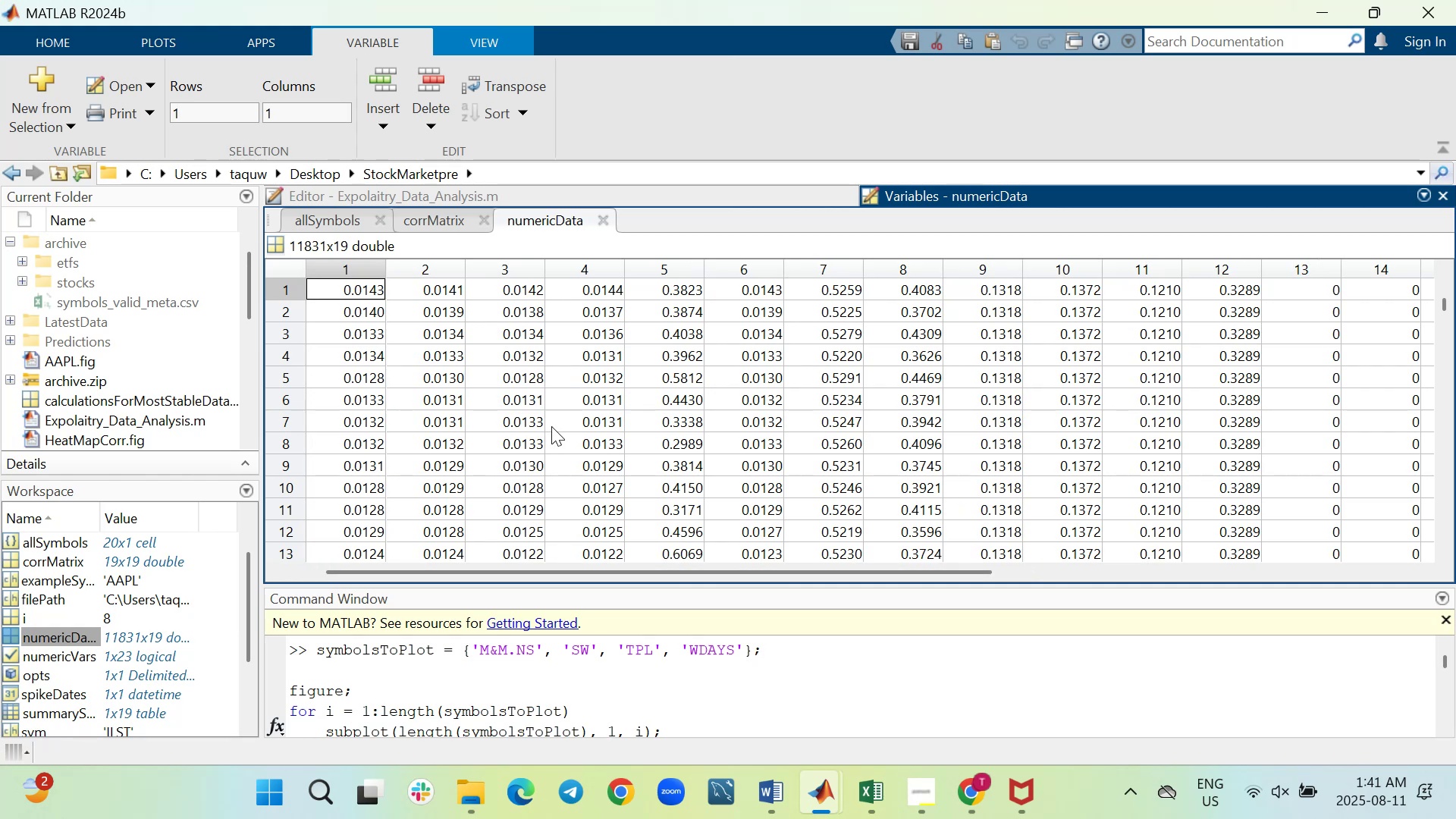 
scroll: coordinate [551, 426], scroll_direction: none, amount: 0.0
 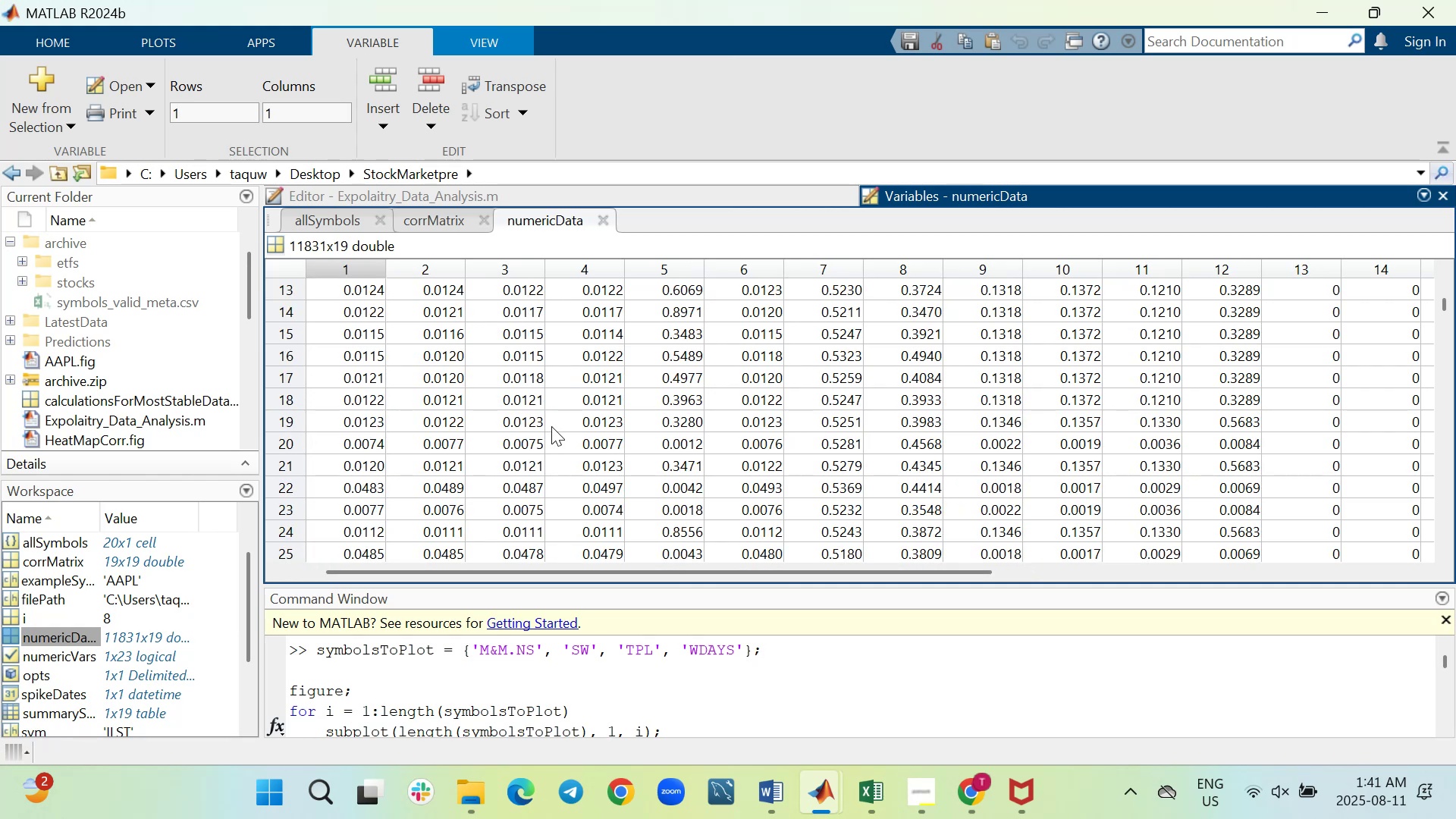 
scroll: coordinate [551, 426], scroll_direction: down, amount: 10.0
 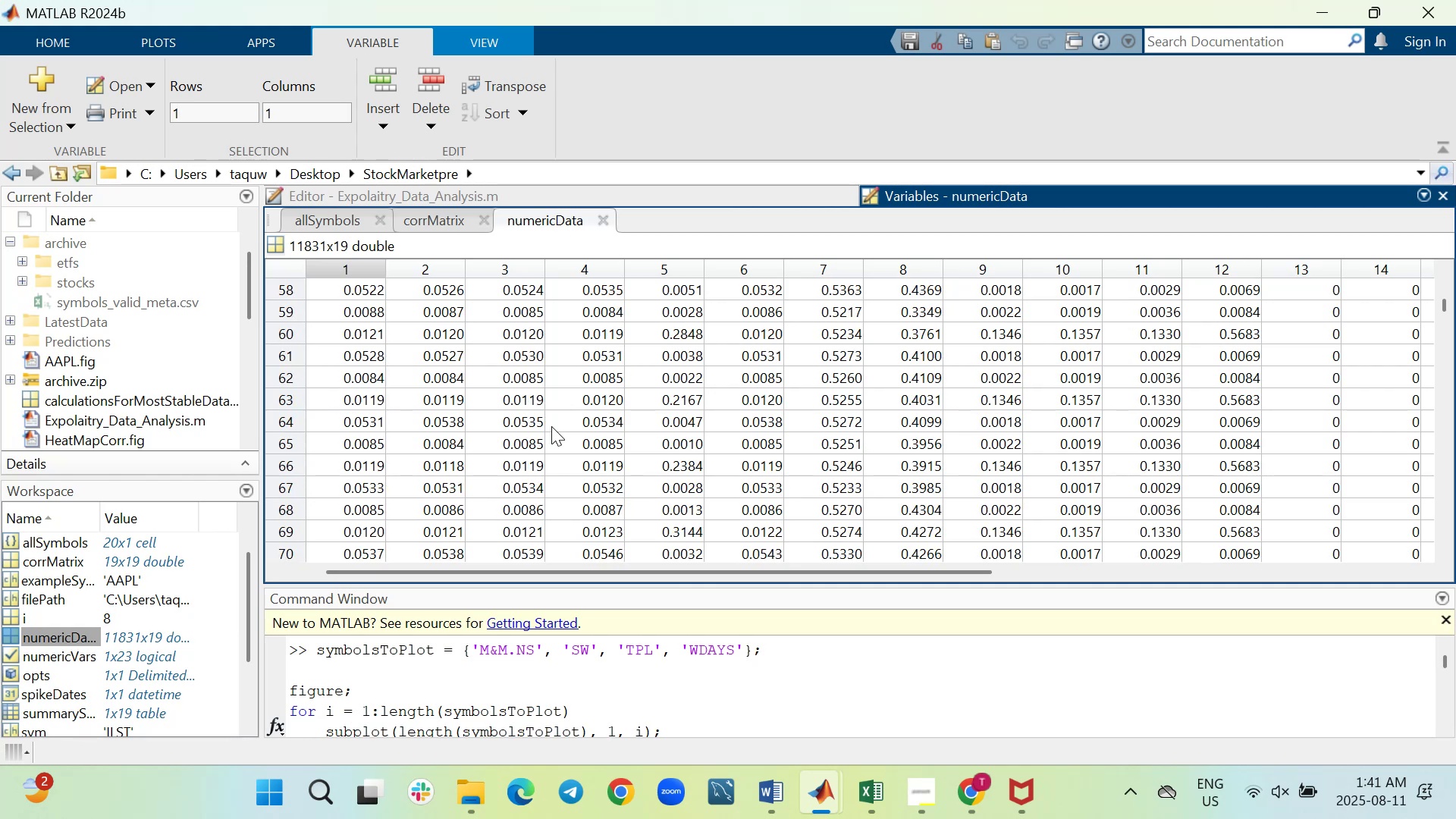 
scroll: coordinate [551, 426], scroll_direction: down, amount: 1.0
 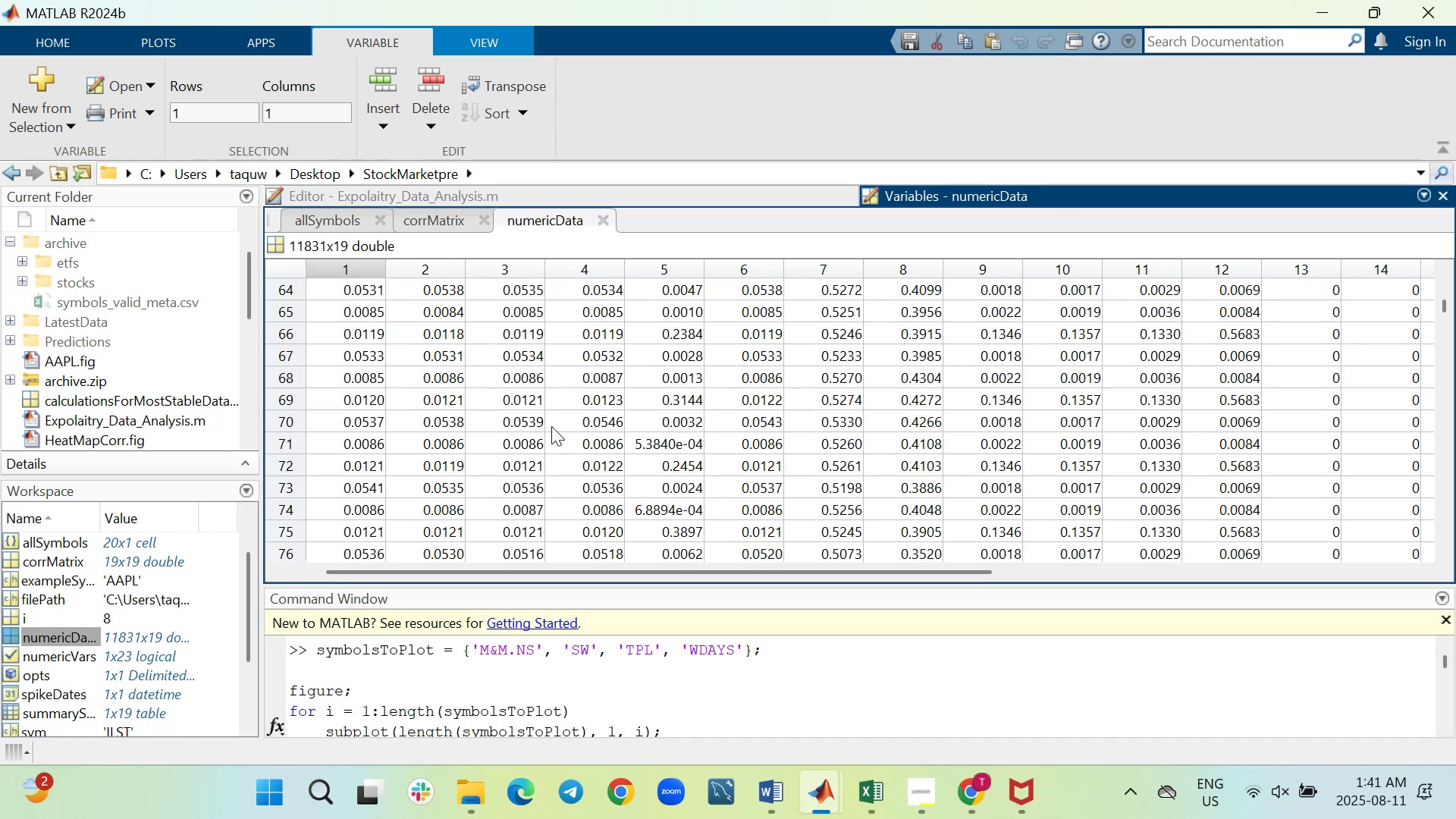 
wait(5.99)
 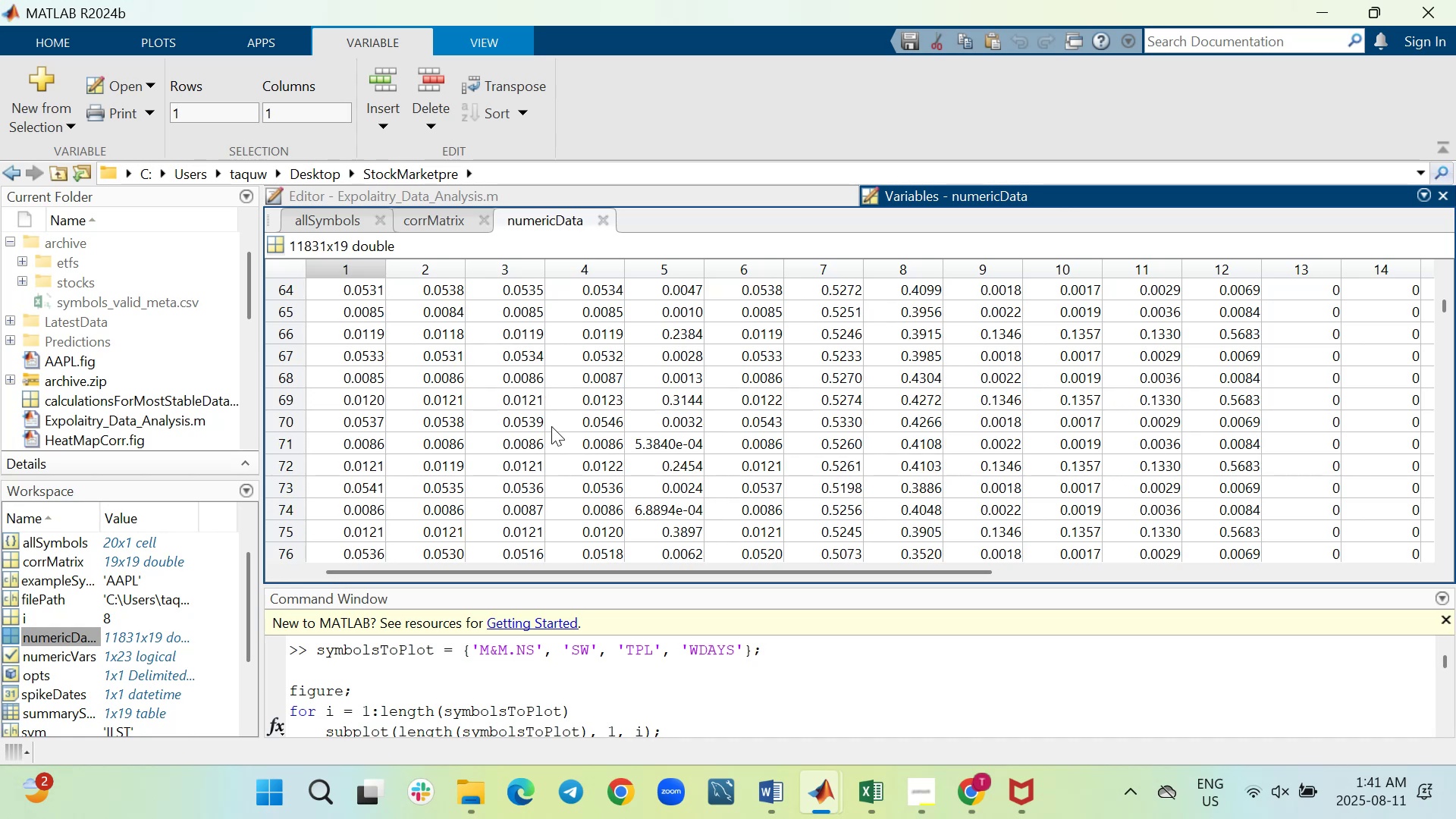 
scroll: coordinate [551, 426], scroll_direction: down, amount: 4.0
 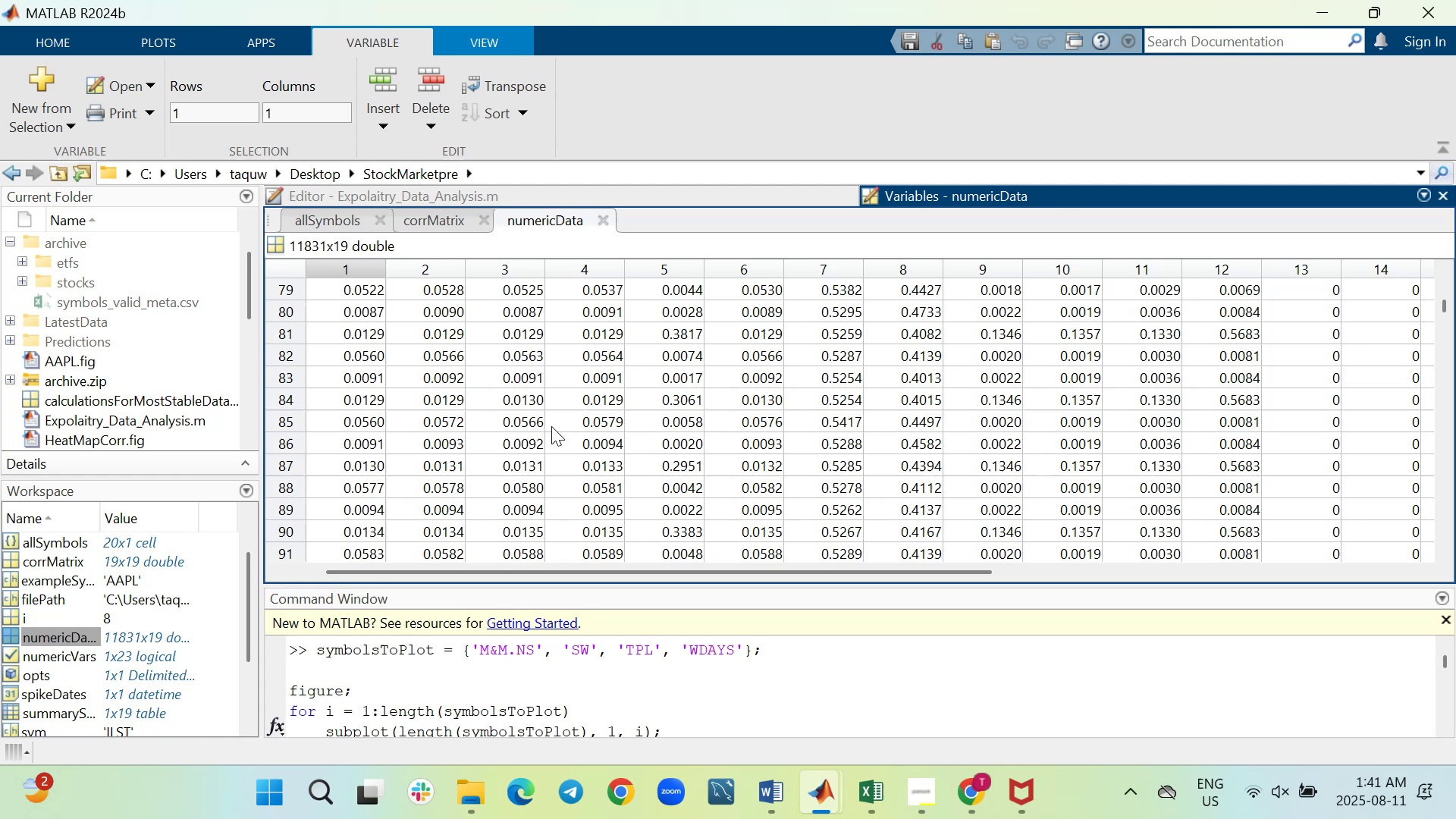 
wait(9.82)
 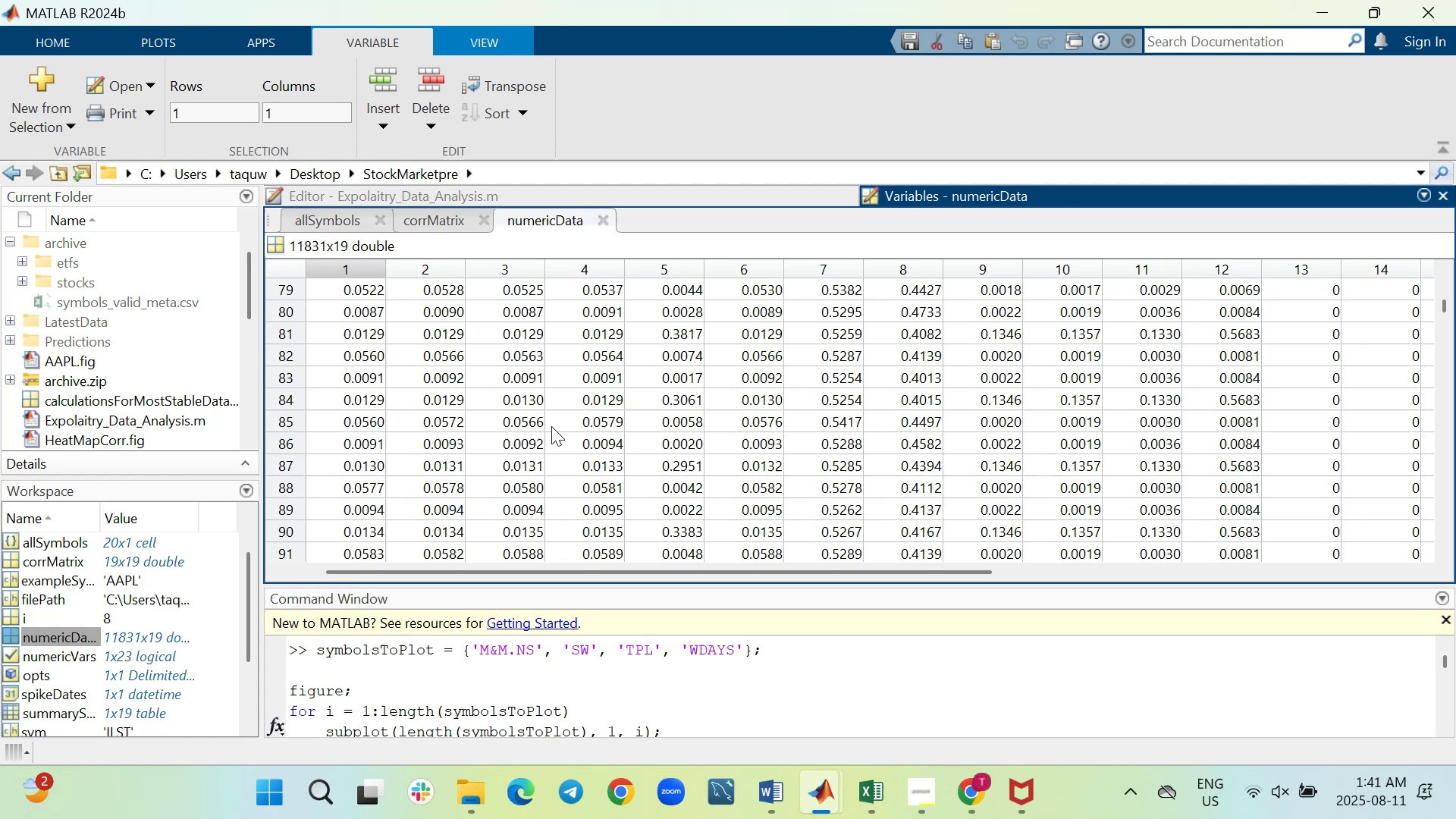 
scroll: coordinate [545, 425], scroll_direction: down, amount: 4.0
 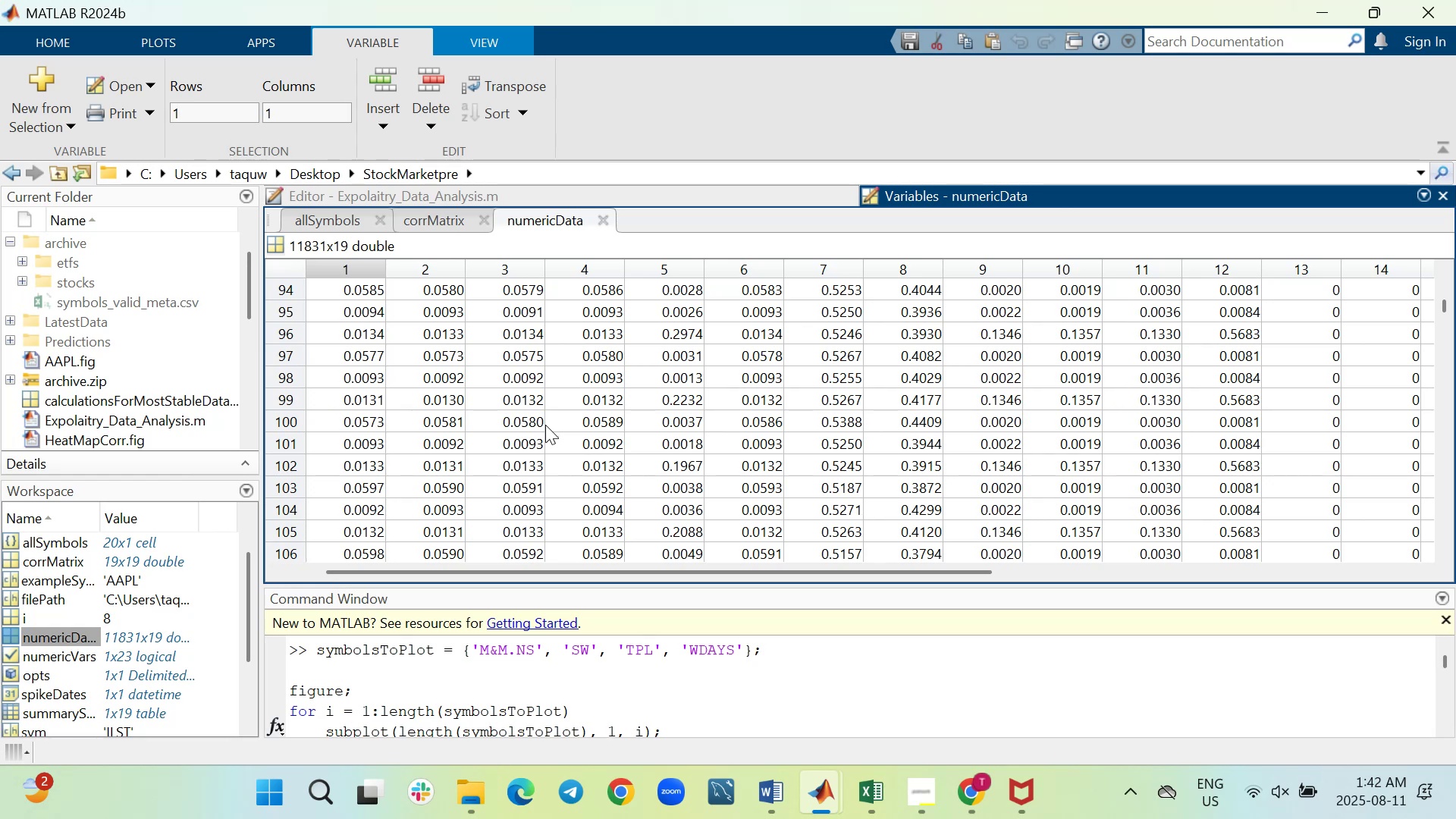 
wait(6.98)
 